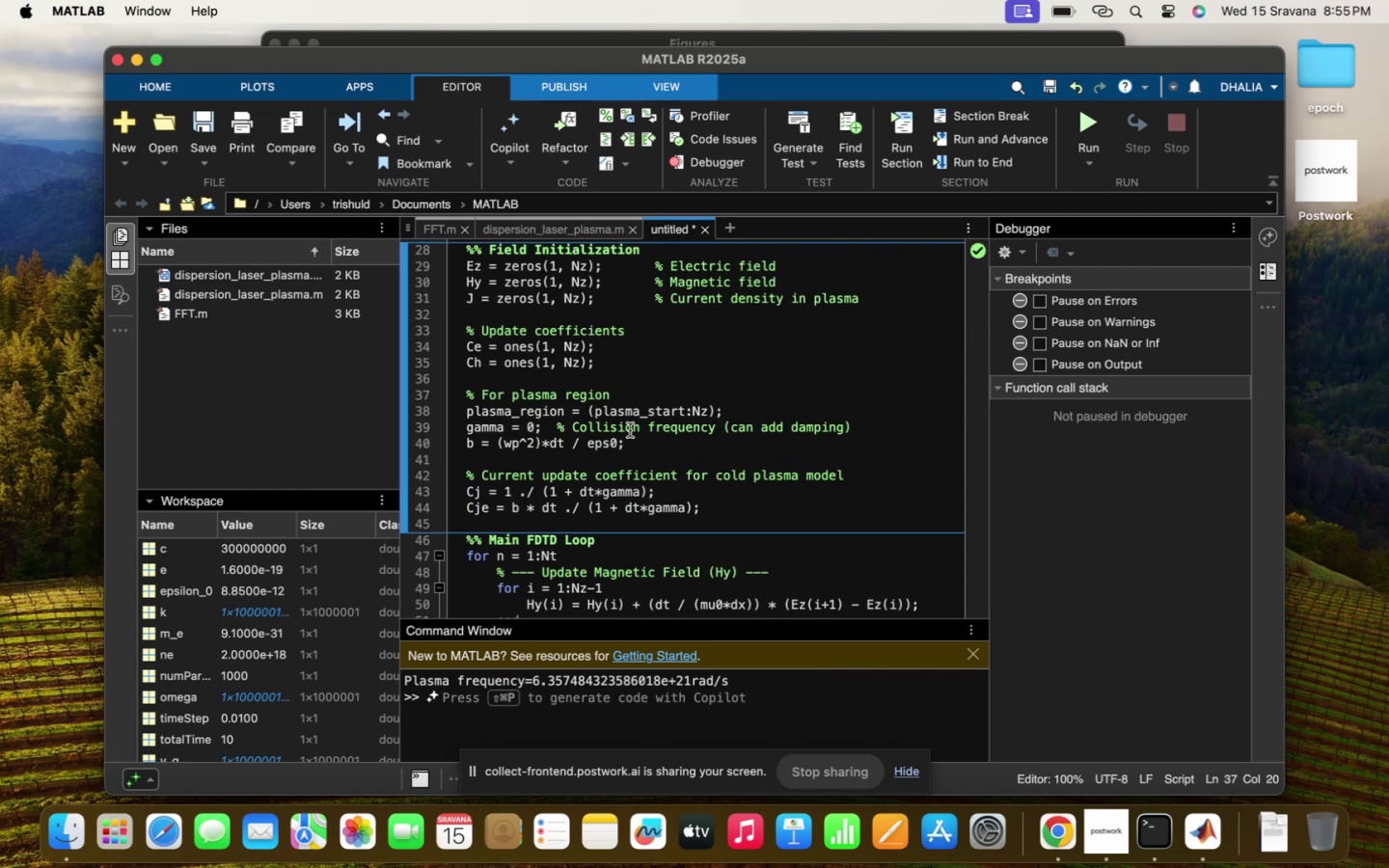 
scroll: coordinate [631, 428], scroll_direction: down, amount: 16.0
 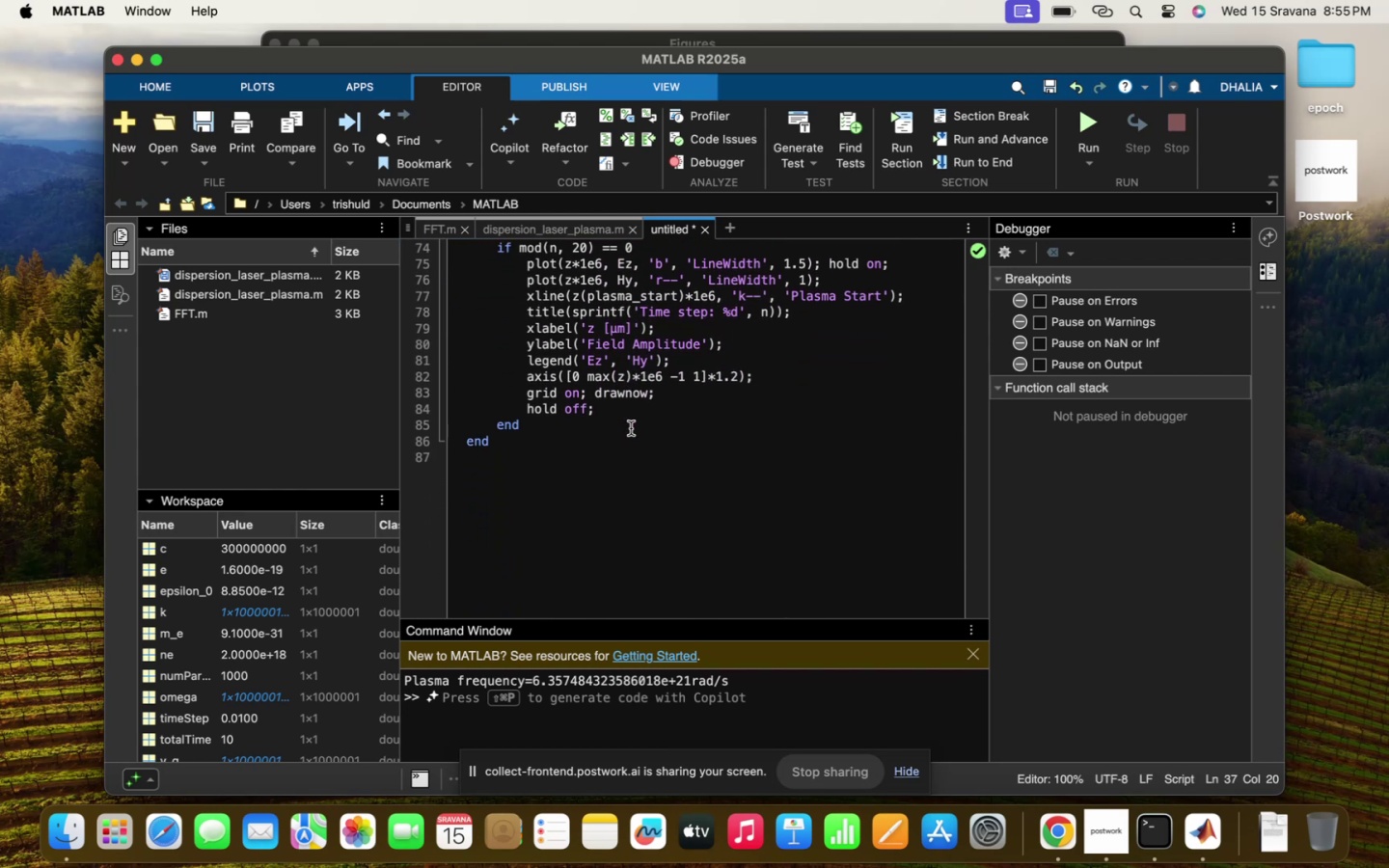 
scroll: coordinate [631, 428], scroll_direction: up, amount: 281.0
 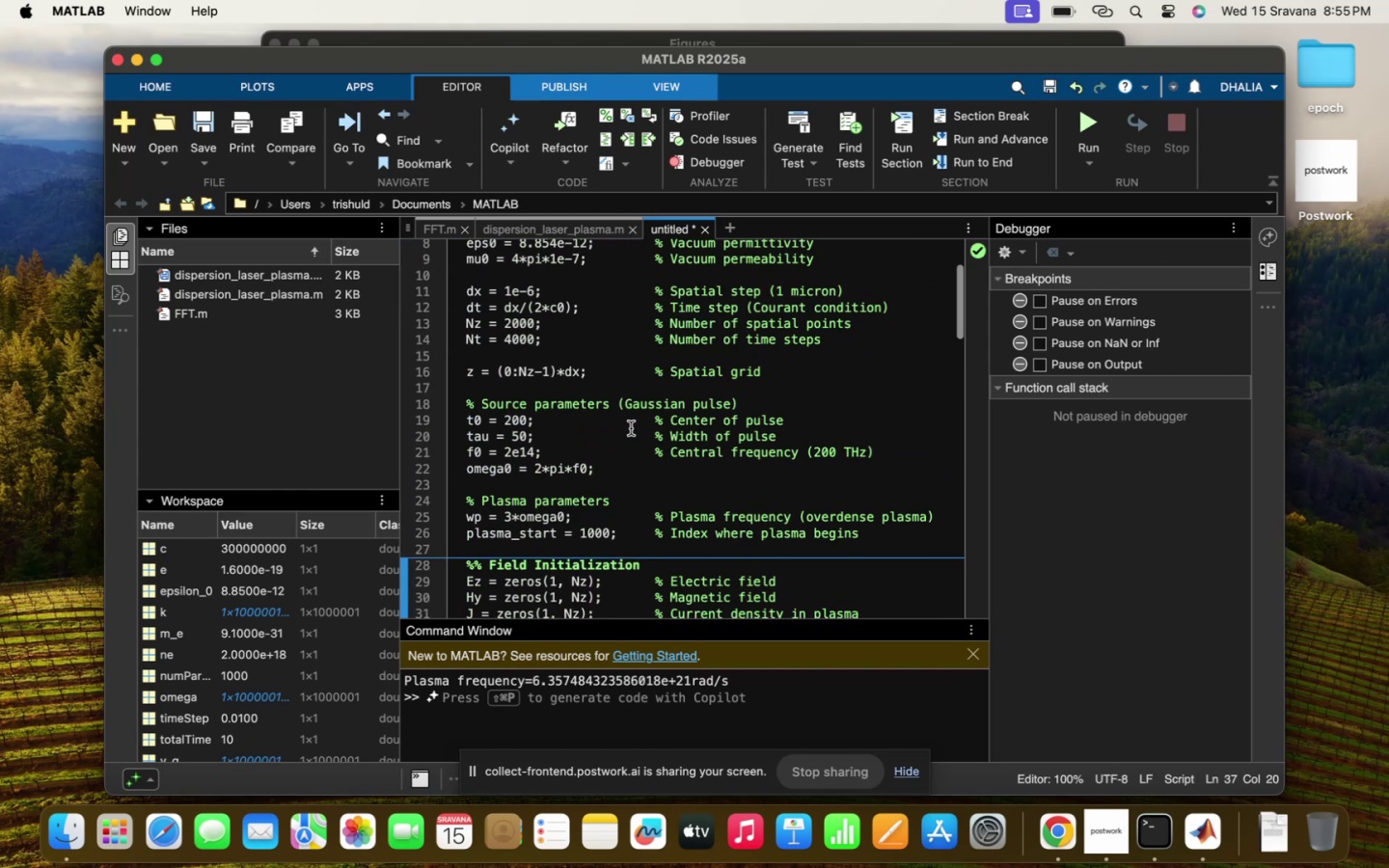 
scroll: coordinate [631, 428], scroll_direction: down, amount: 30.0
 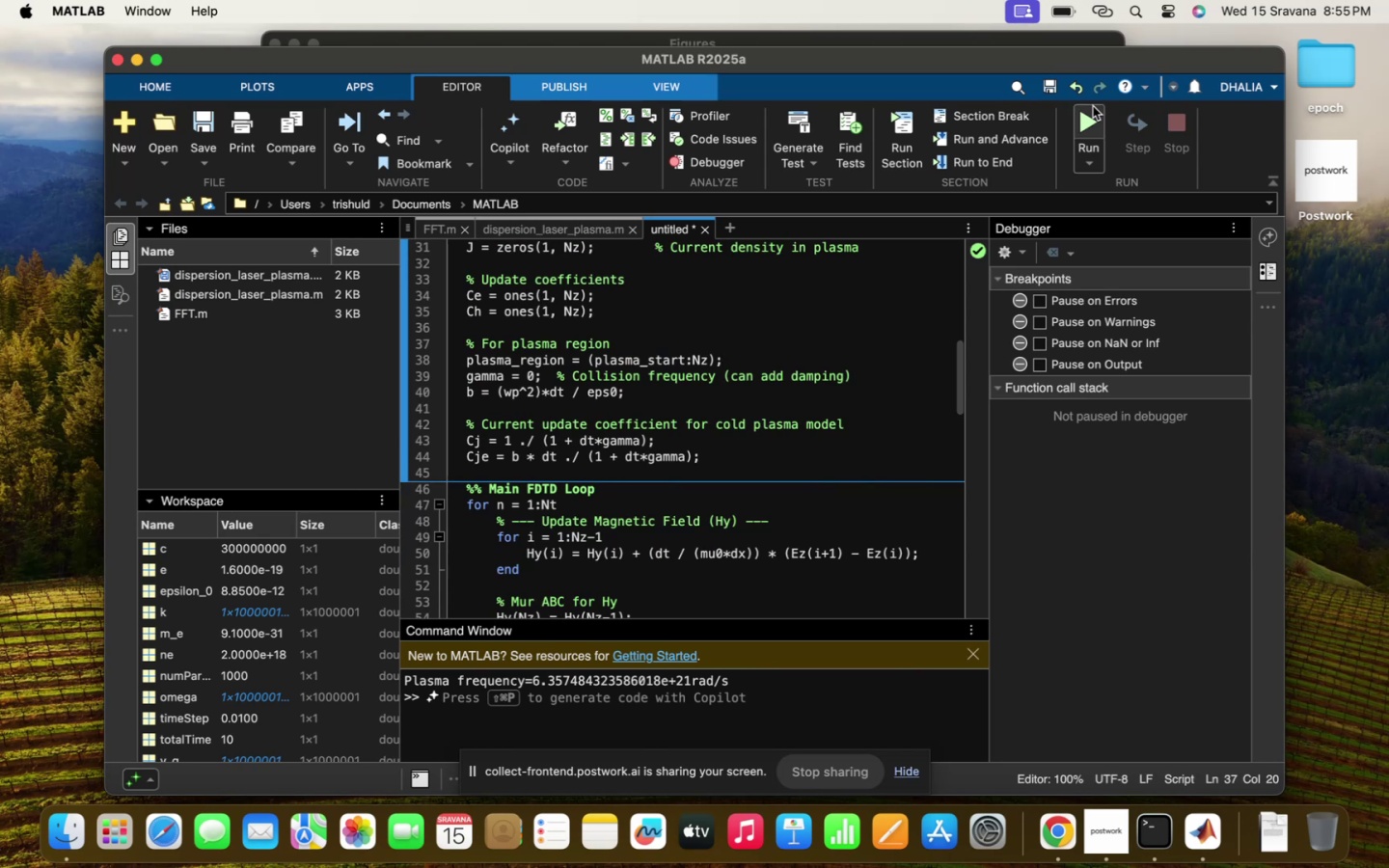 
left_click([1086, 109])
 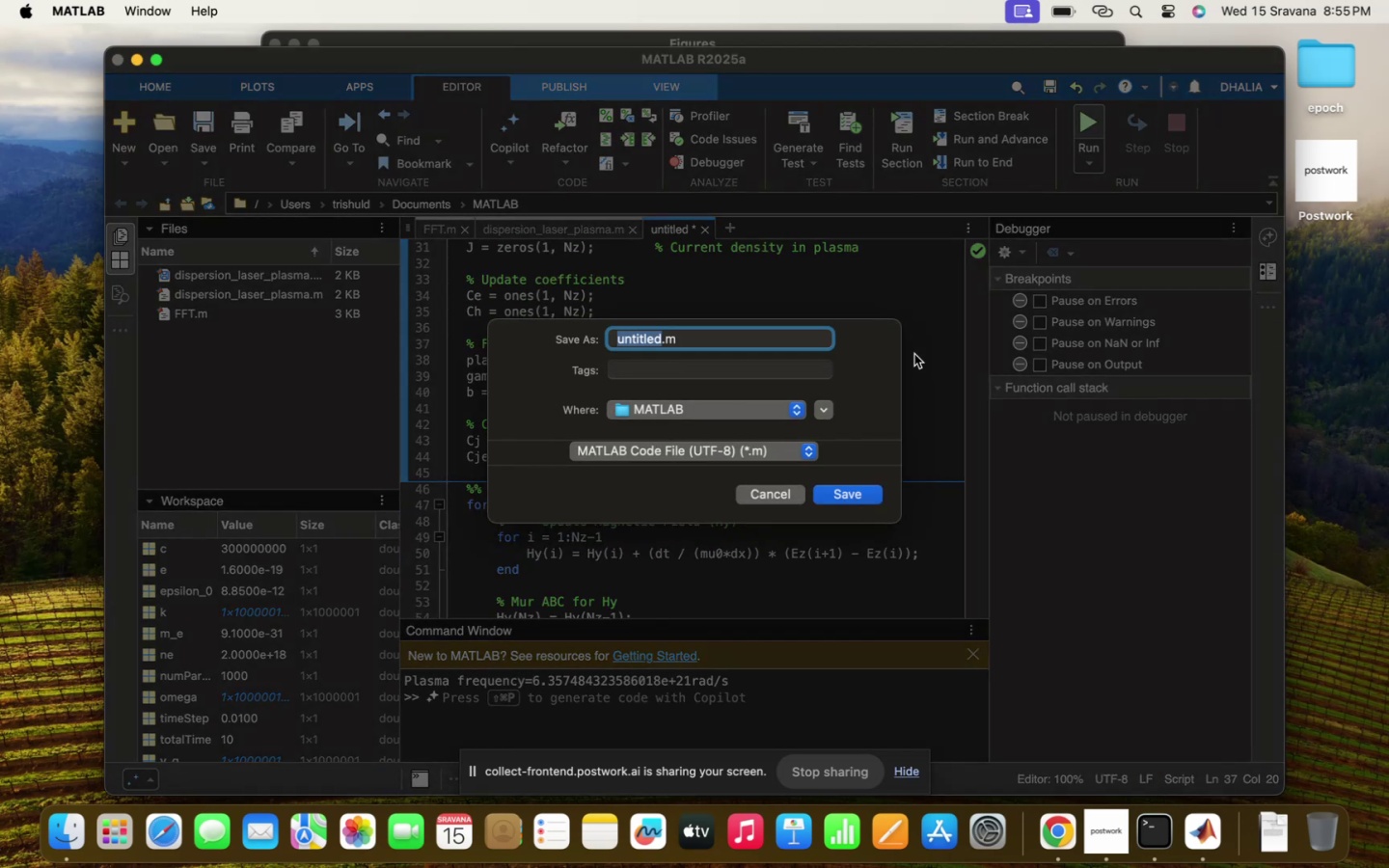 
type(FDTD_simulation)
 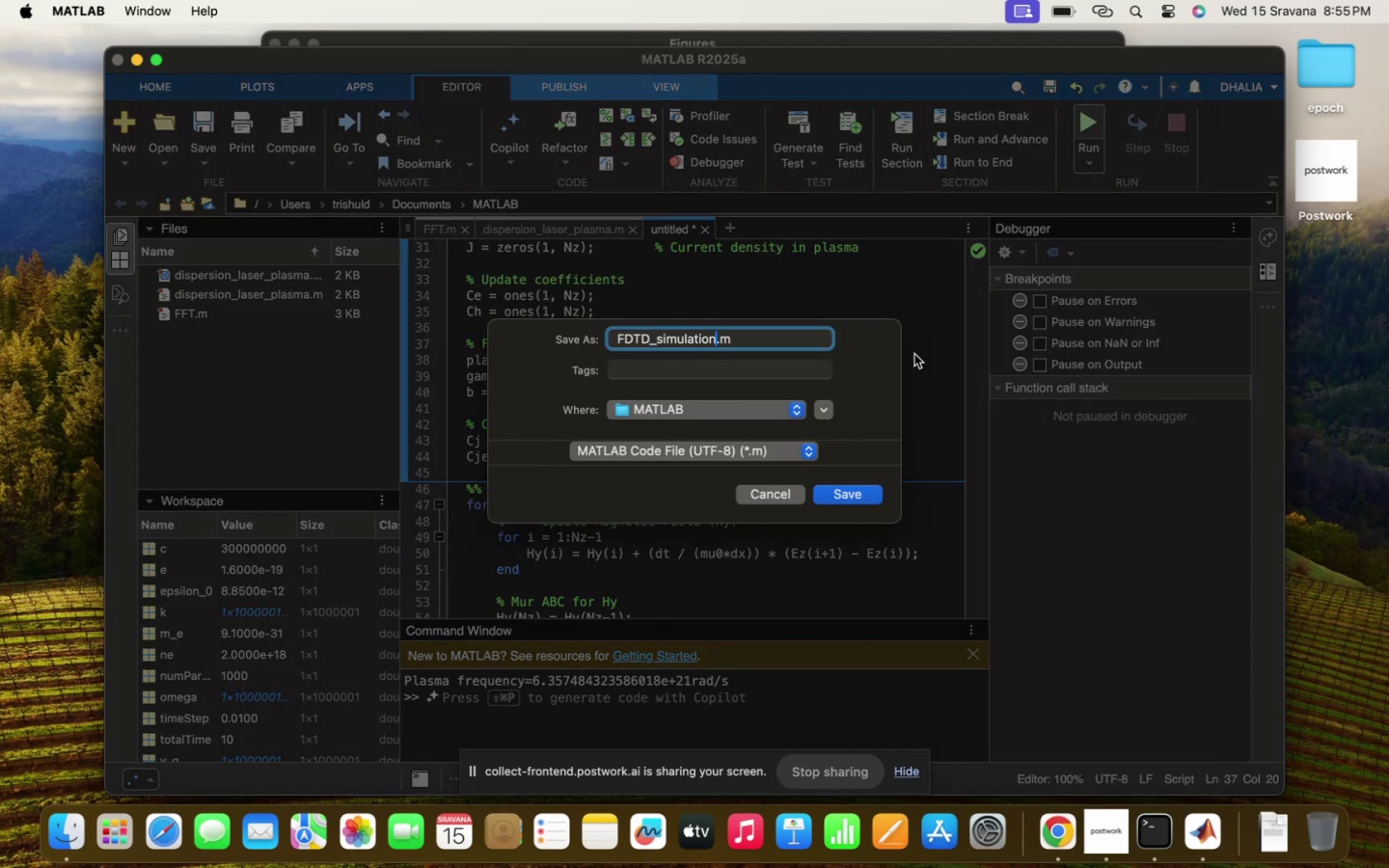 
hold_key(key=Enter, duration=0.34)
 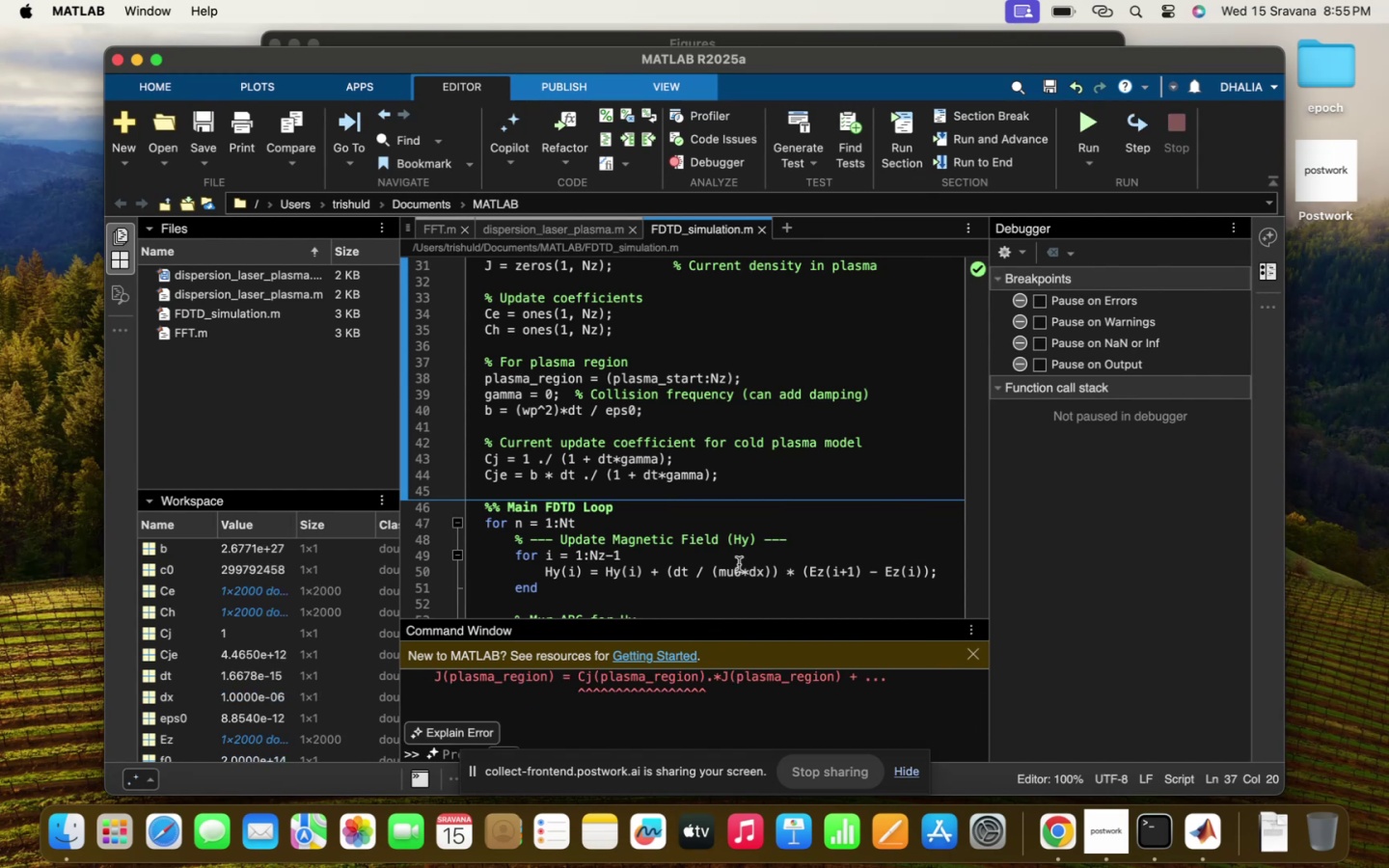 
scroll: coordinate [739, 564], scroll_direction: up, amount: 7.0
 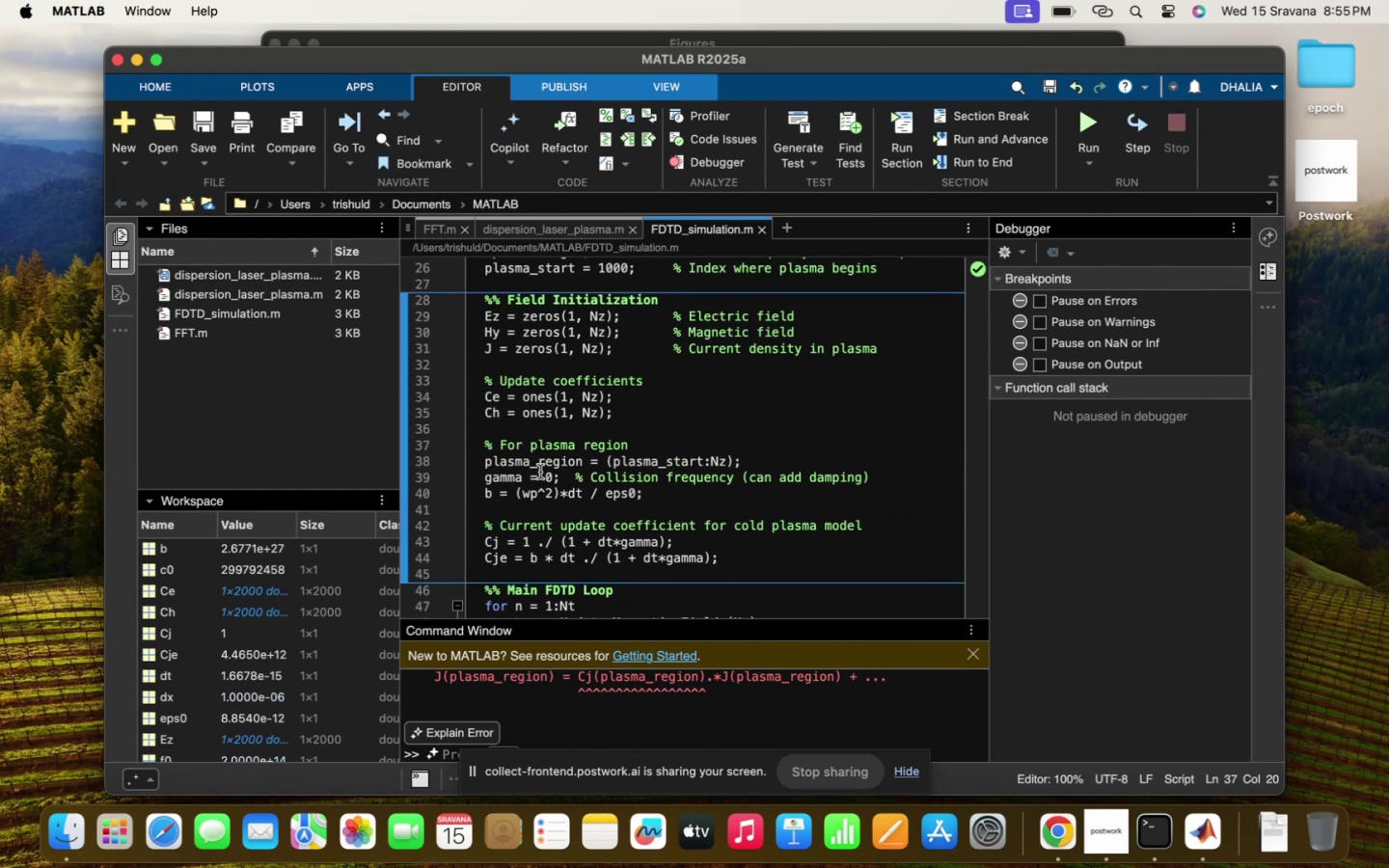 
left_click([519, 459])
 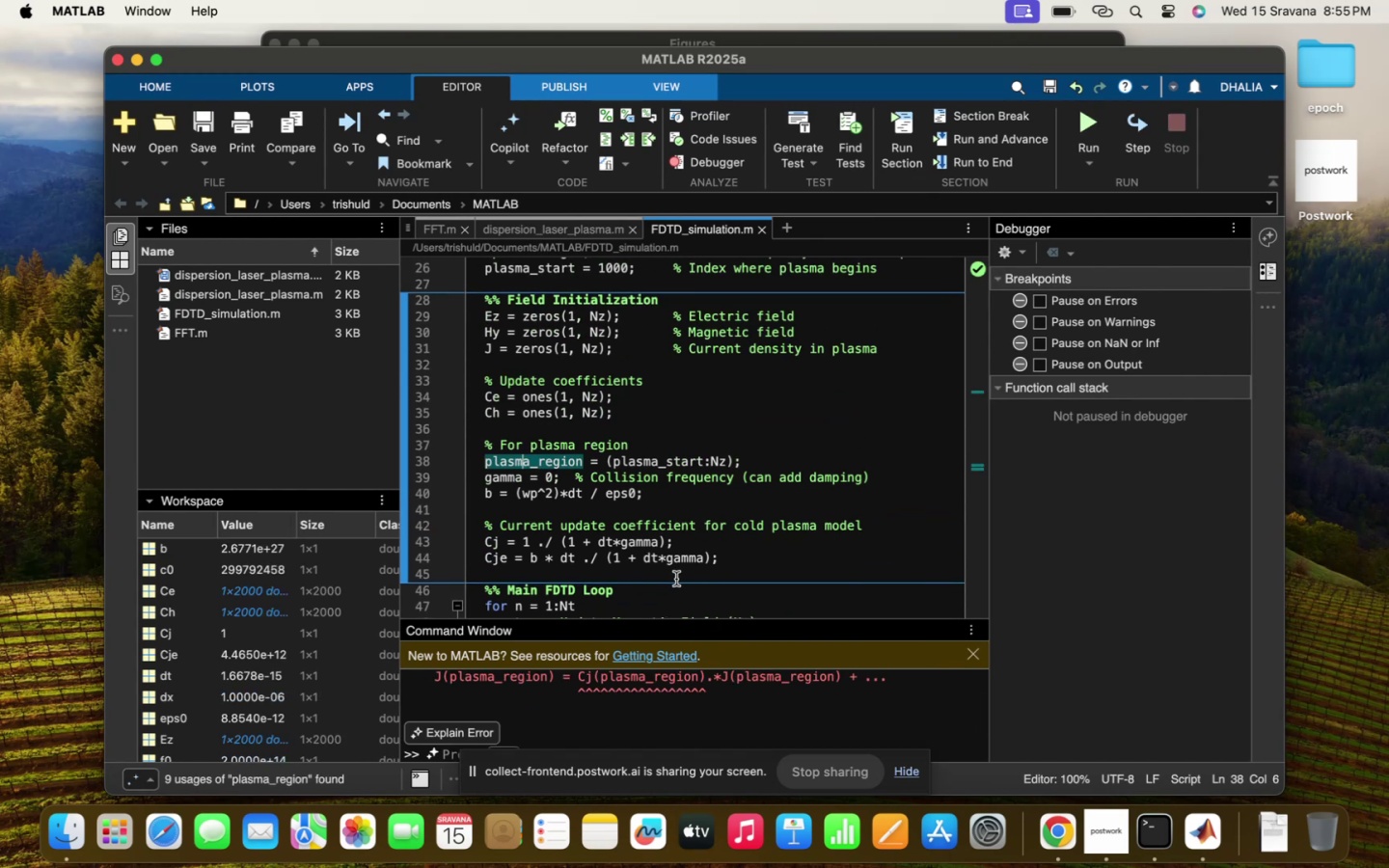 
scroll: coordinate [684, 699], scroll_direction: up, amount: 14.0
 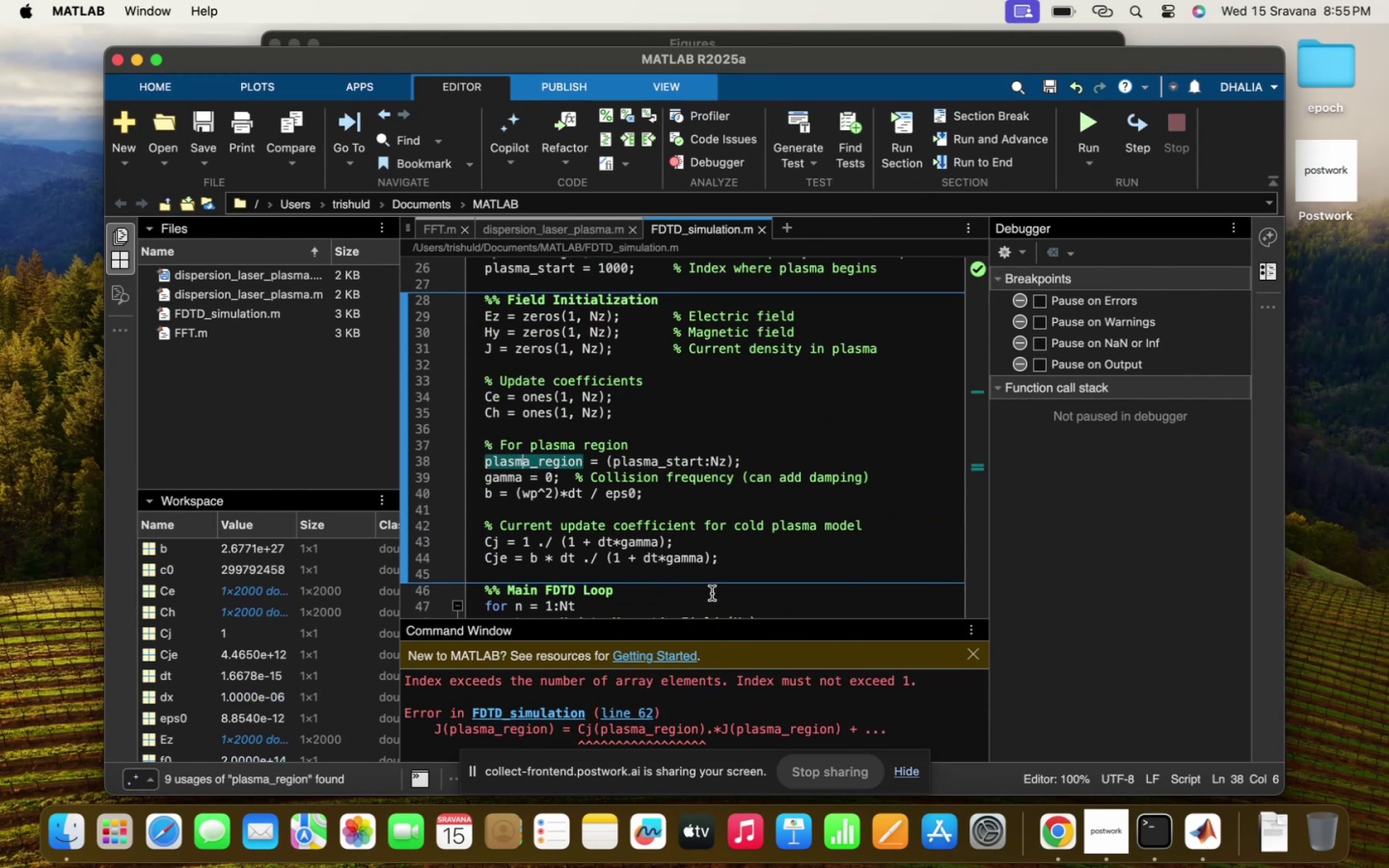 
wait(5.1)
 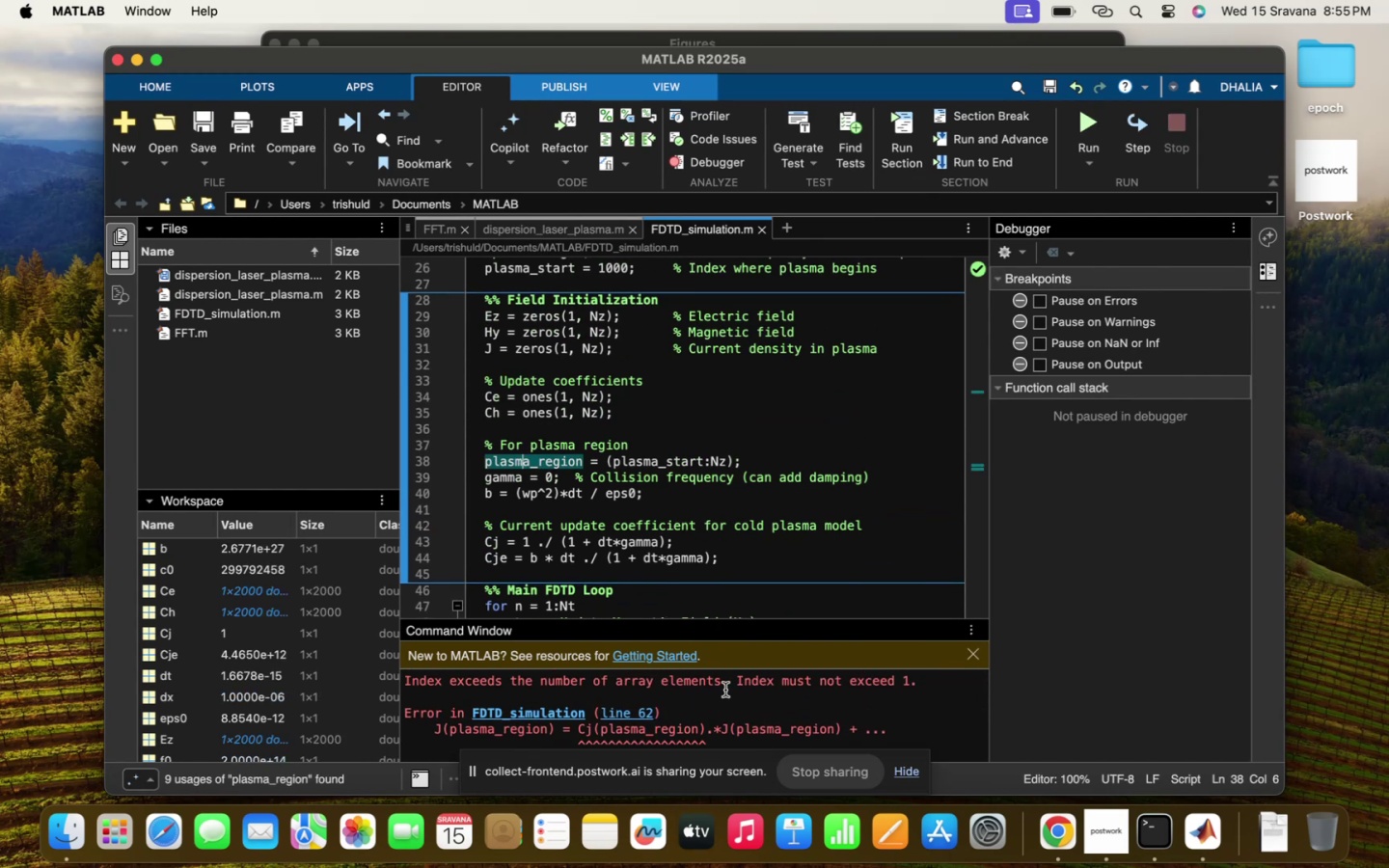 
scroll: coordinate [617, 687], scroll_direction: down, amount: 91.0
 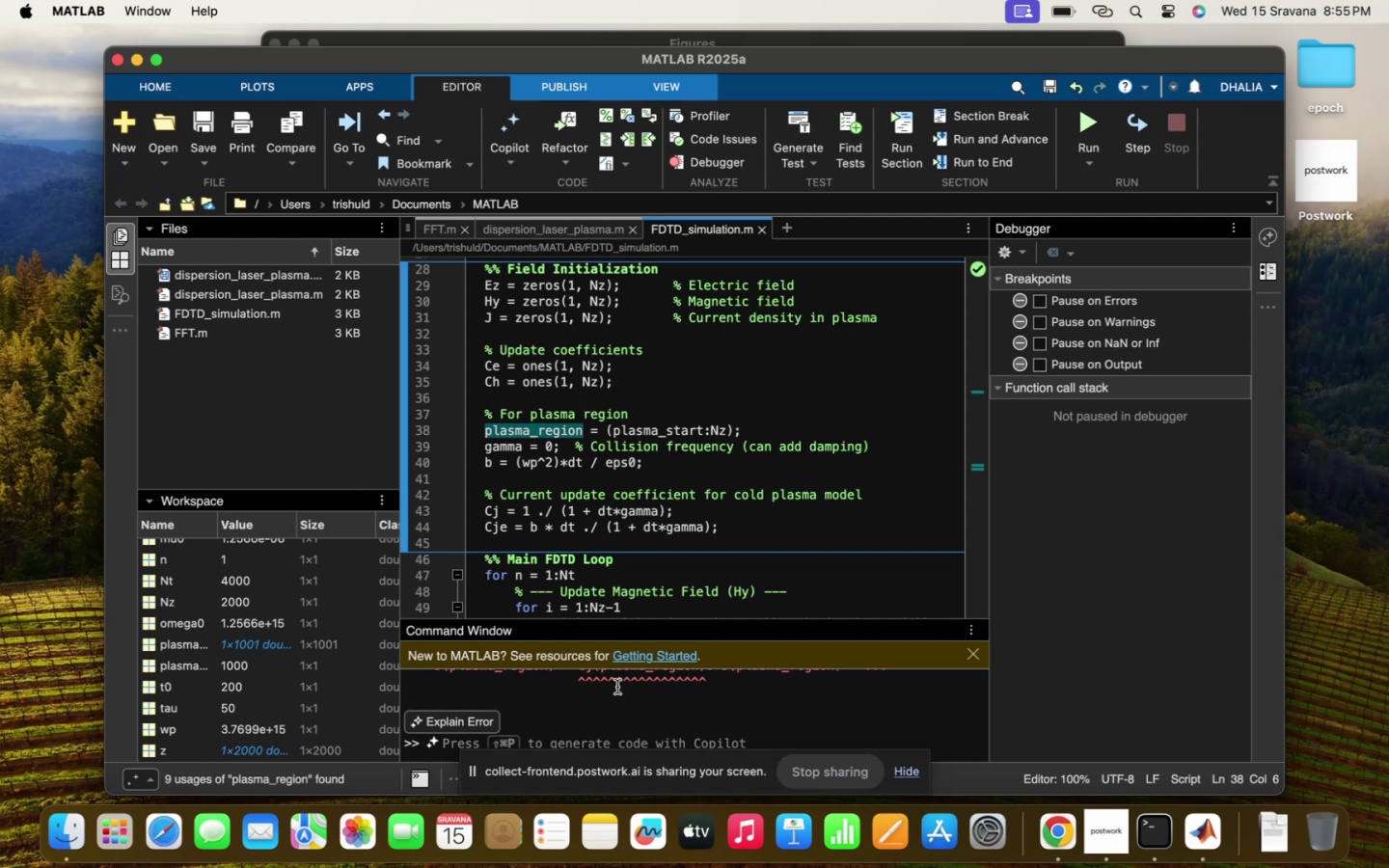 
scroll: coordinate [745, 523], scroll_direction: up, amount: 84.0
 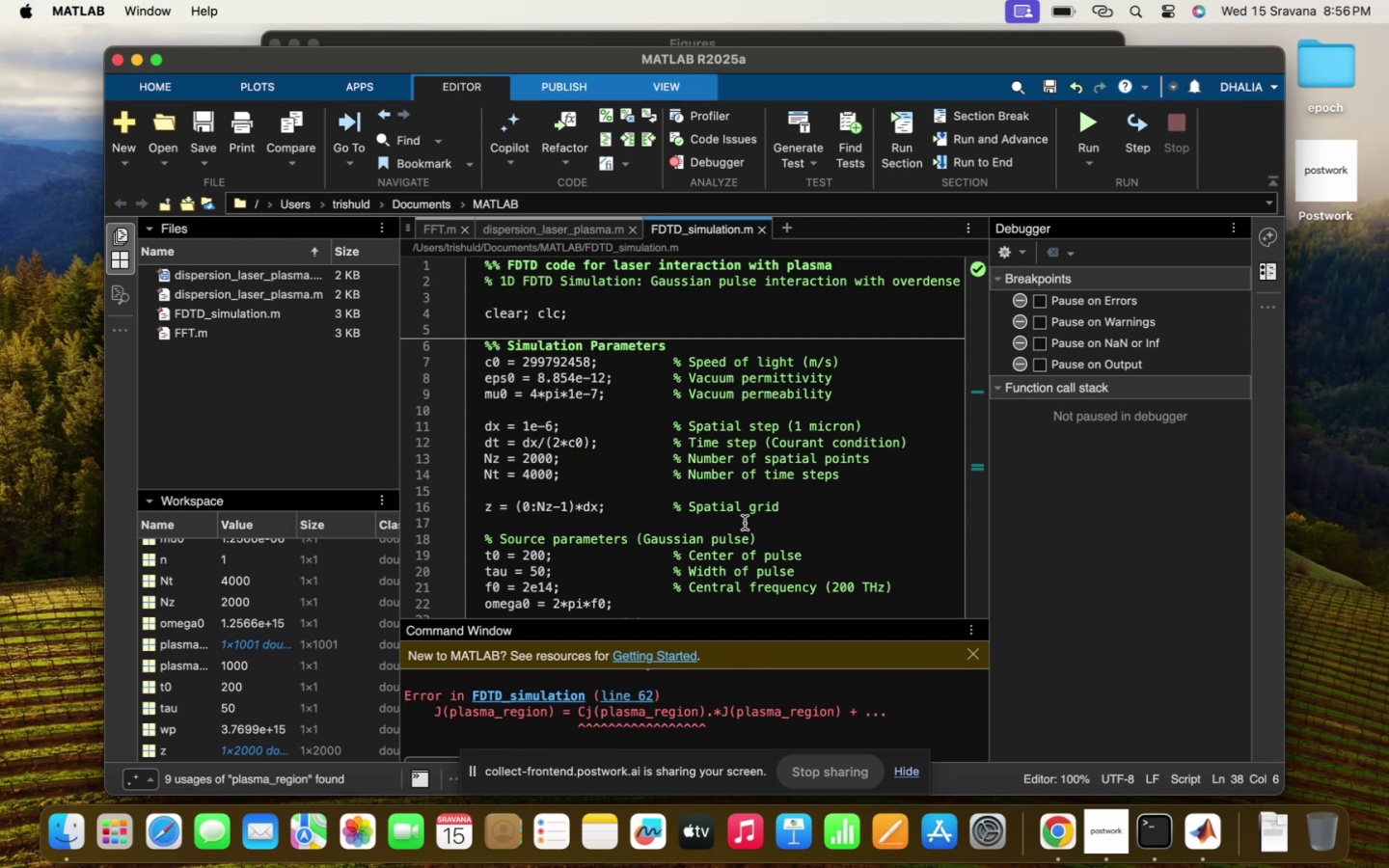 
scroll: coordinate [745, 523], scroll_direction: down, amount: 26.0
 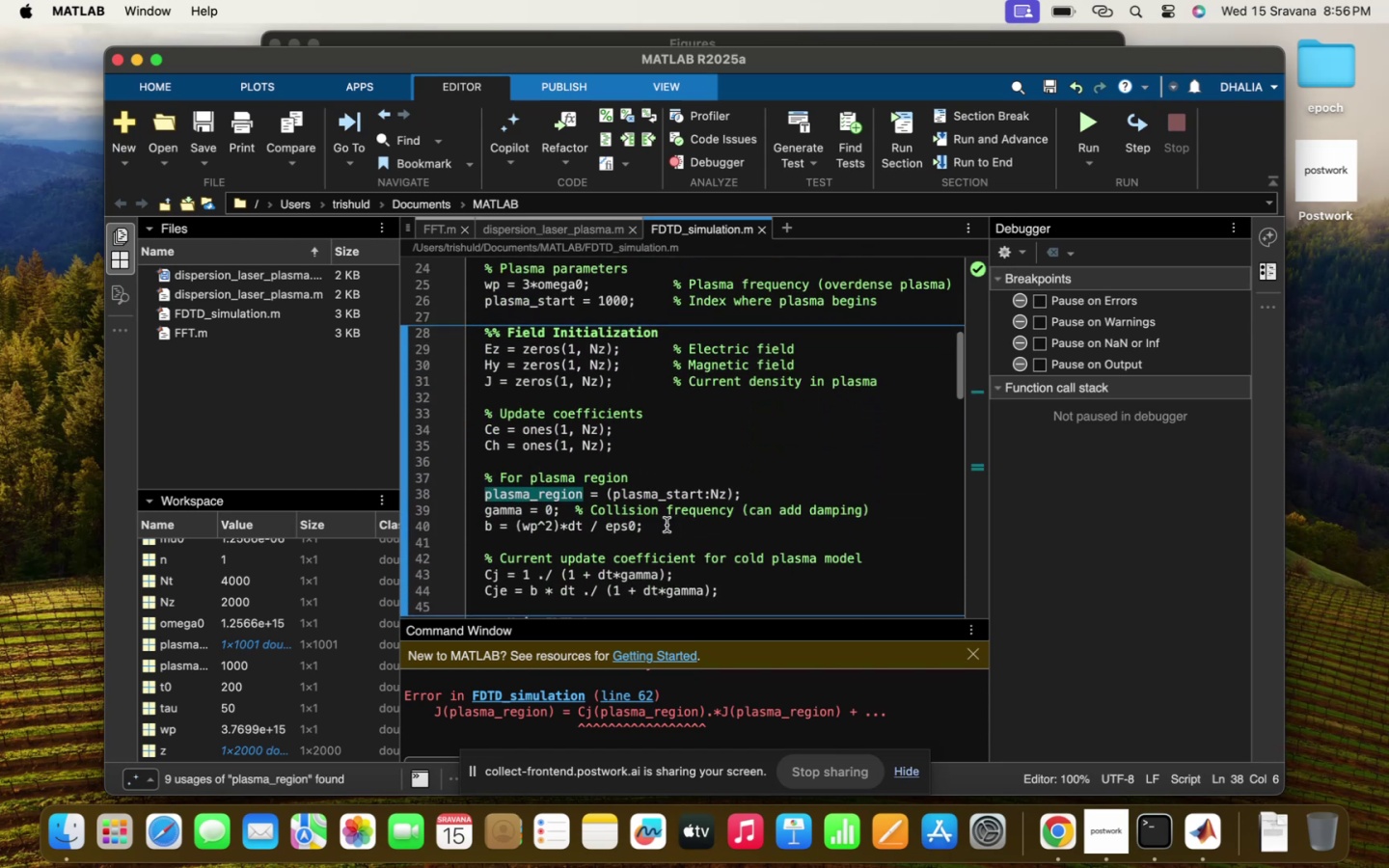 
left_click([647, 528])
 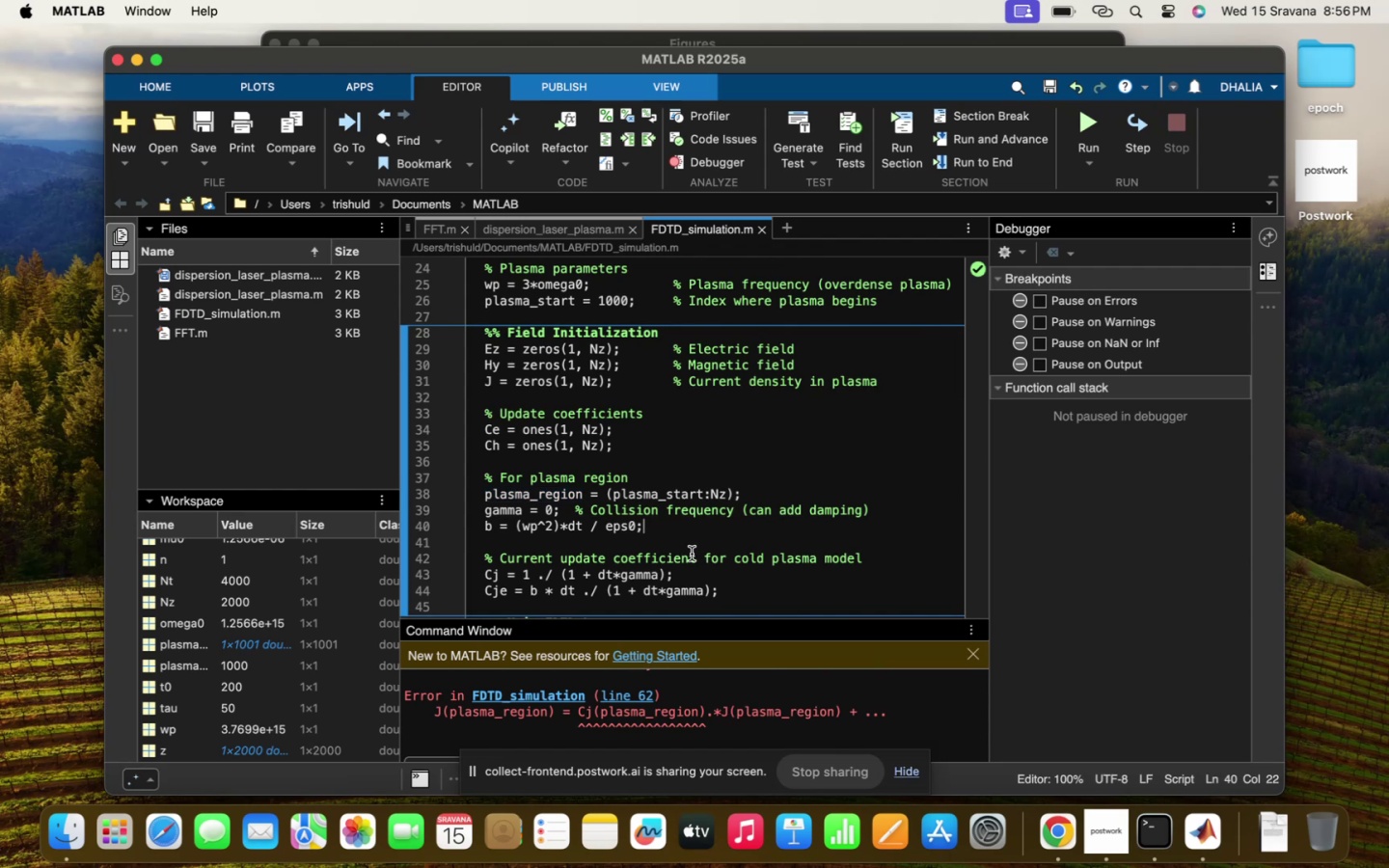 
scroll: coordinate [692, 554], scroll_direction: down, amount: 6.0
 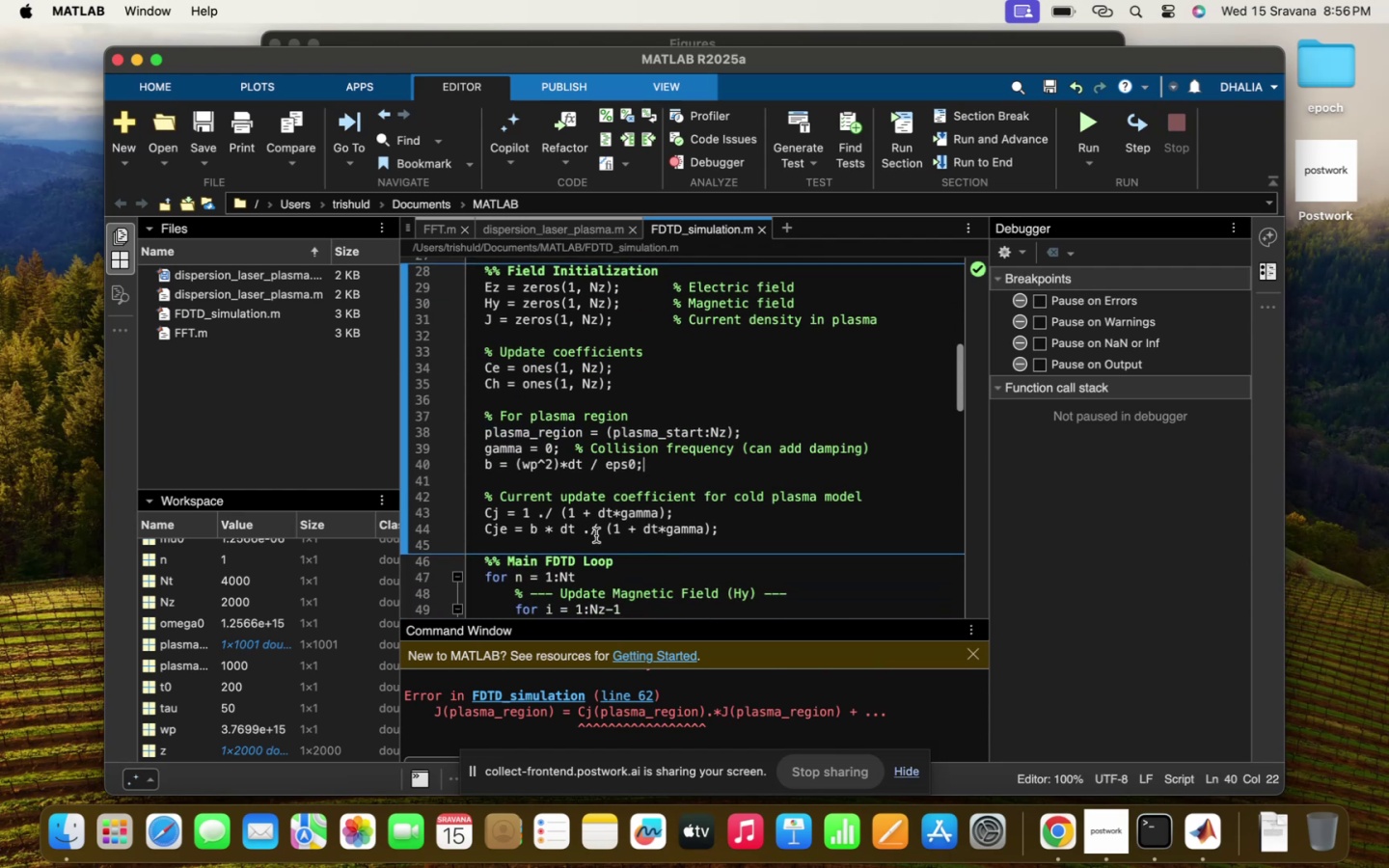 
left_click([596, 535])
 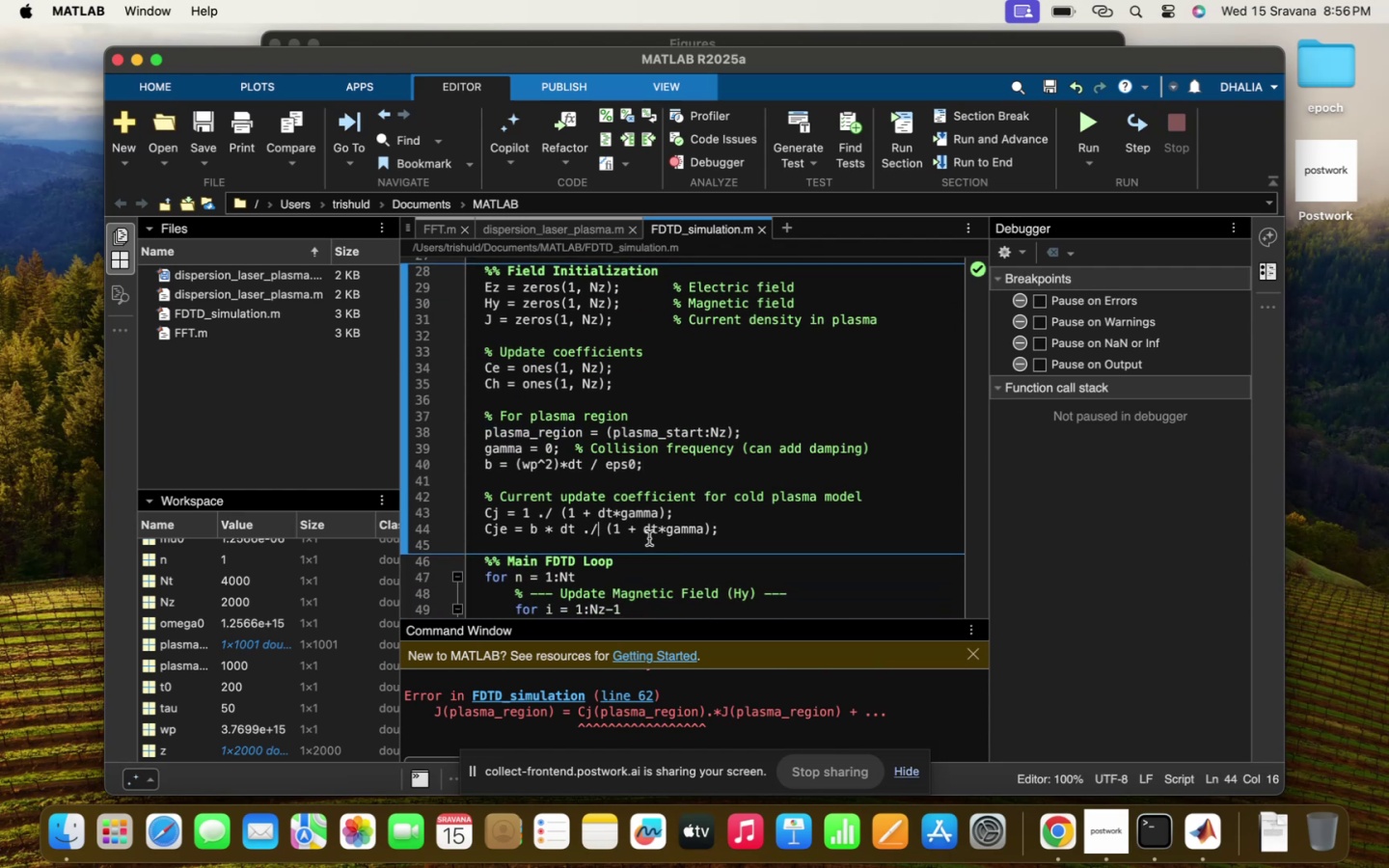 
scroll: coordinate [649, 538], scroll_direction: down, amount: 6.0
 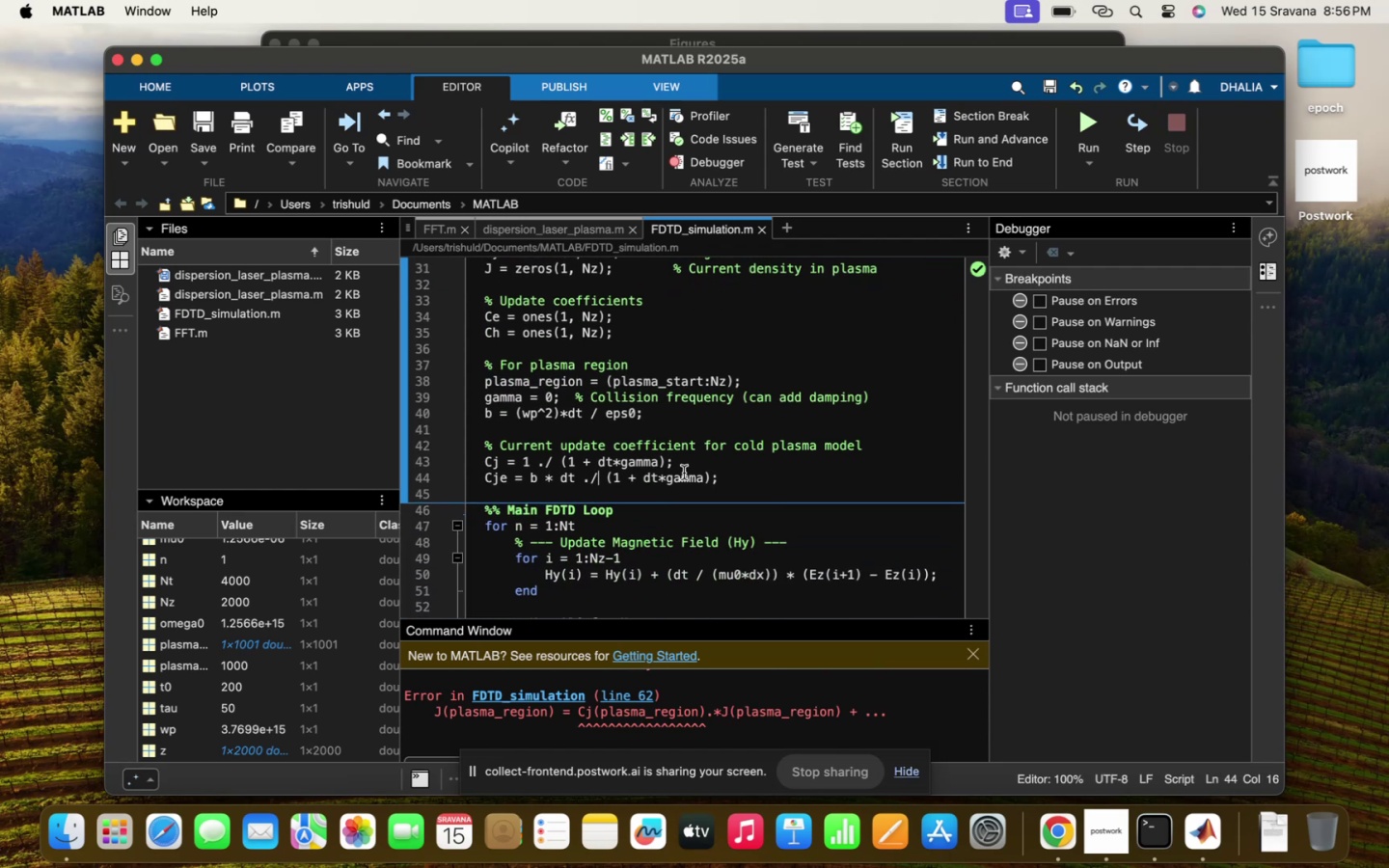 
wait(5.68)
 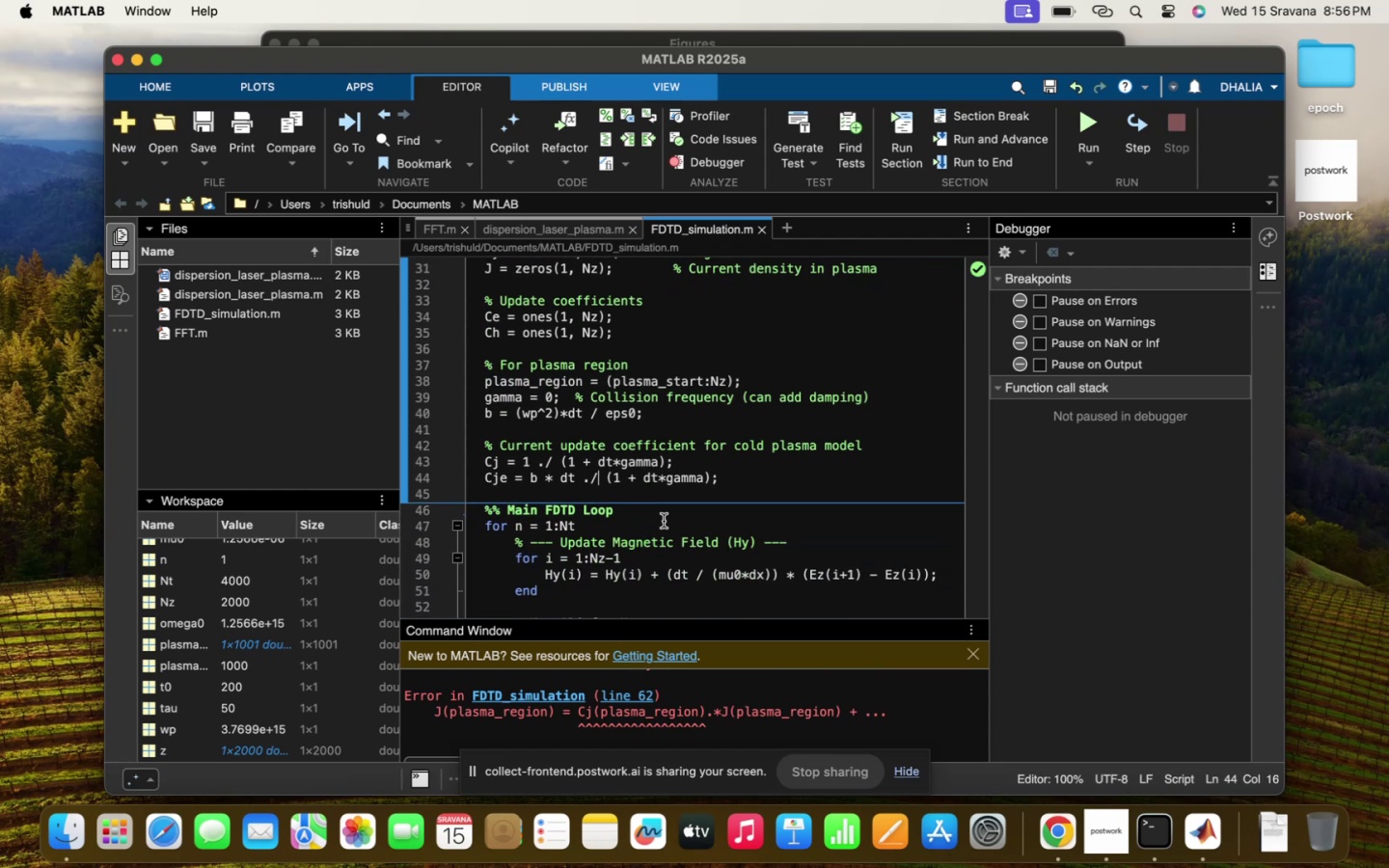 
scroll: coordinate [715, 501], scroll_direction: down, amount: 21.0
 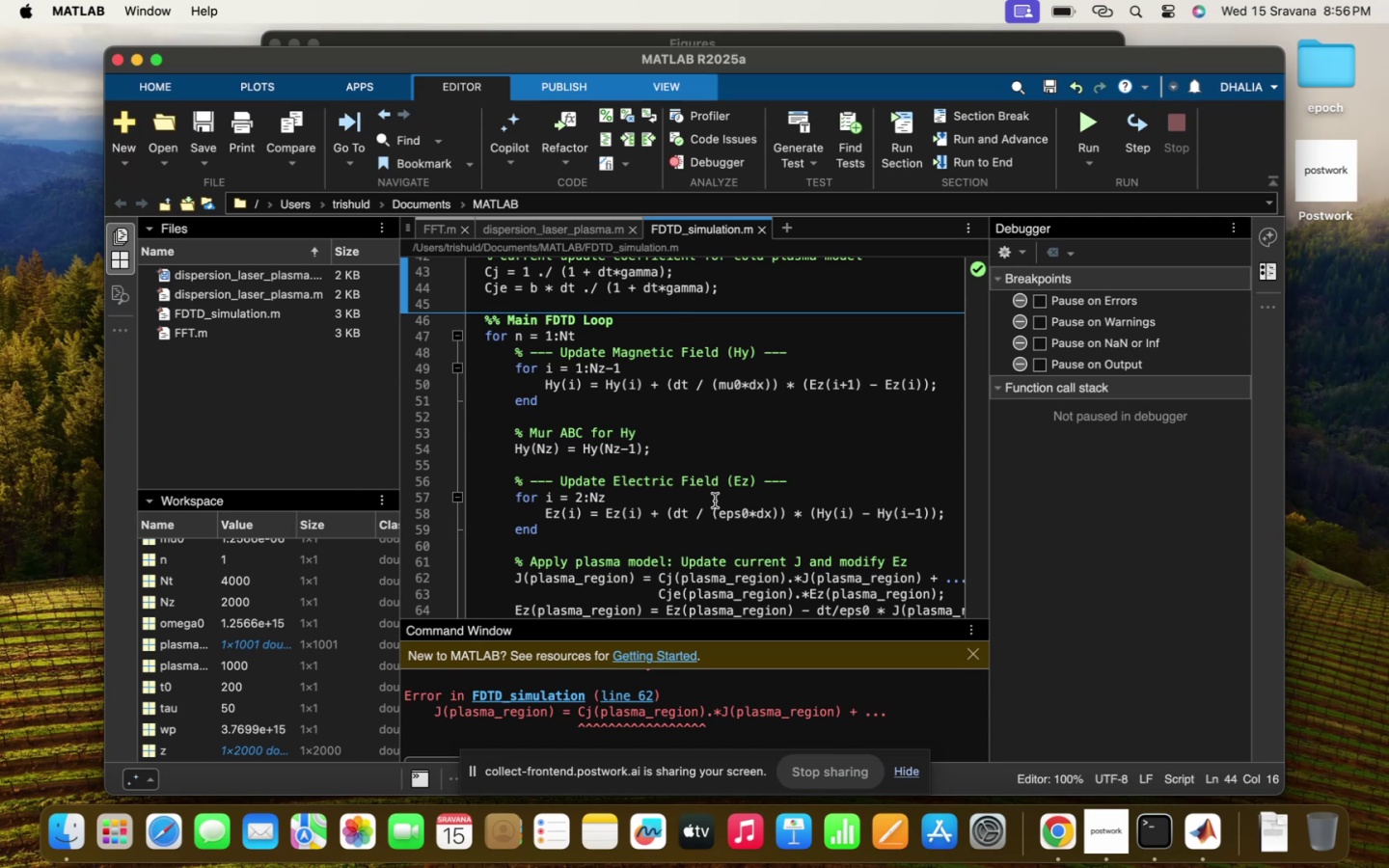 
wait(7.98)
 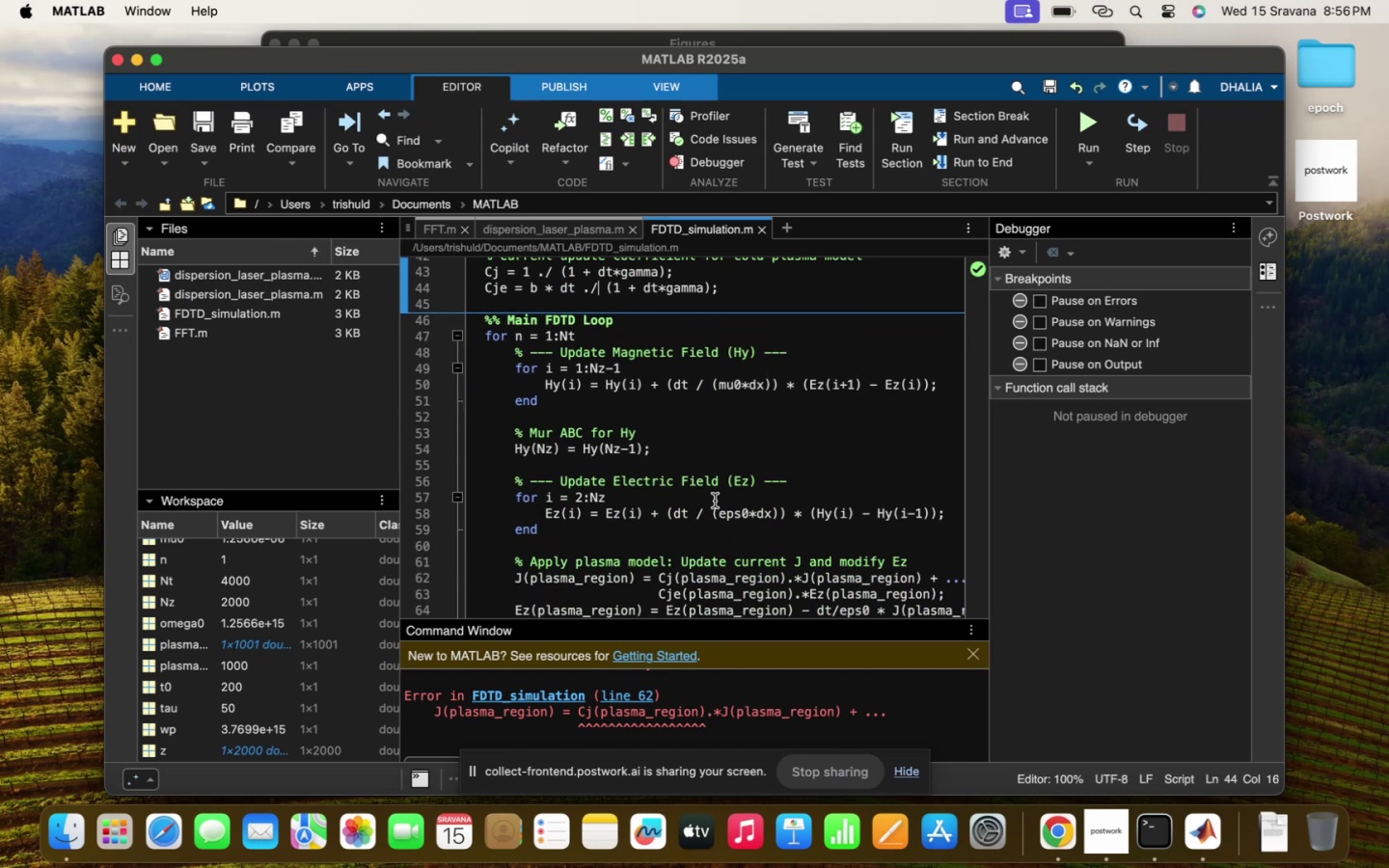 
scroll: coordinate [733, 502], scroll_direction: down, amount: 24.0
 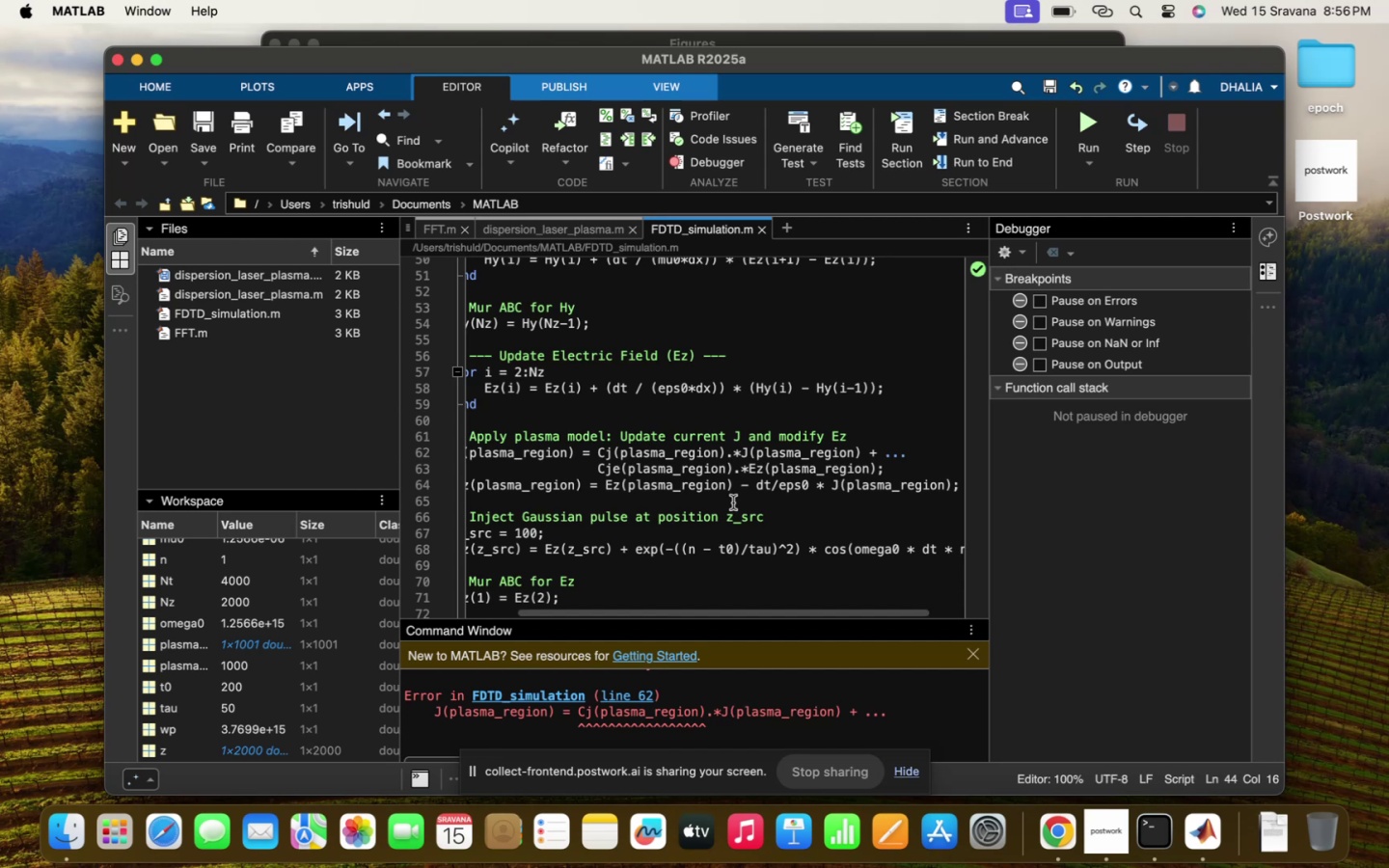 
scroll: coordinate [733, 502], scroll_direction: up, amount: 16.0
 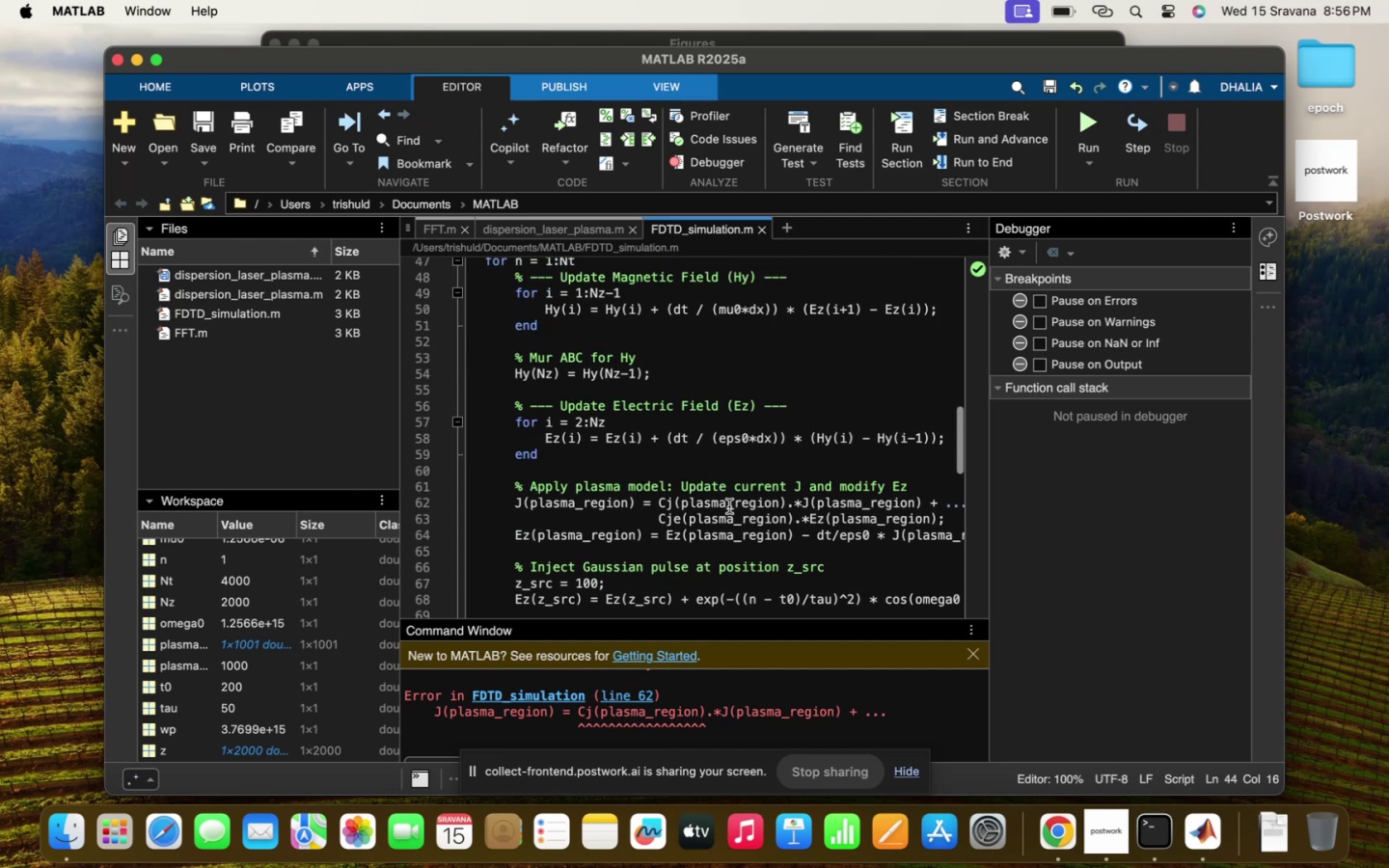 
left_click([729, 506])
 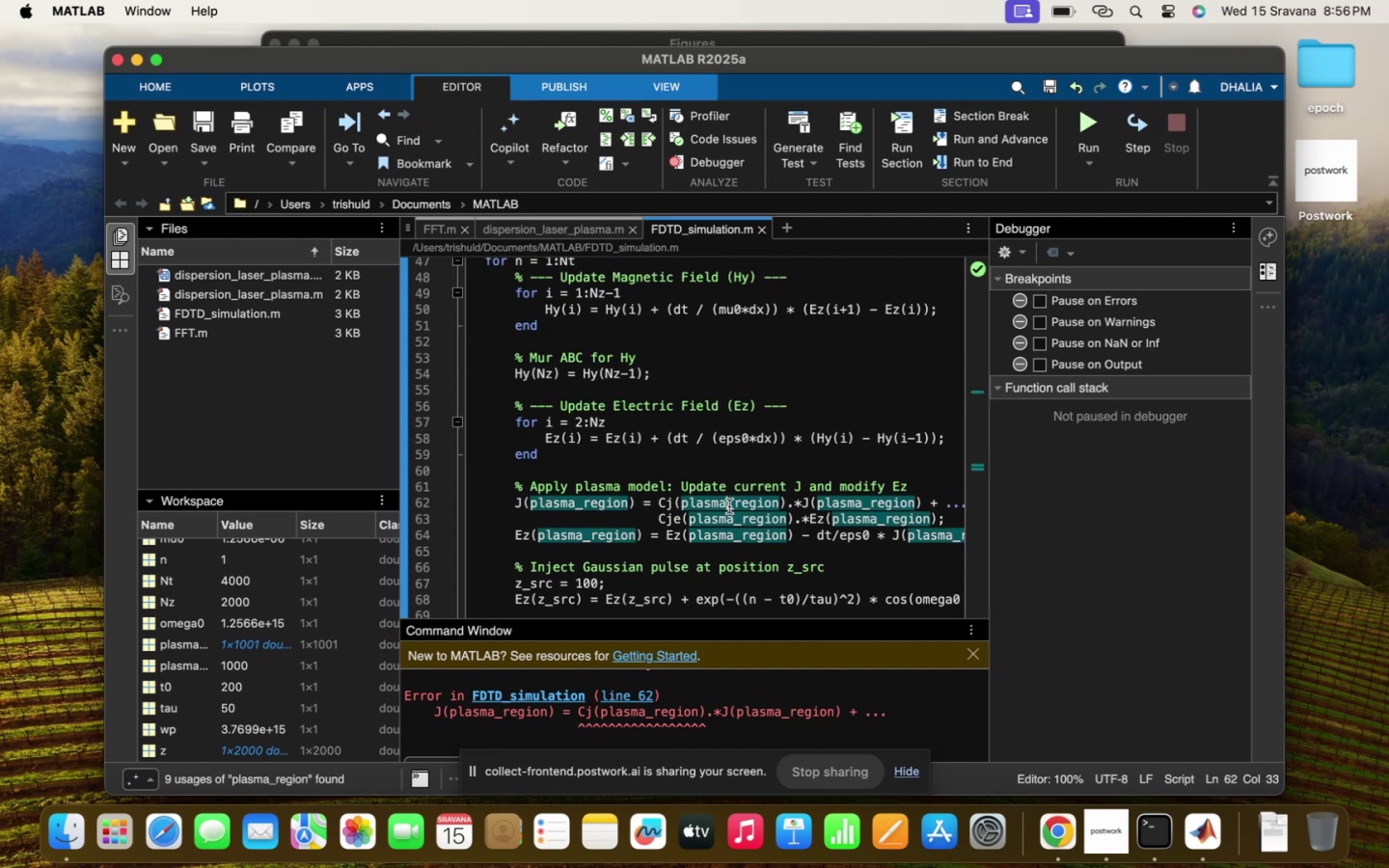 
scroll: coordinate [729, 506], scroll_direction: up, amount: 31.0
 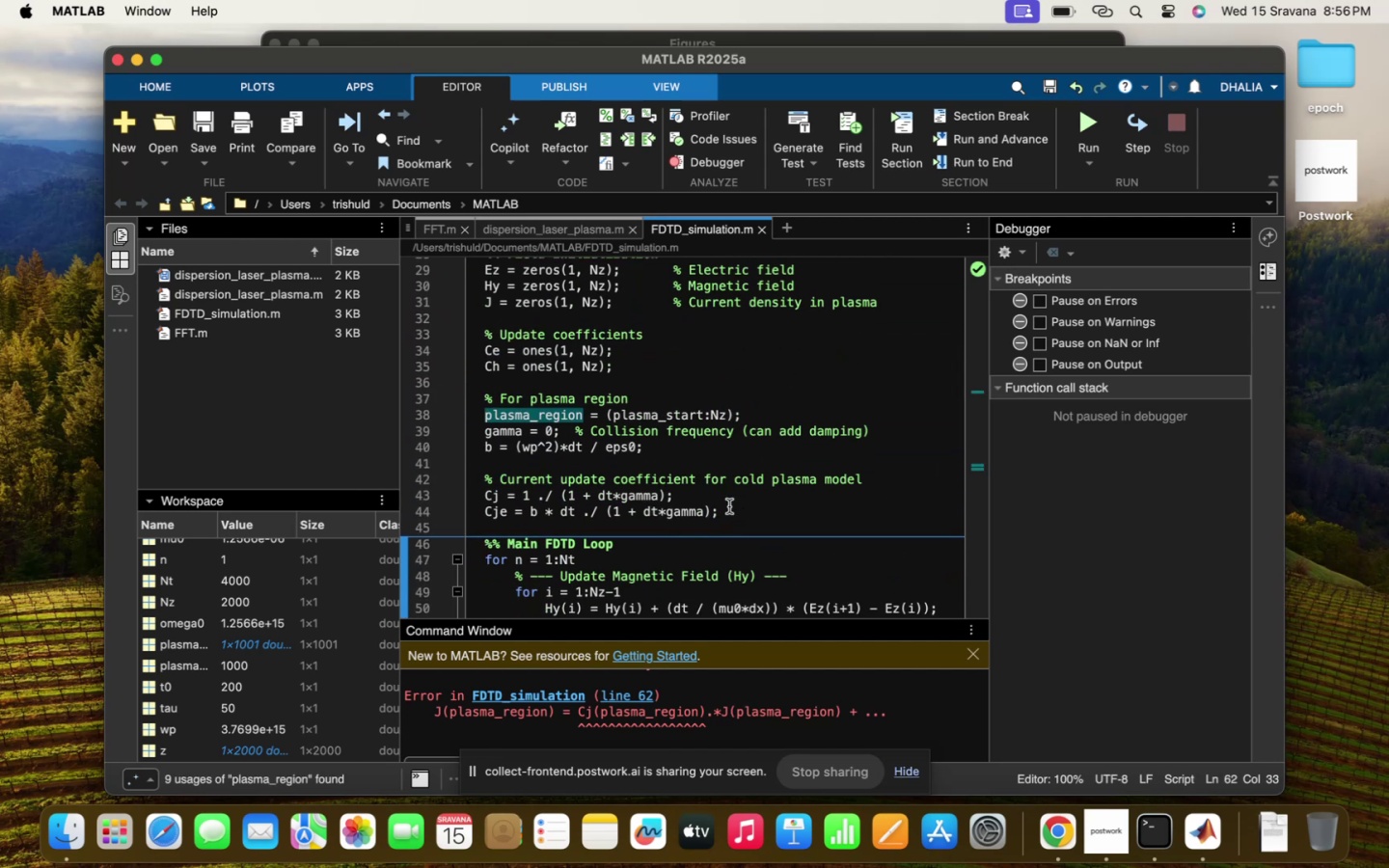 
scroll: coordinate [729, 506], scroll_direction: down, amount: 22.0
 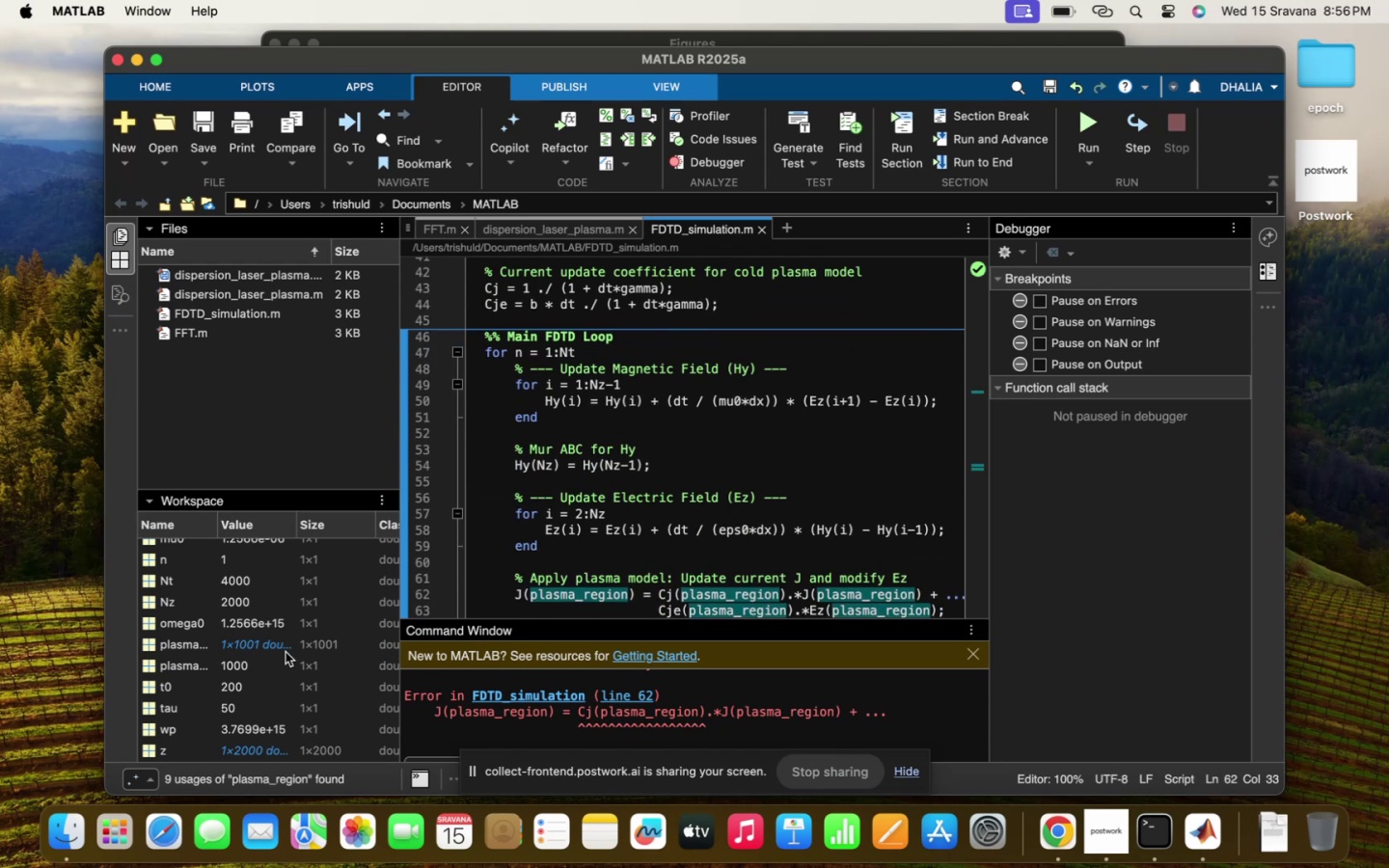 
scroll: coordinate [286, 652], scroll_direction: up, amount: 47.0
 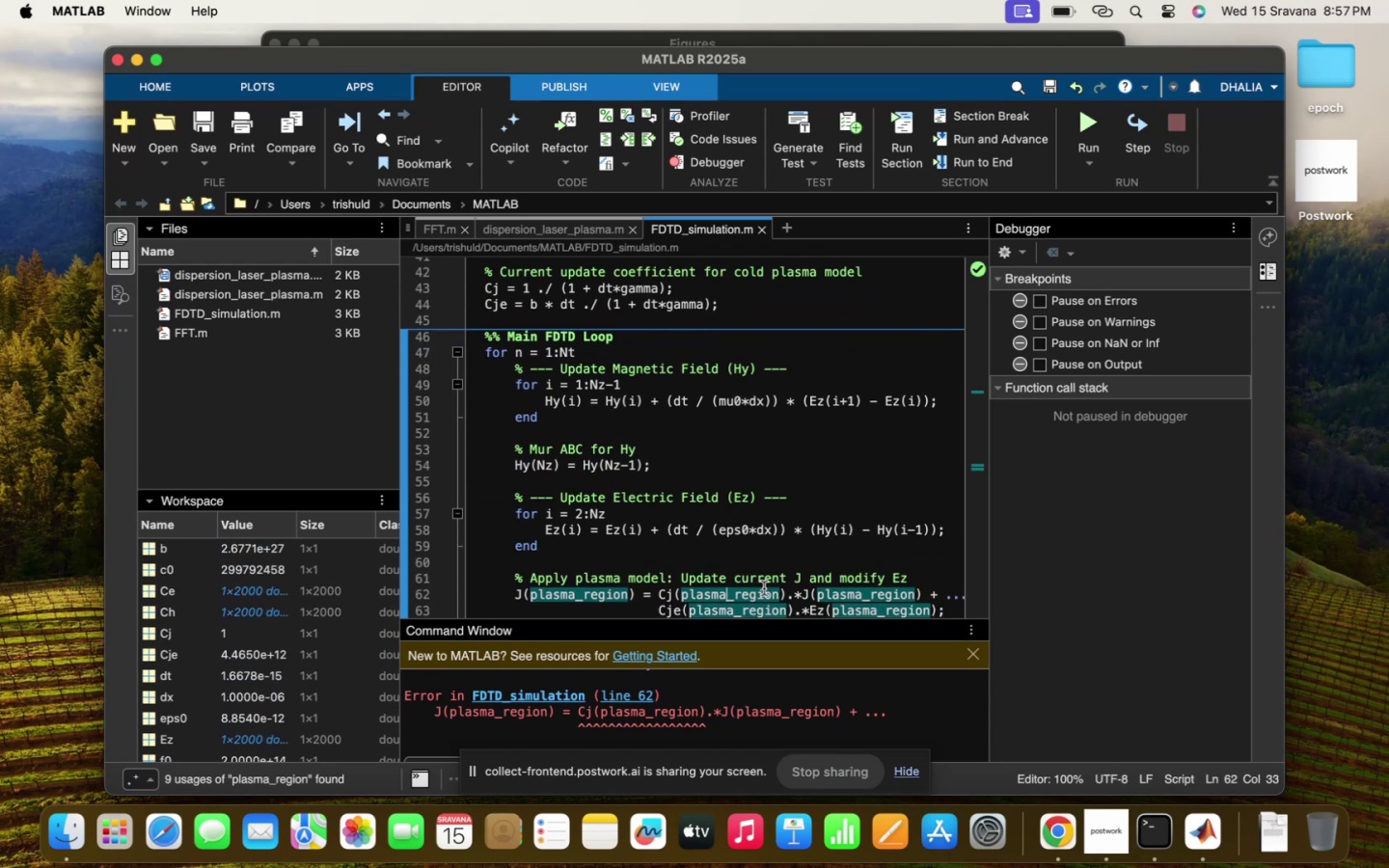 
wait(5.09)
 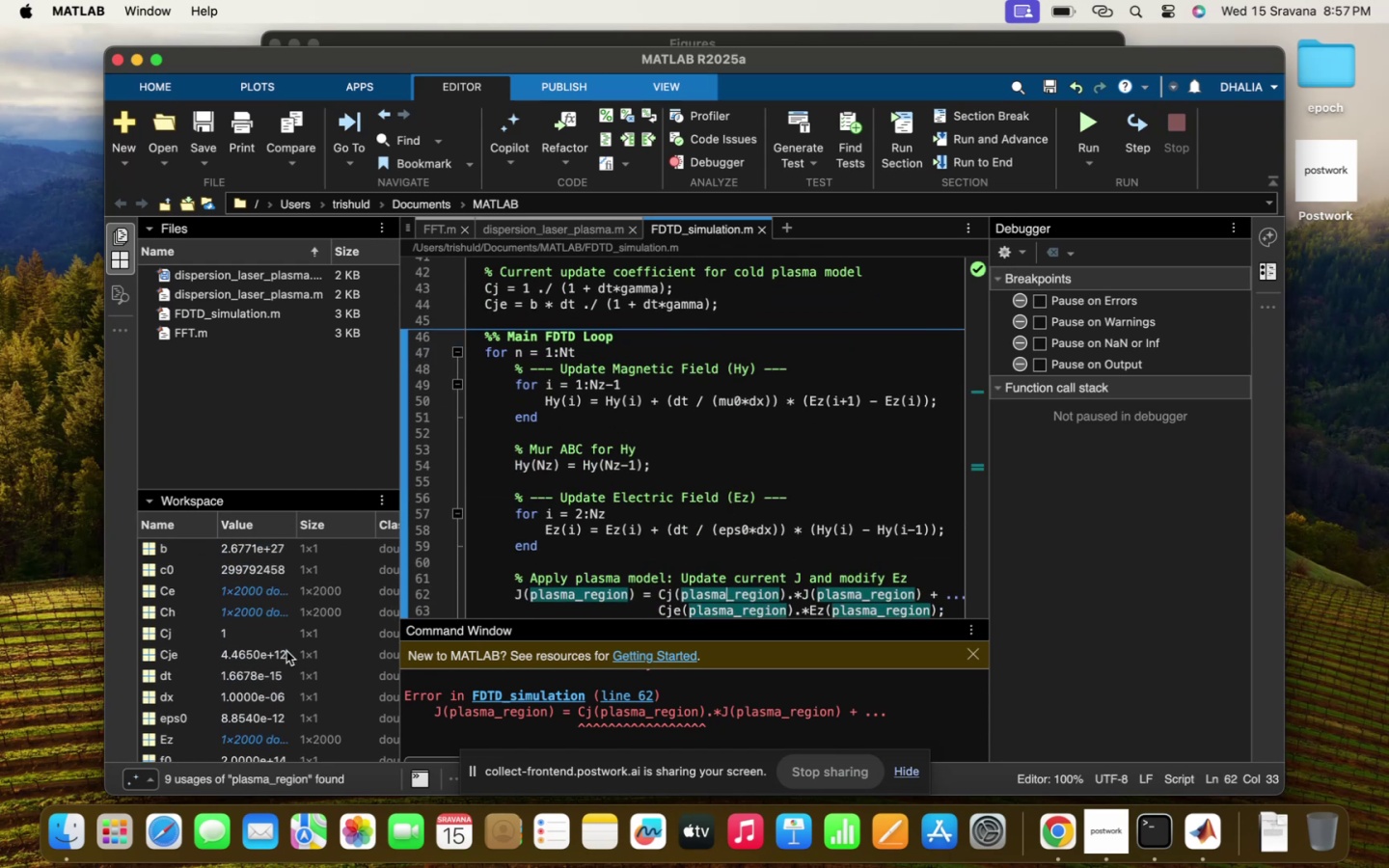 
scroll: coordinate [764, 588], scroll_direction: down, amount: 8.0
 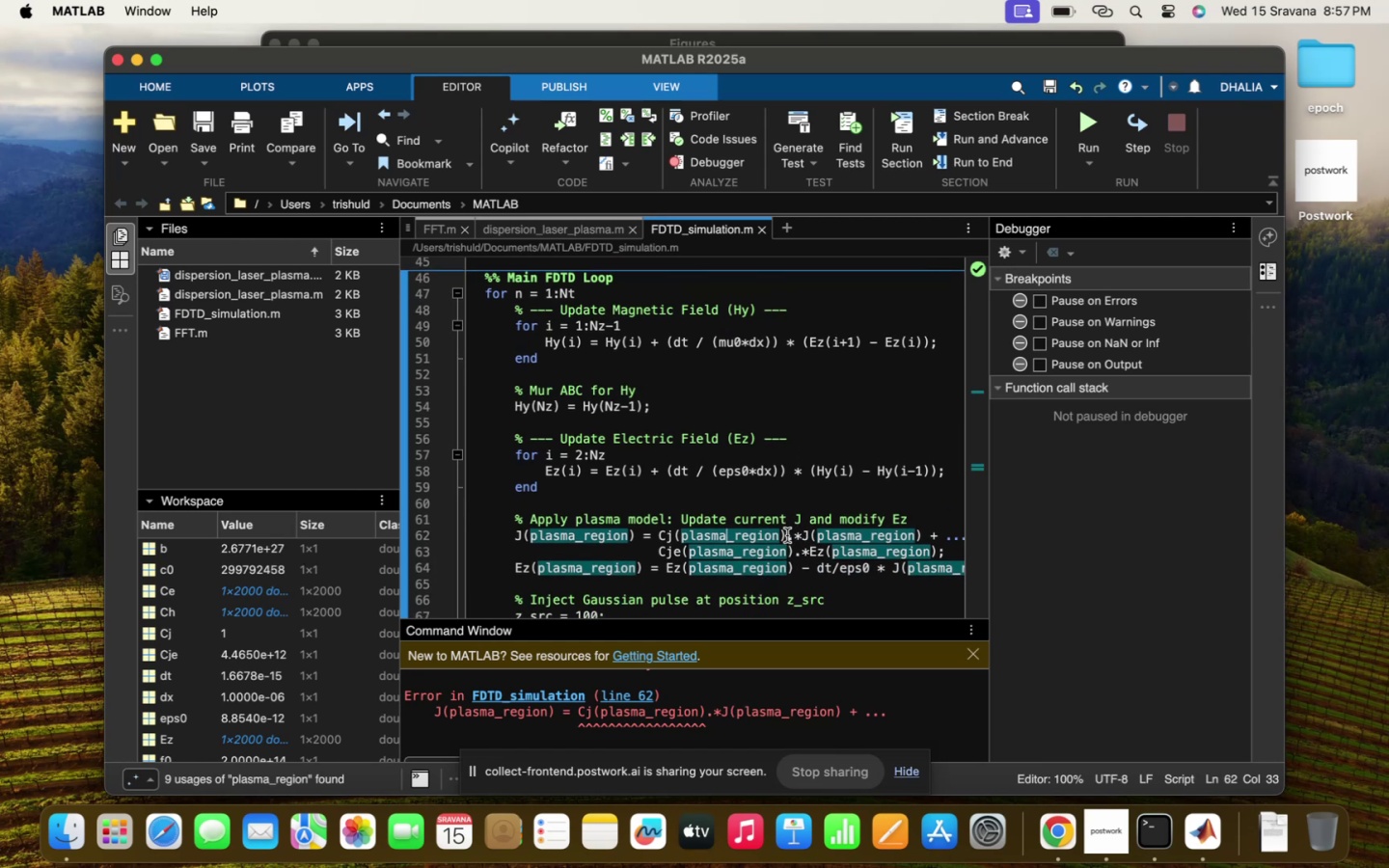 
left_click([787, 536])
 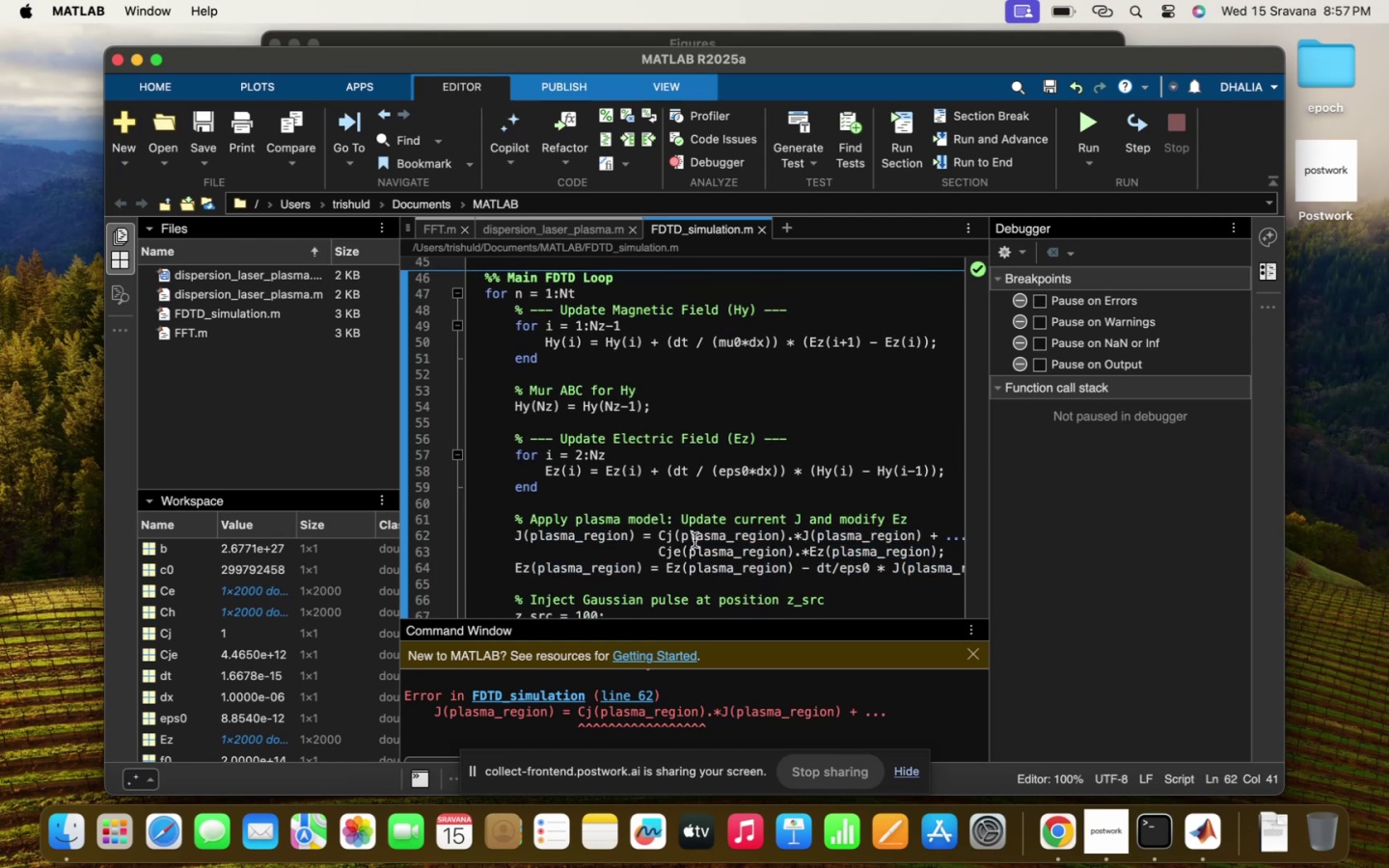 
left_click_drag(start_coordinate=[675, 540], to_coordinate=[784, 534])
 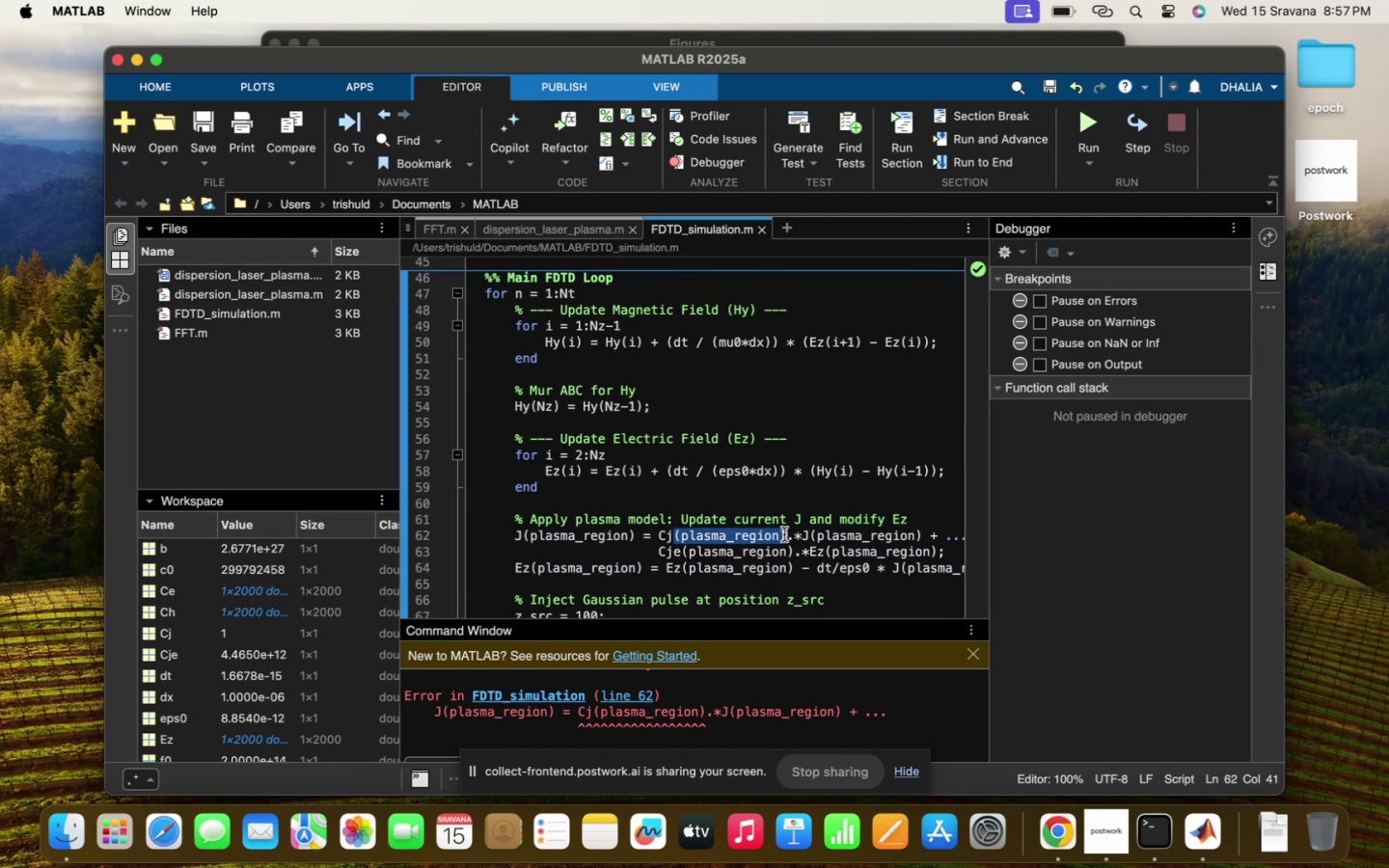 
key(Backspace)
 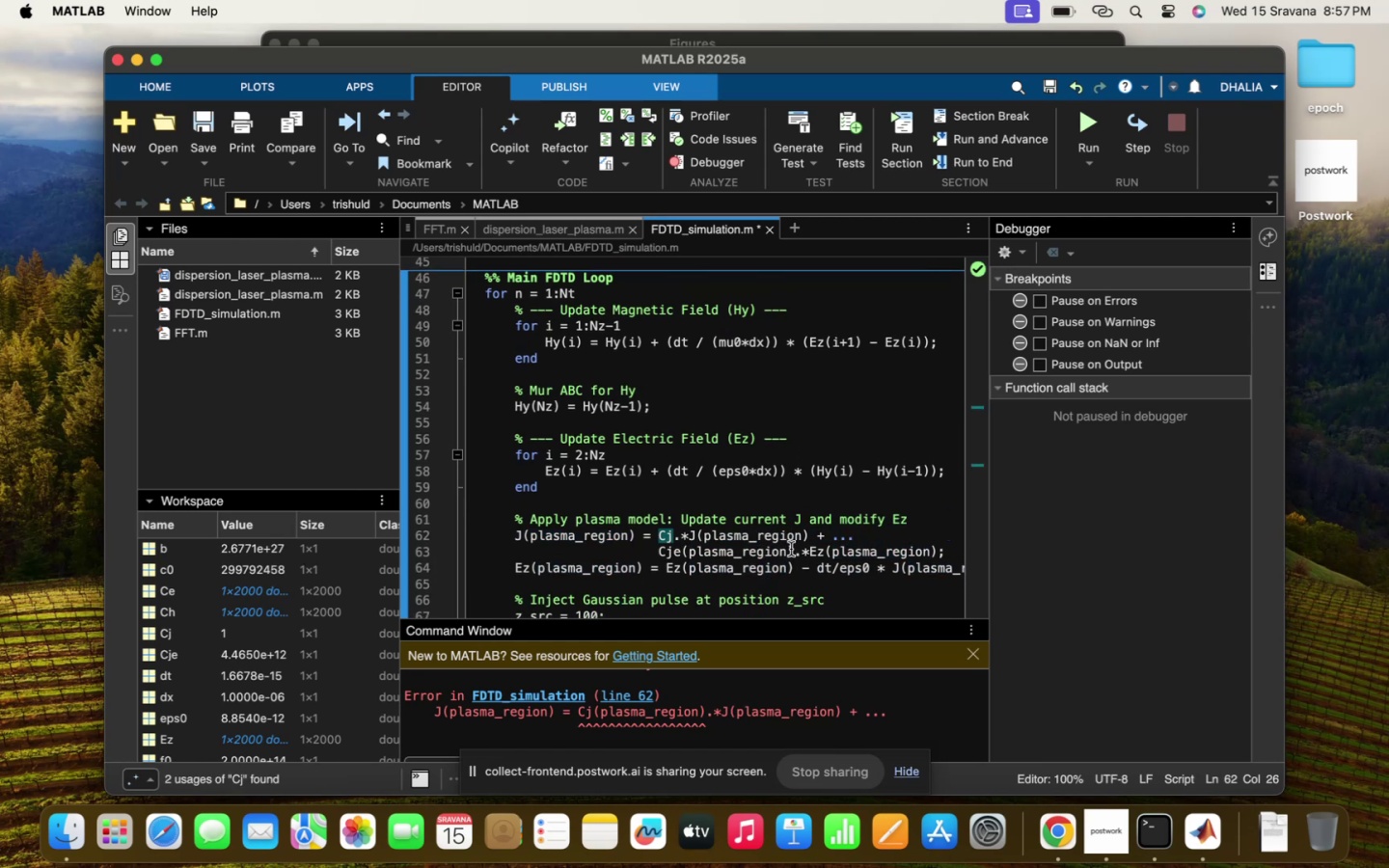 
left_click_drag(start_coordinate=[794, 550], to_coordinate=[681, 554])
 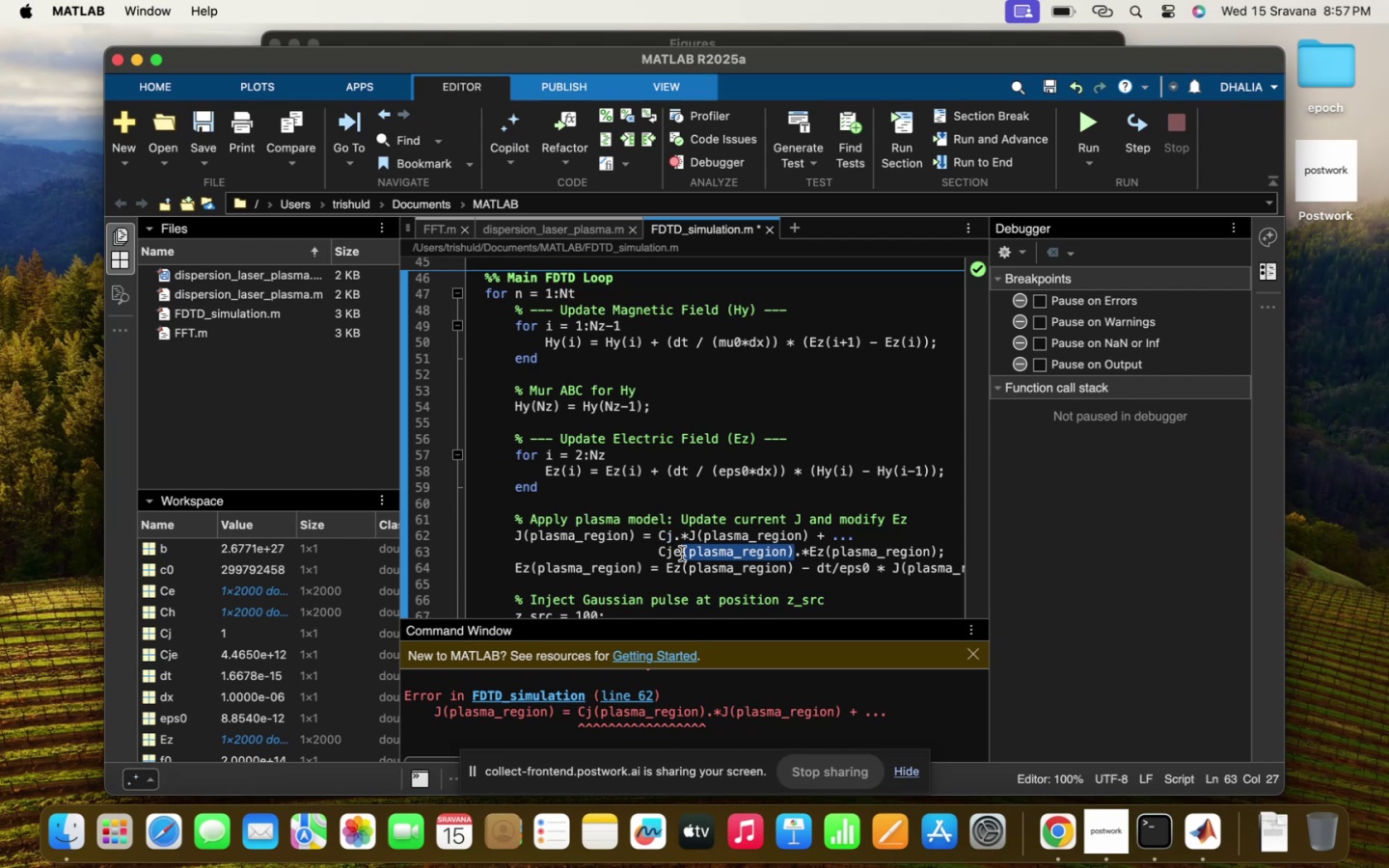 
key(Backspace)
 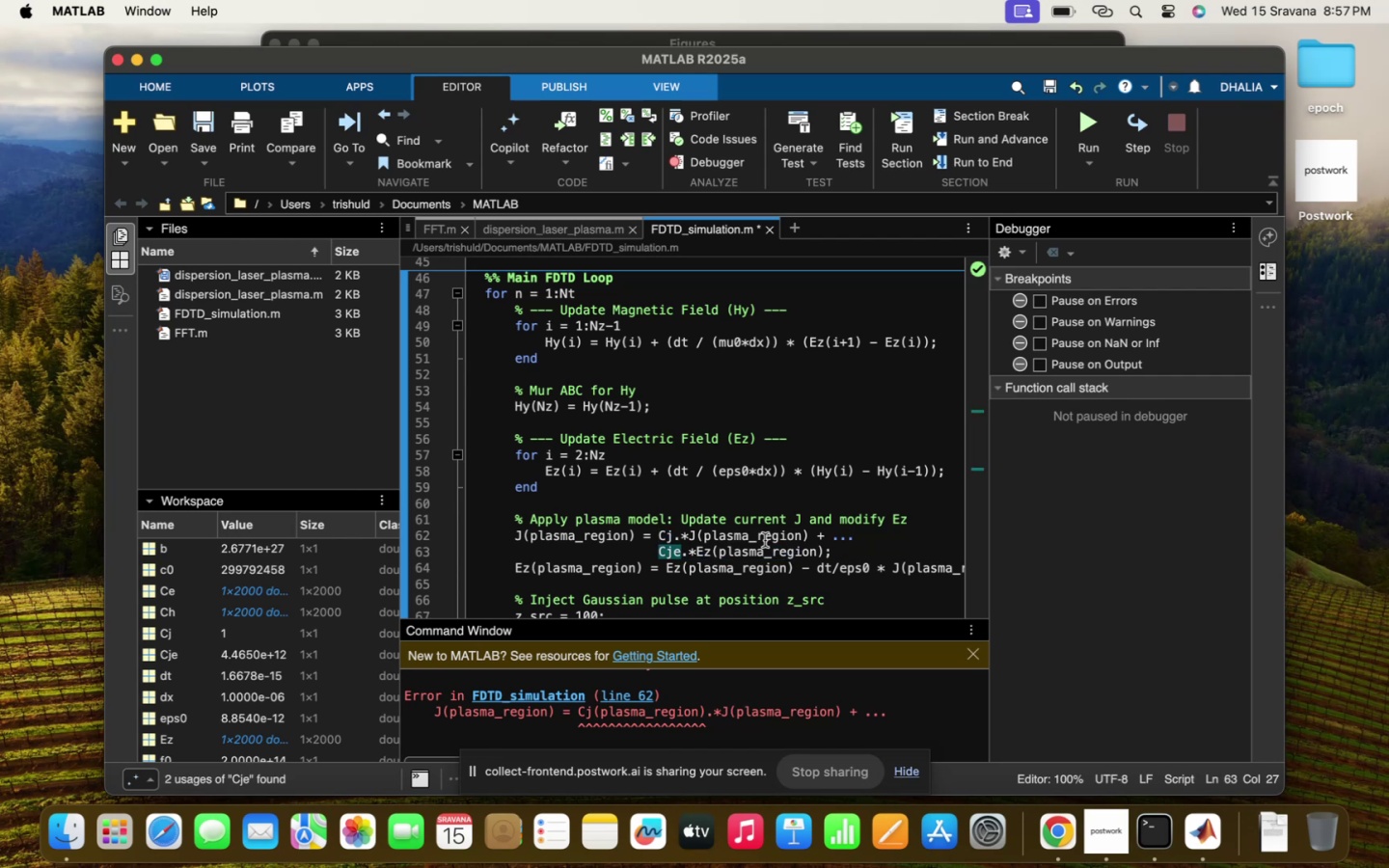 
left_click([765, 540])
 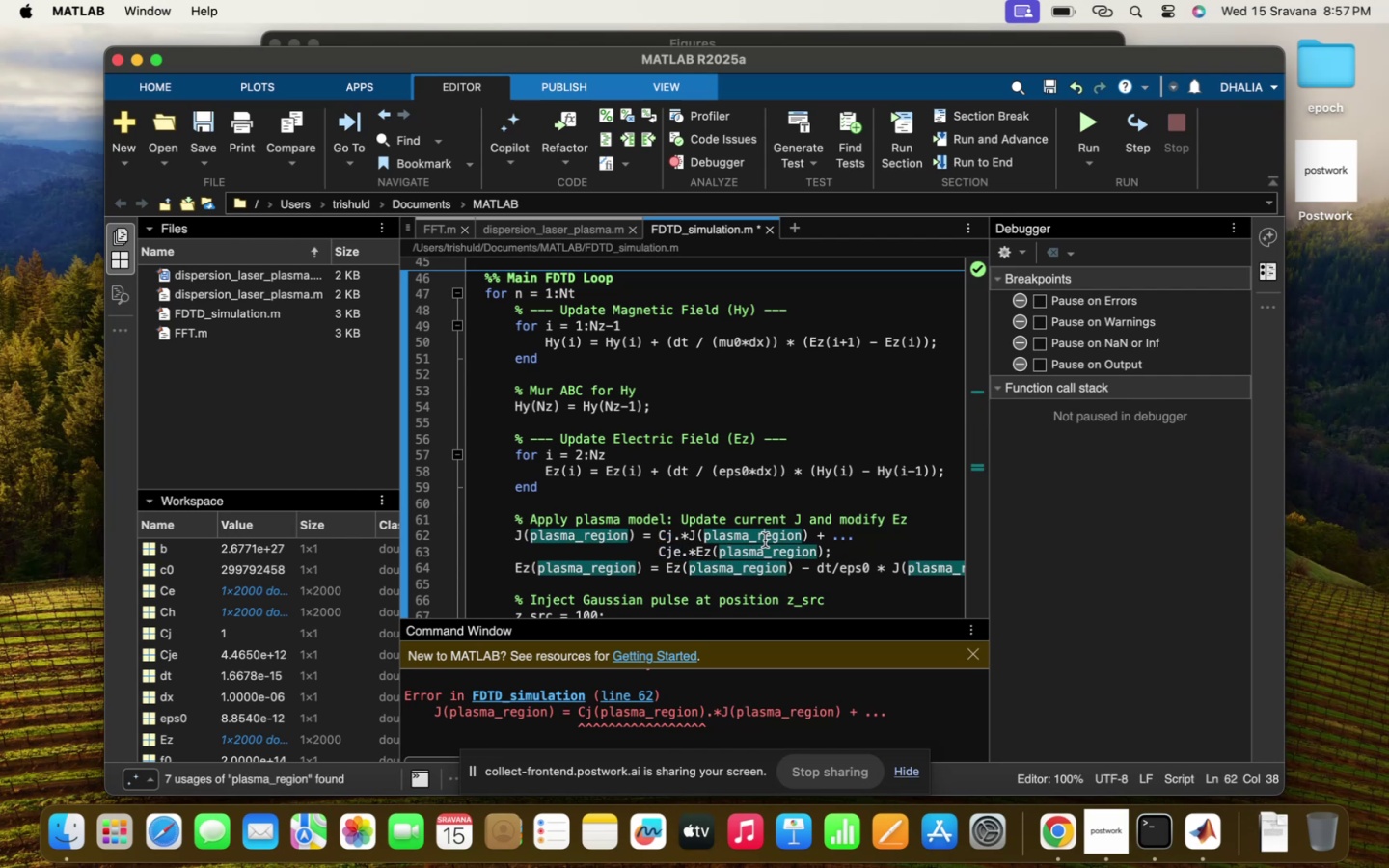 
scroll: coordinate [765, 540], scroll_direction: down, amount: 7.0
 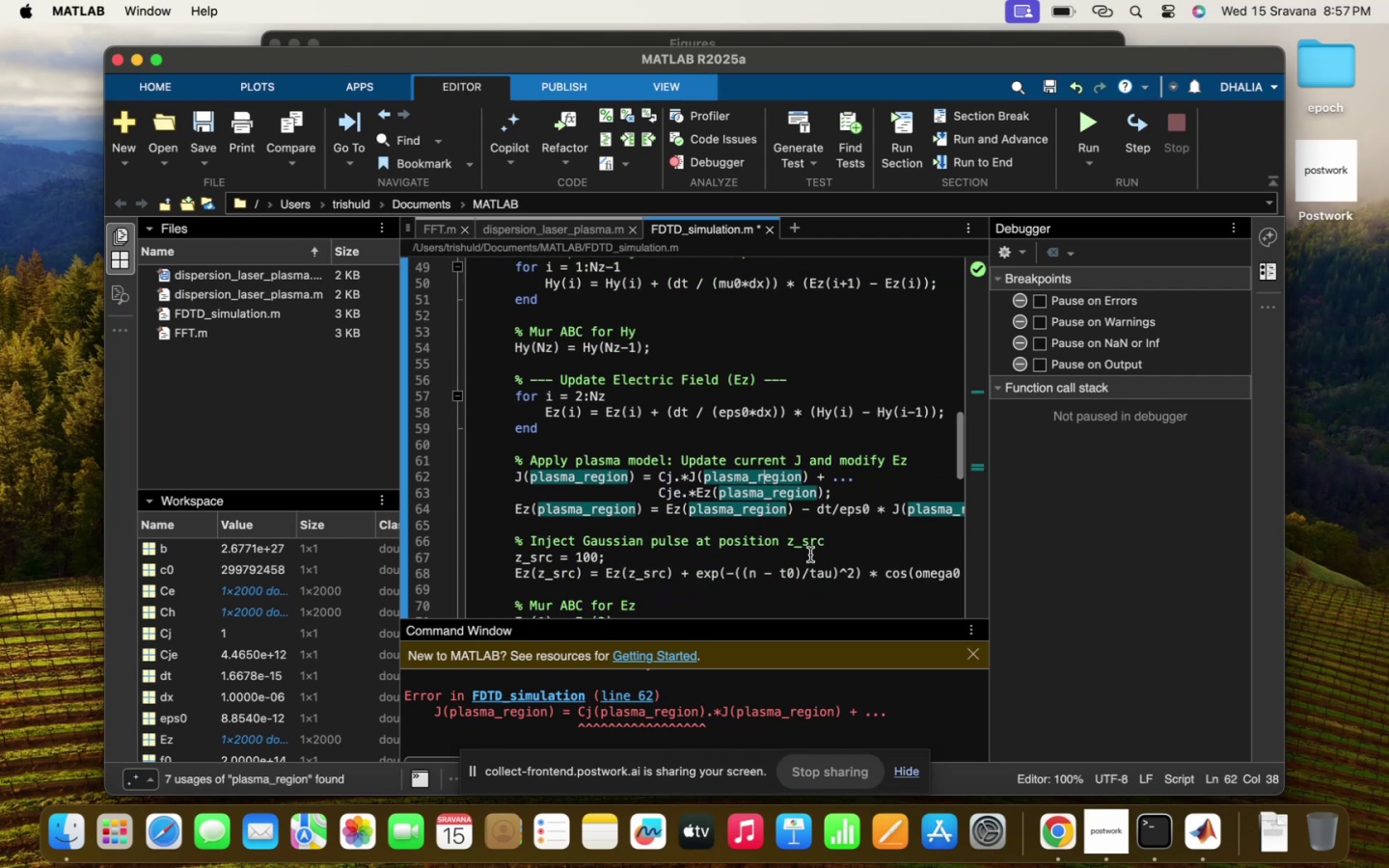 
left_click([810, 555])
 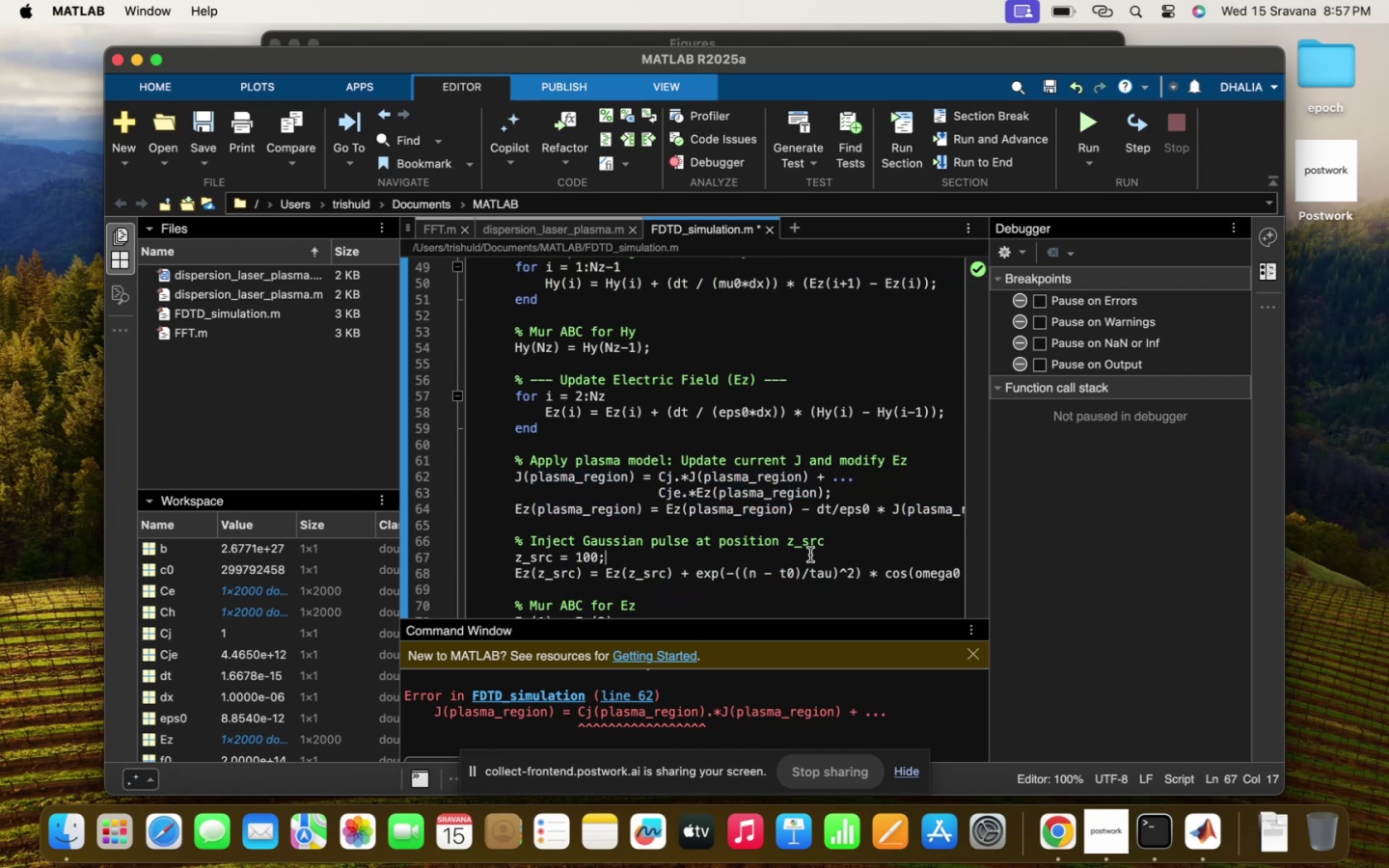 
scroll: coordinate [810, 555], scroll_direction: up, amount: 34.0
 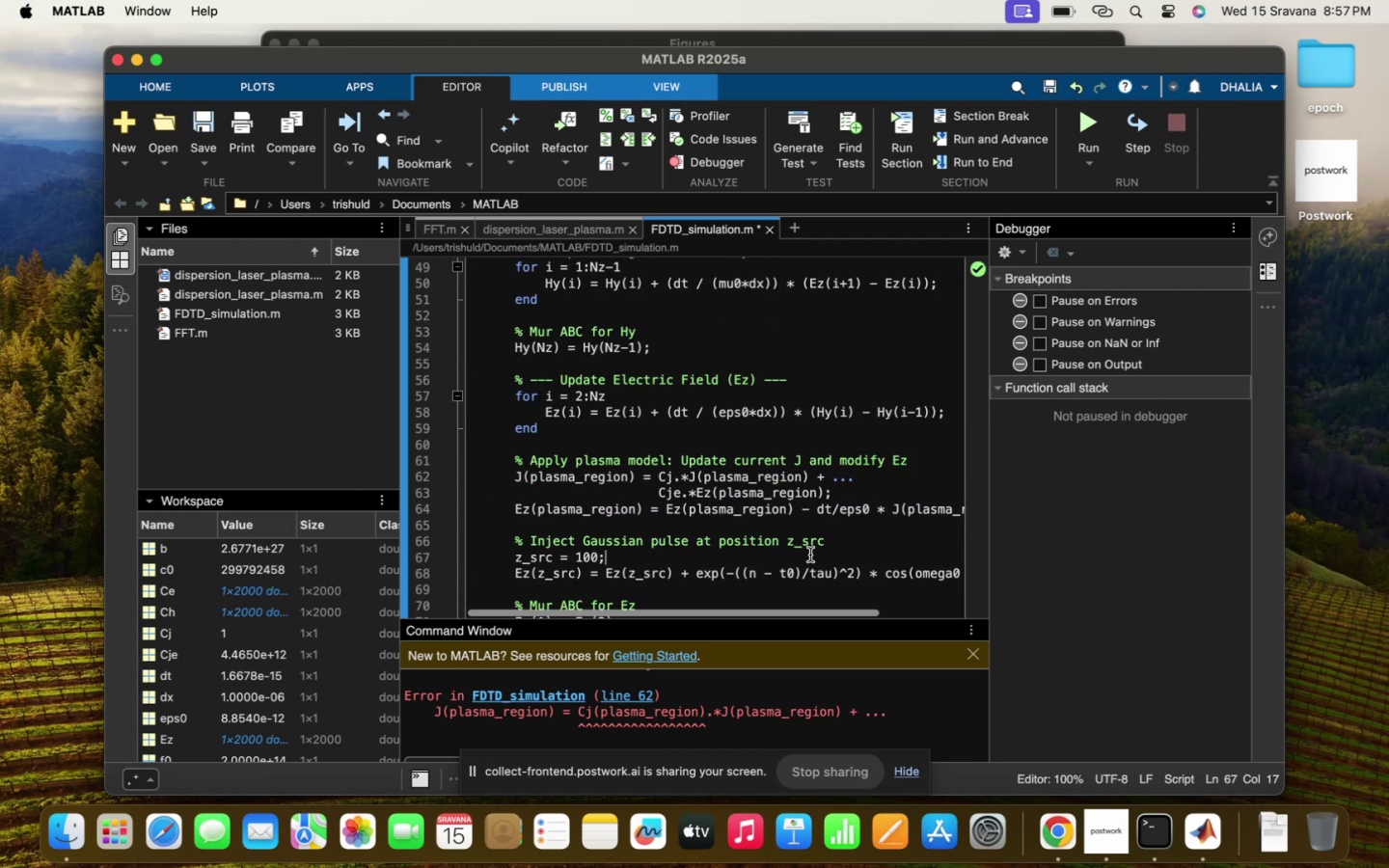 
left_click([810, 555])
 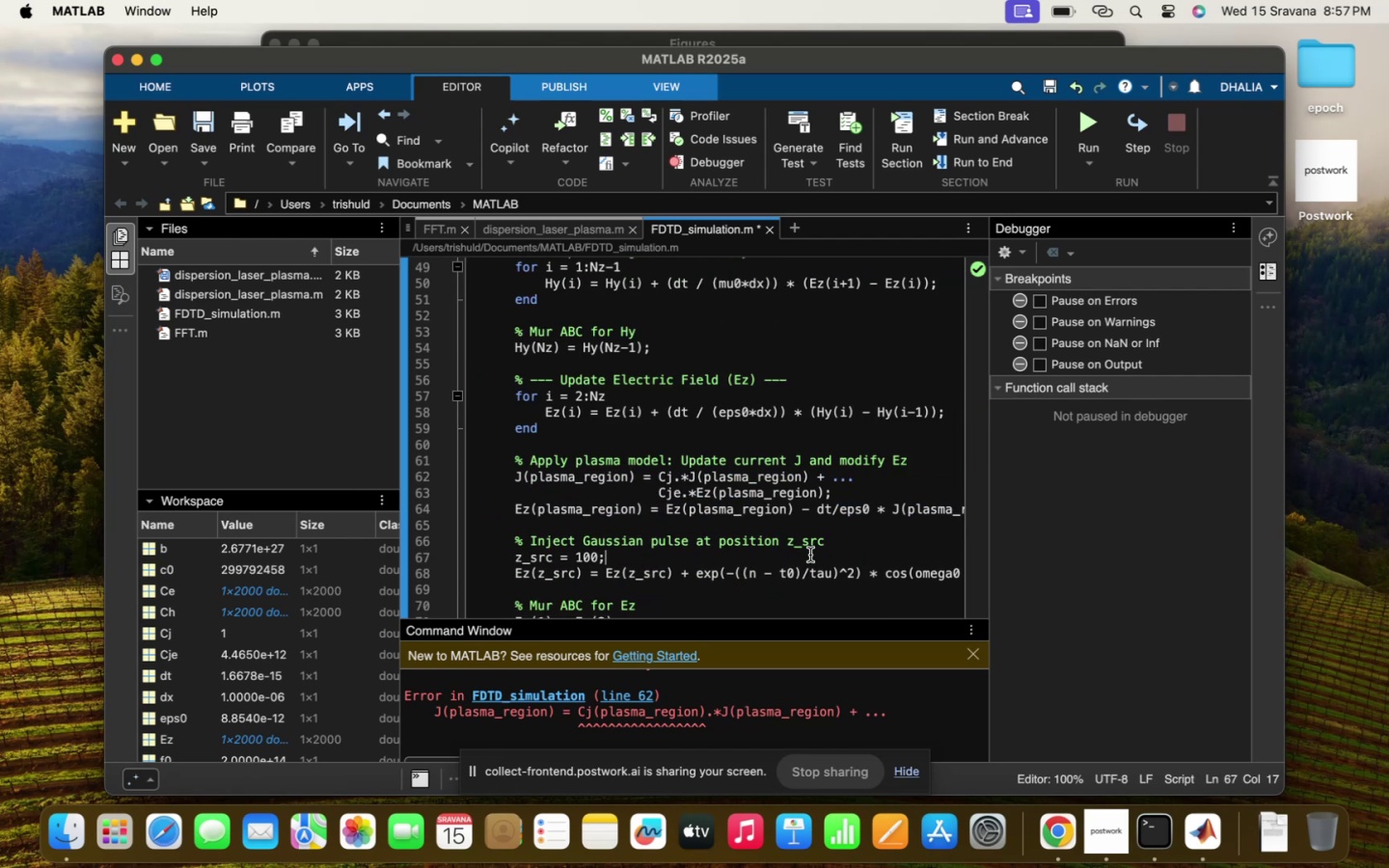 
scroll: coordinate [810, 555], scroll_direction: down, amount: 20.0
 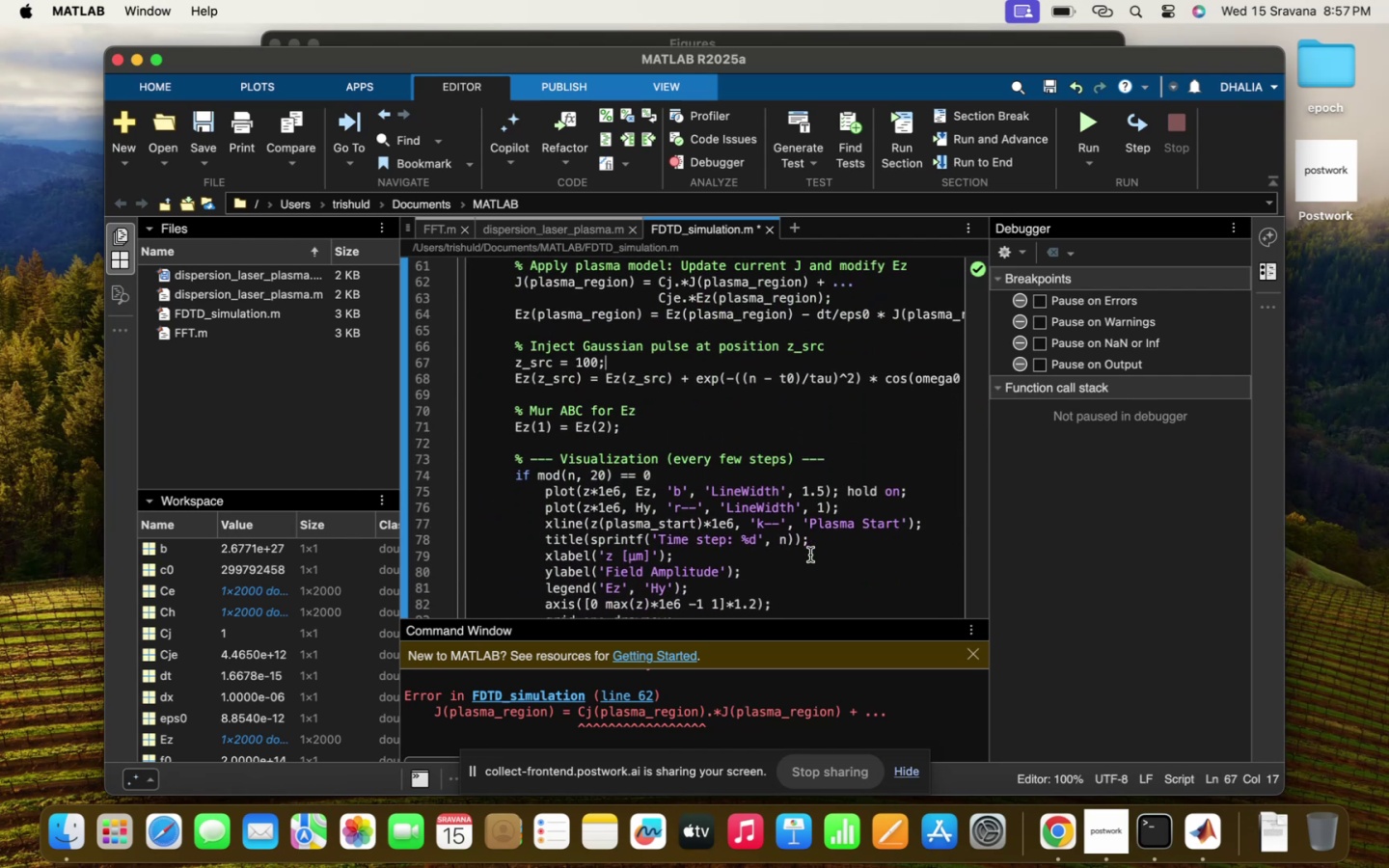 
scroll: coordinate [810, 555], scroll_direction: up, amount: 1.0
 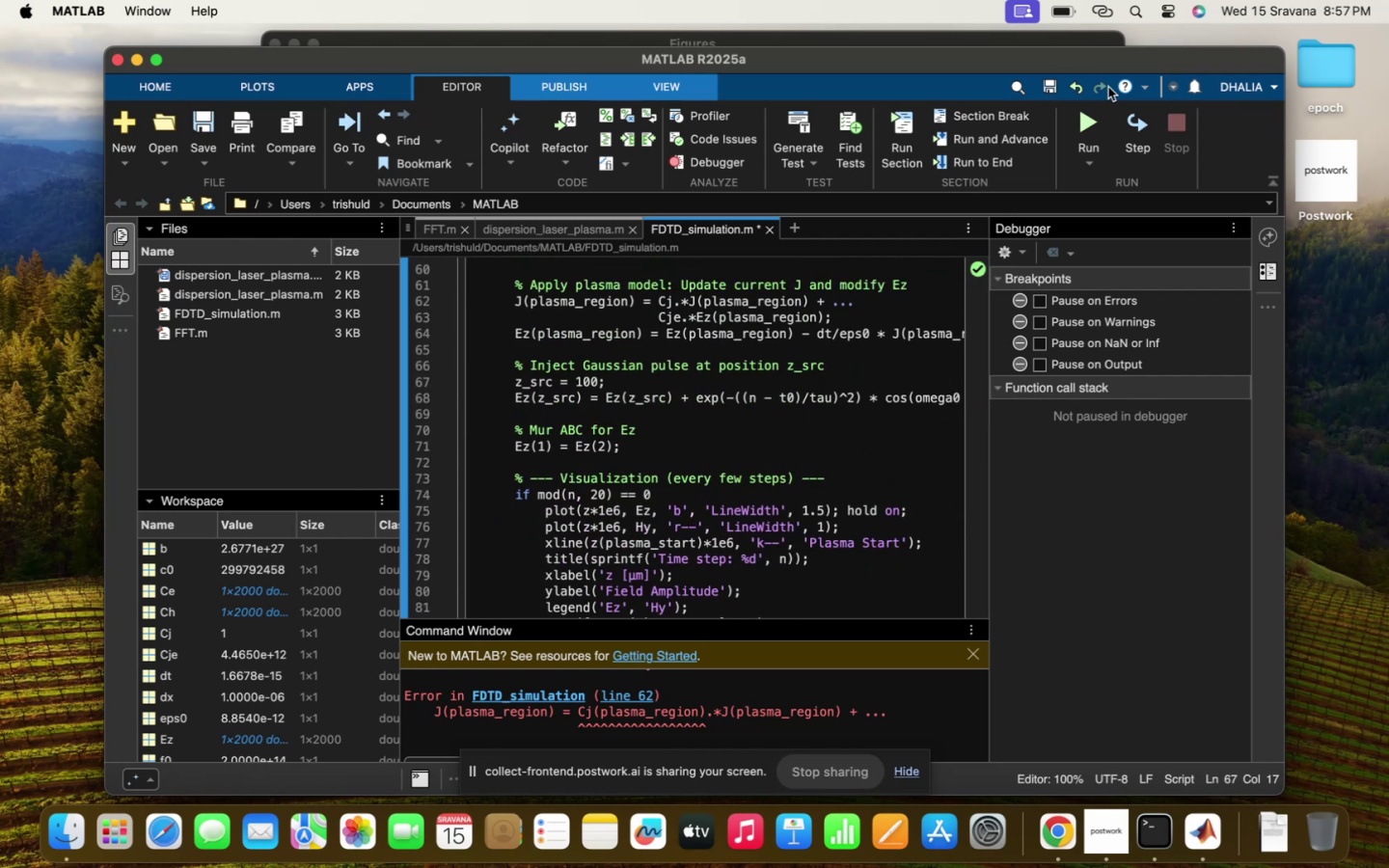 
left_click([1086, 112])
 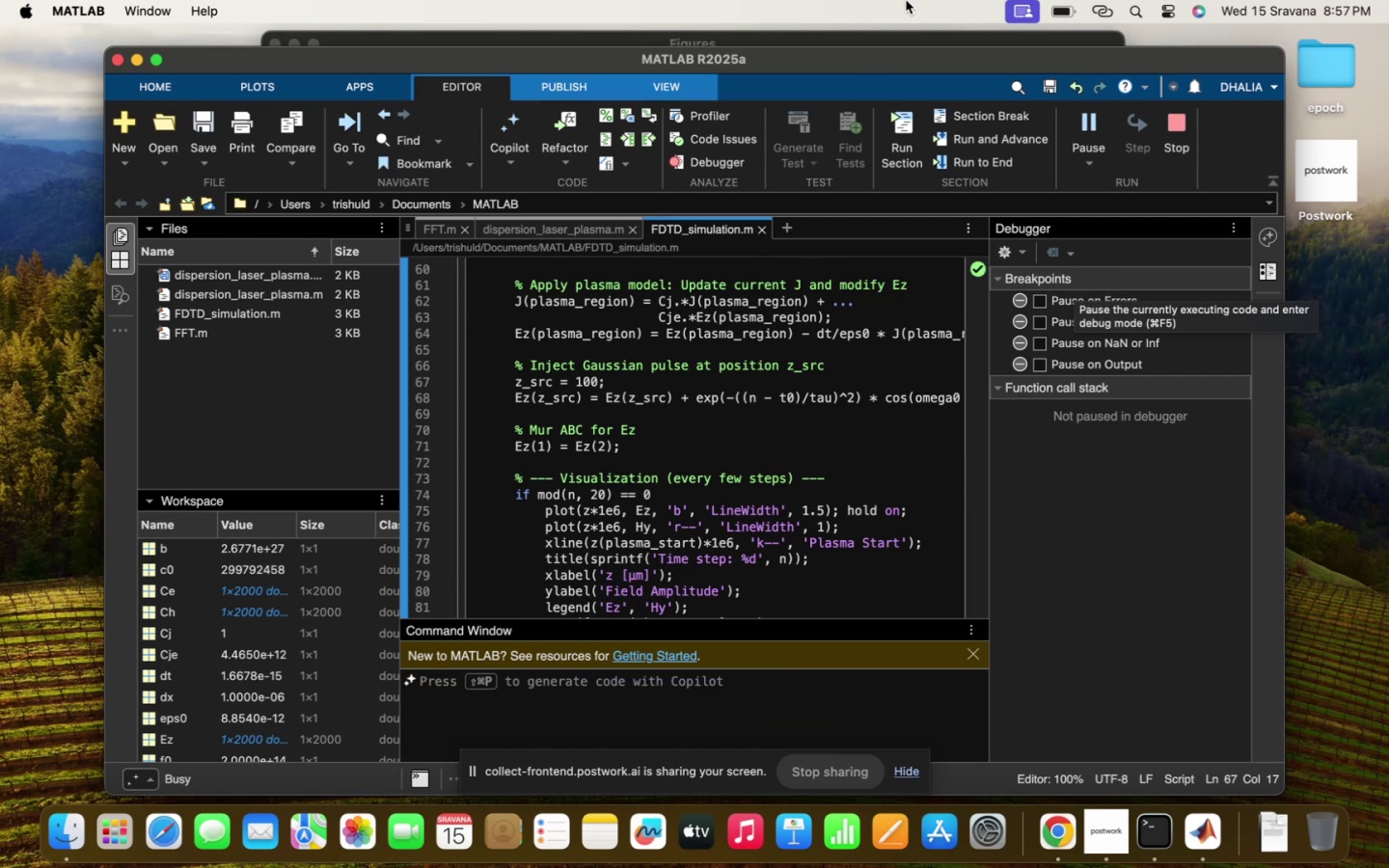 
left_click([903, 36])
 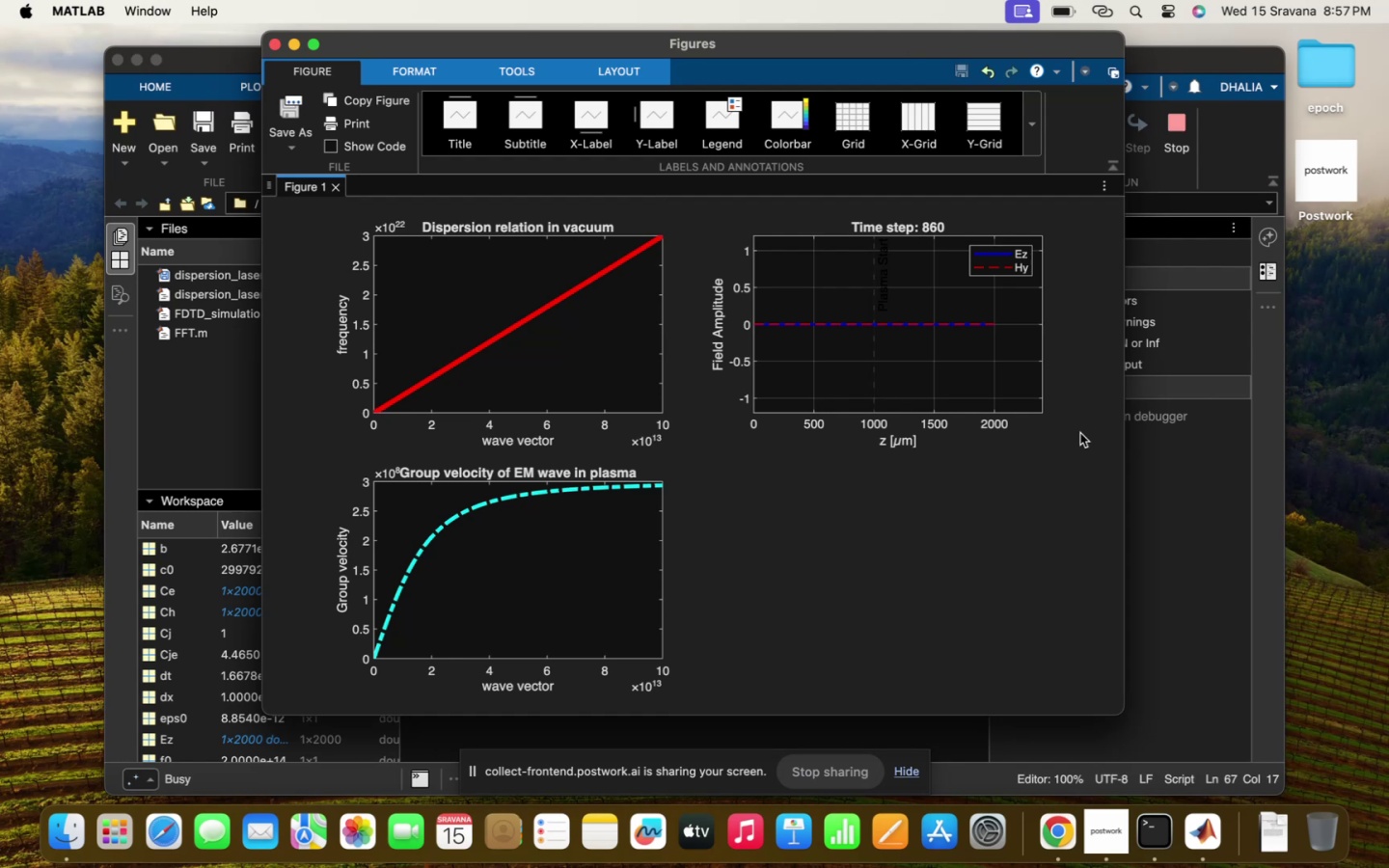 
wait(20.07)
 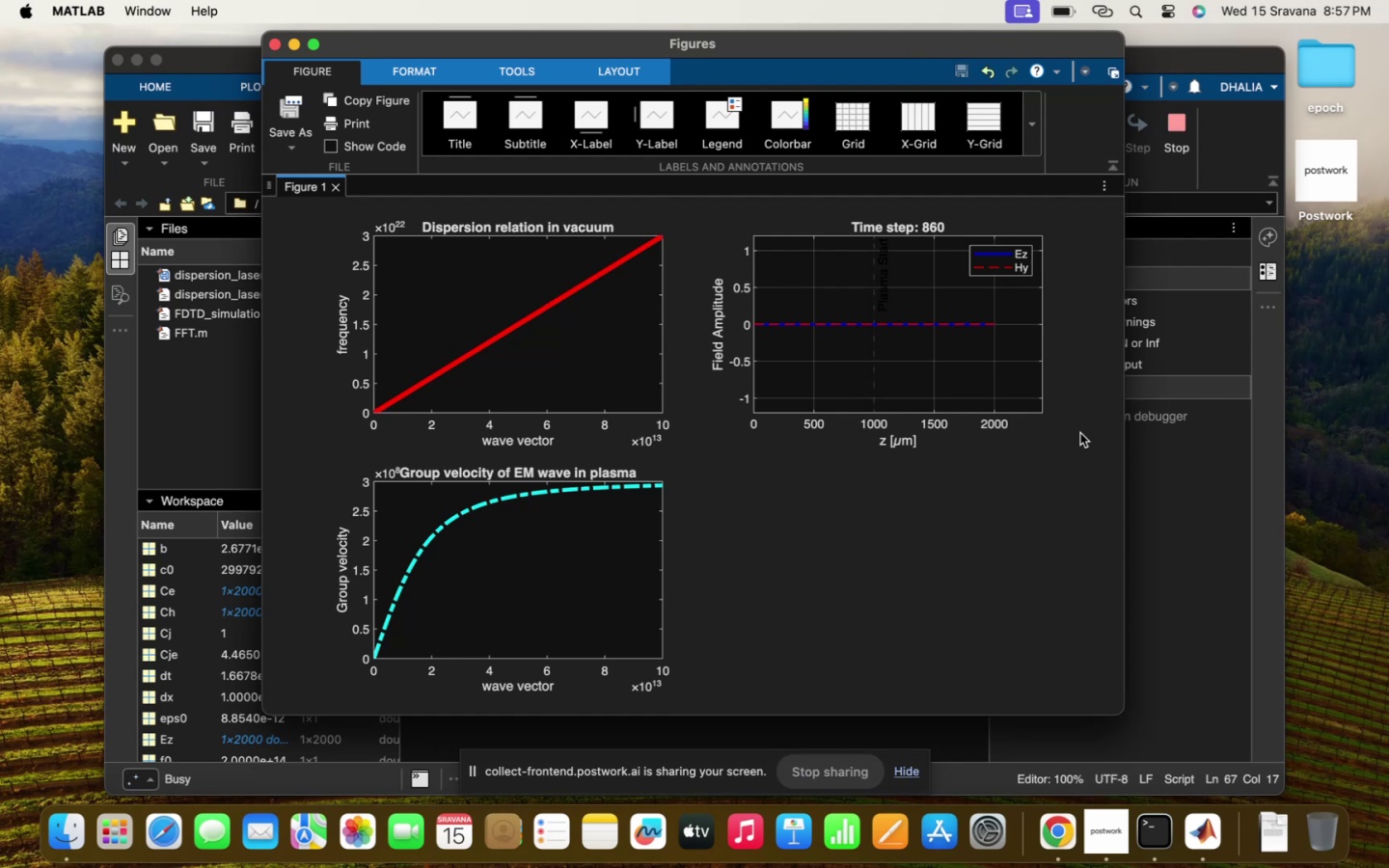 
left_click([1258, 178])
 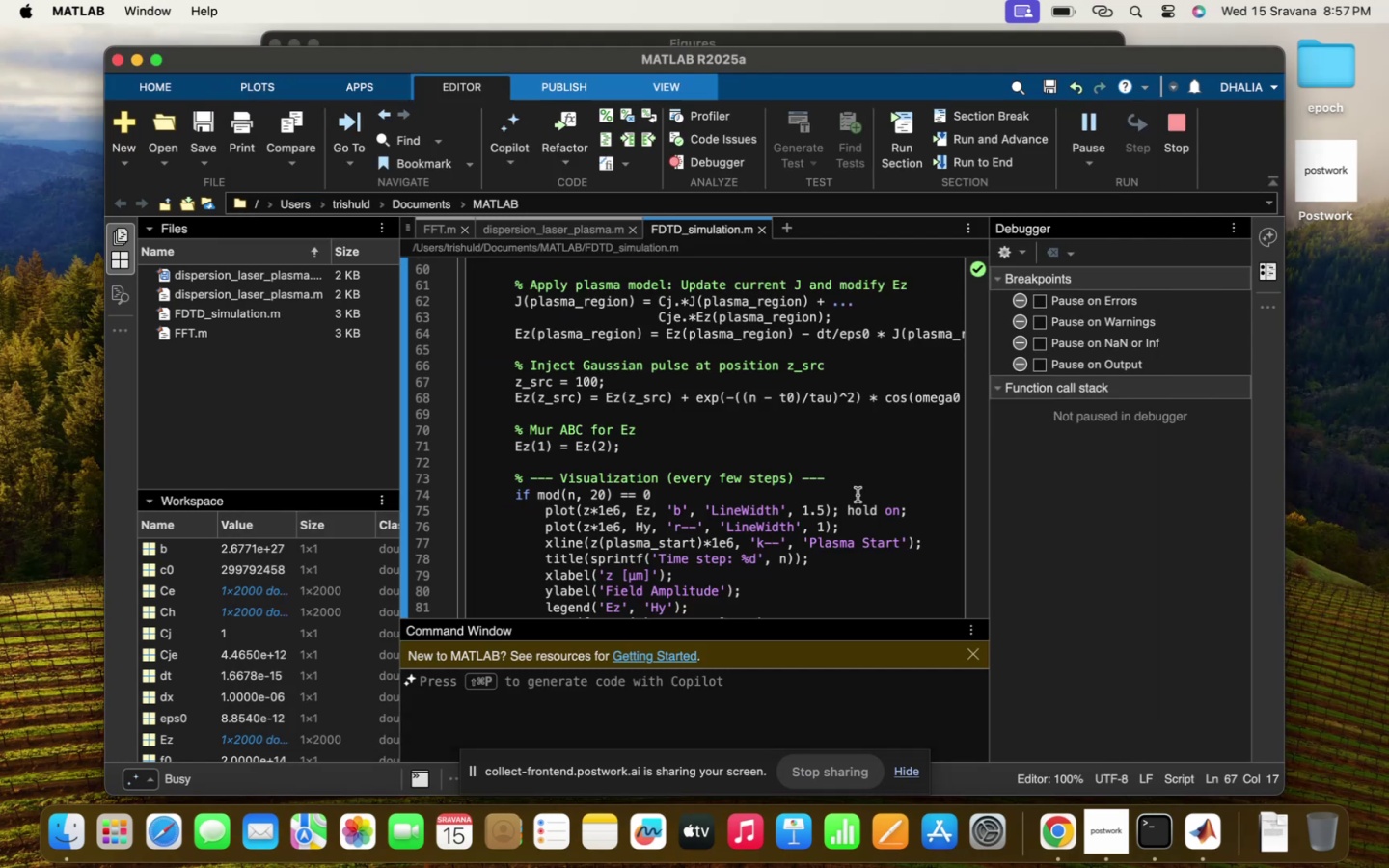 
scroll: coordinate [858, 495], scroll_direction: down, amount: 16.0
 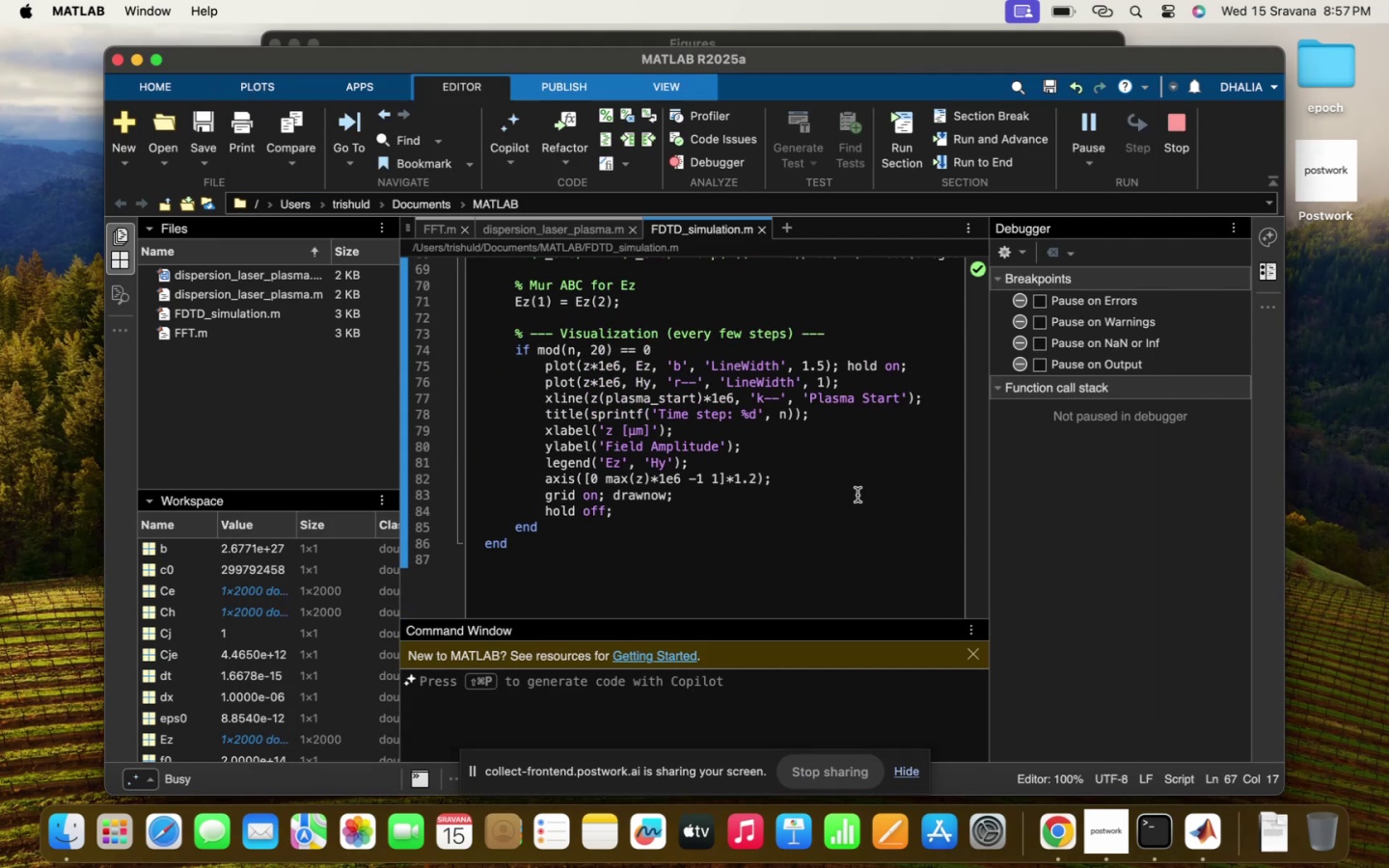 
scroll: coordinate [858, 495], scroll_direction: up, amount: 221.0
 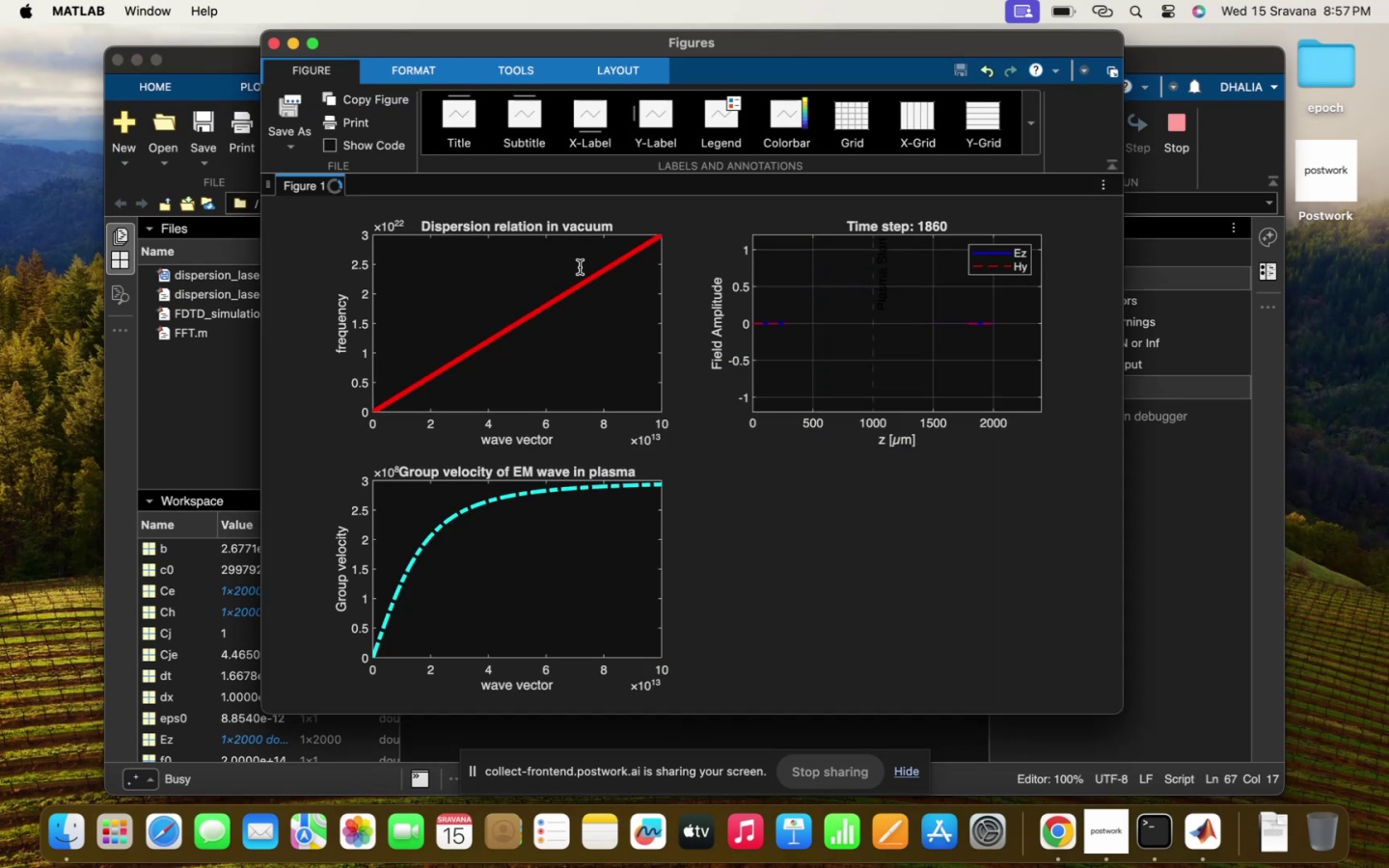 
wait(12.02)
 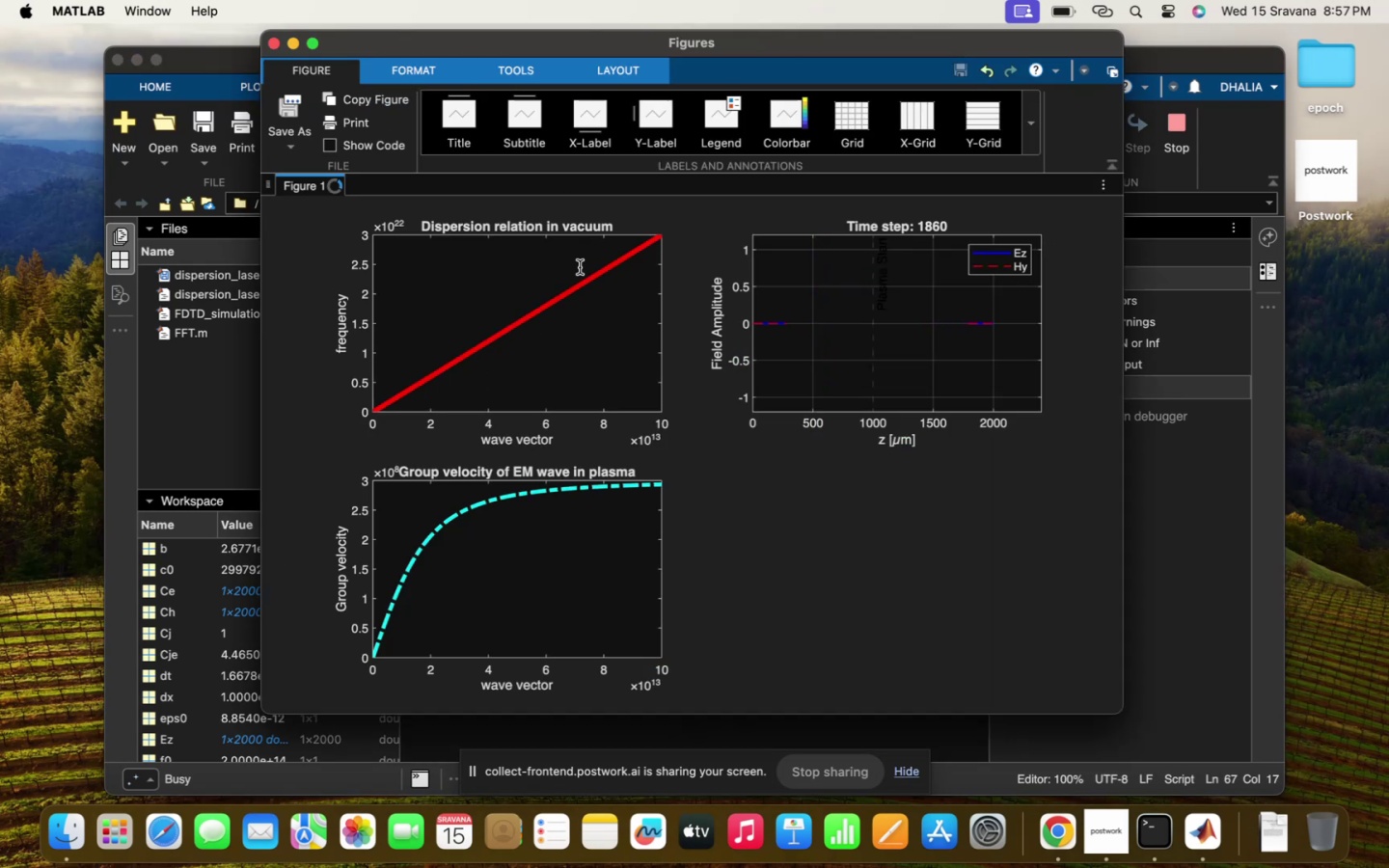 
left_click([1191, 136])
 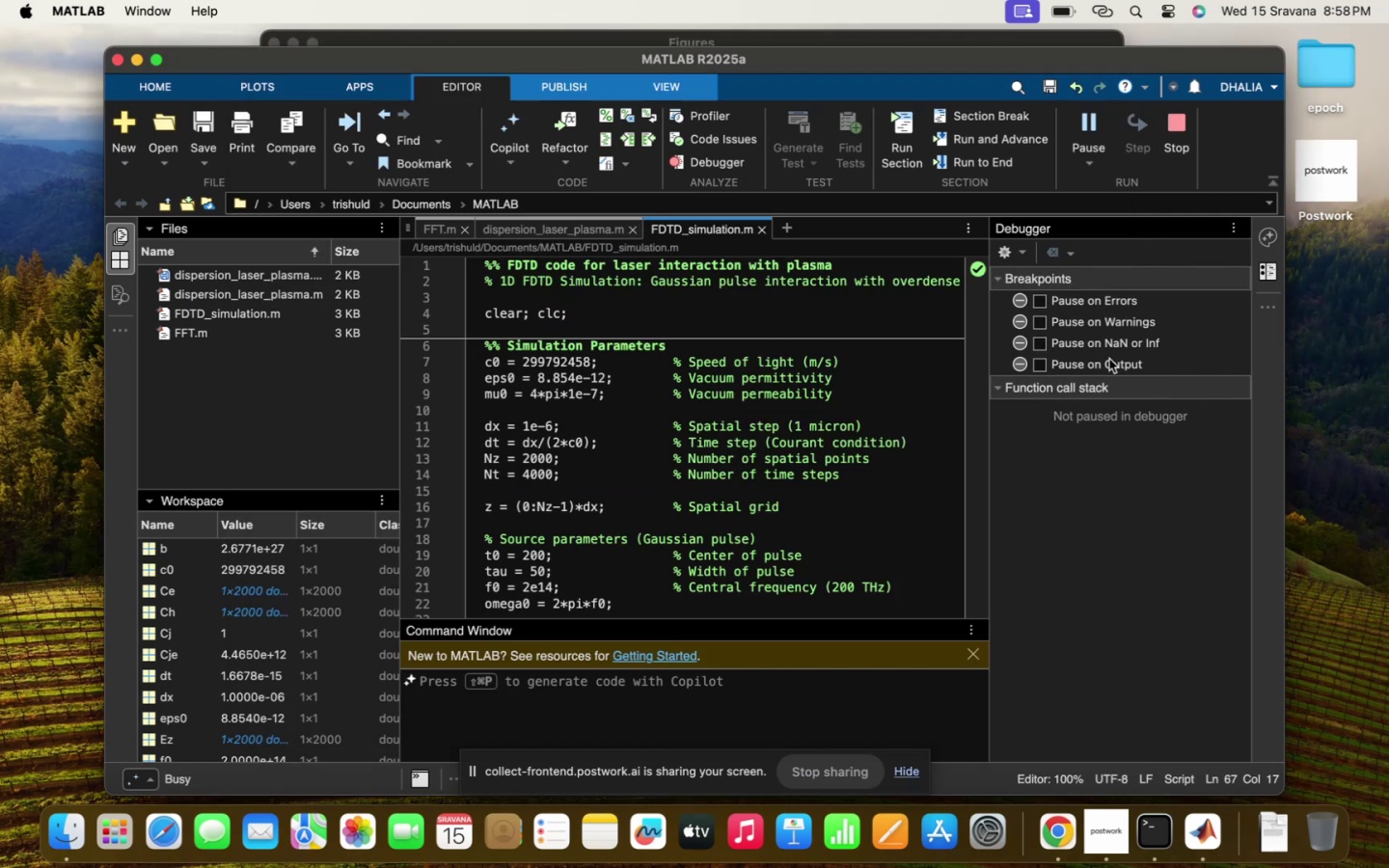 
left_click([1102, 127])
 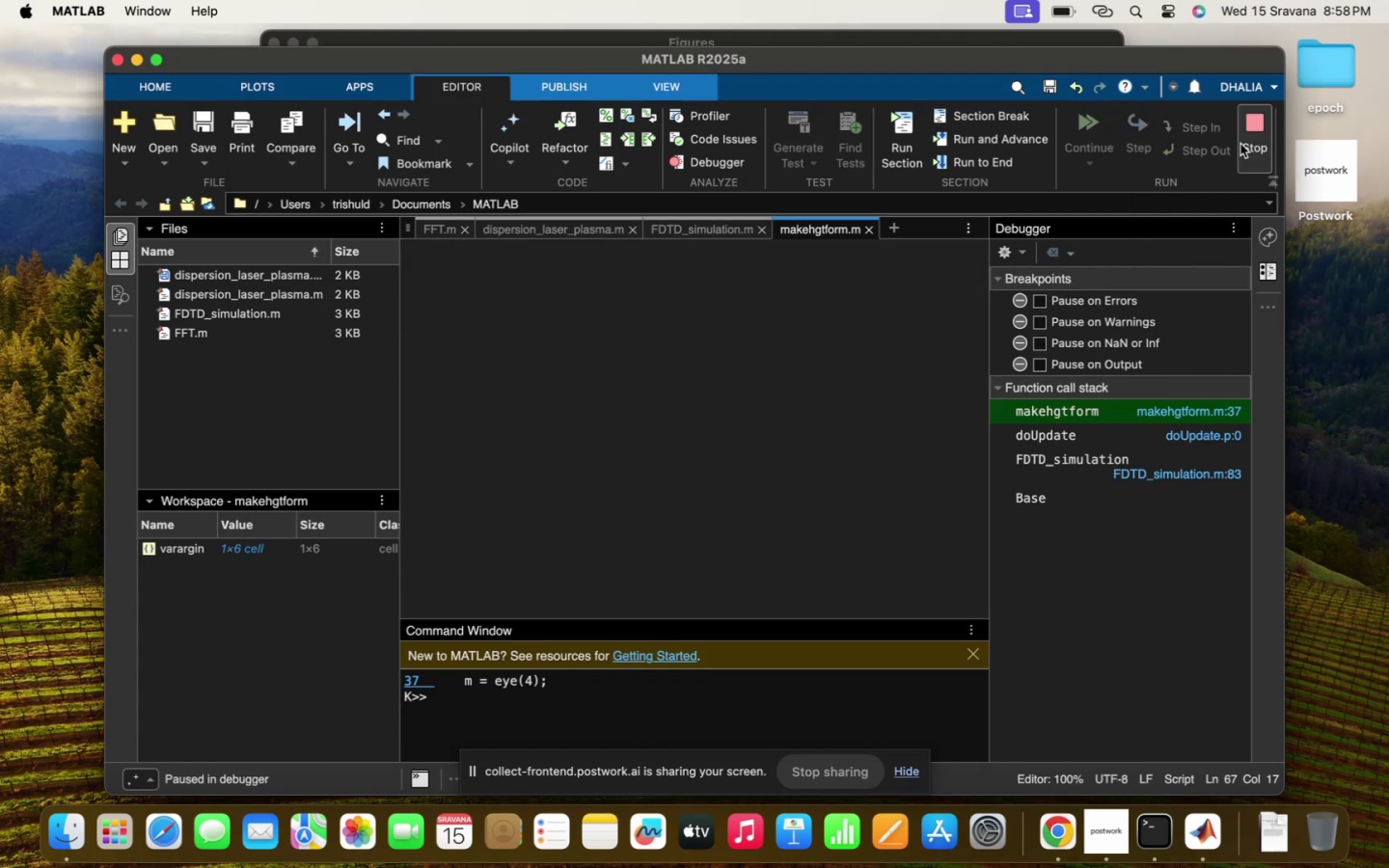 
left_click([1249, 118])
 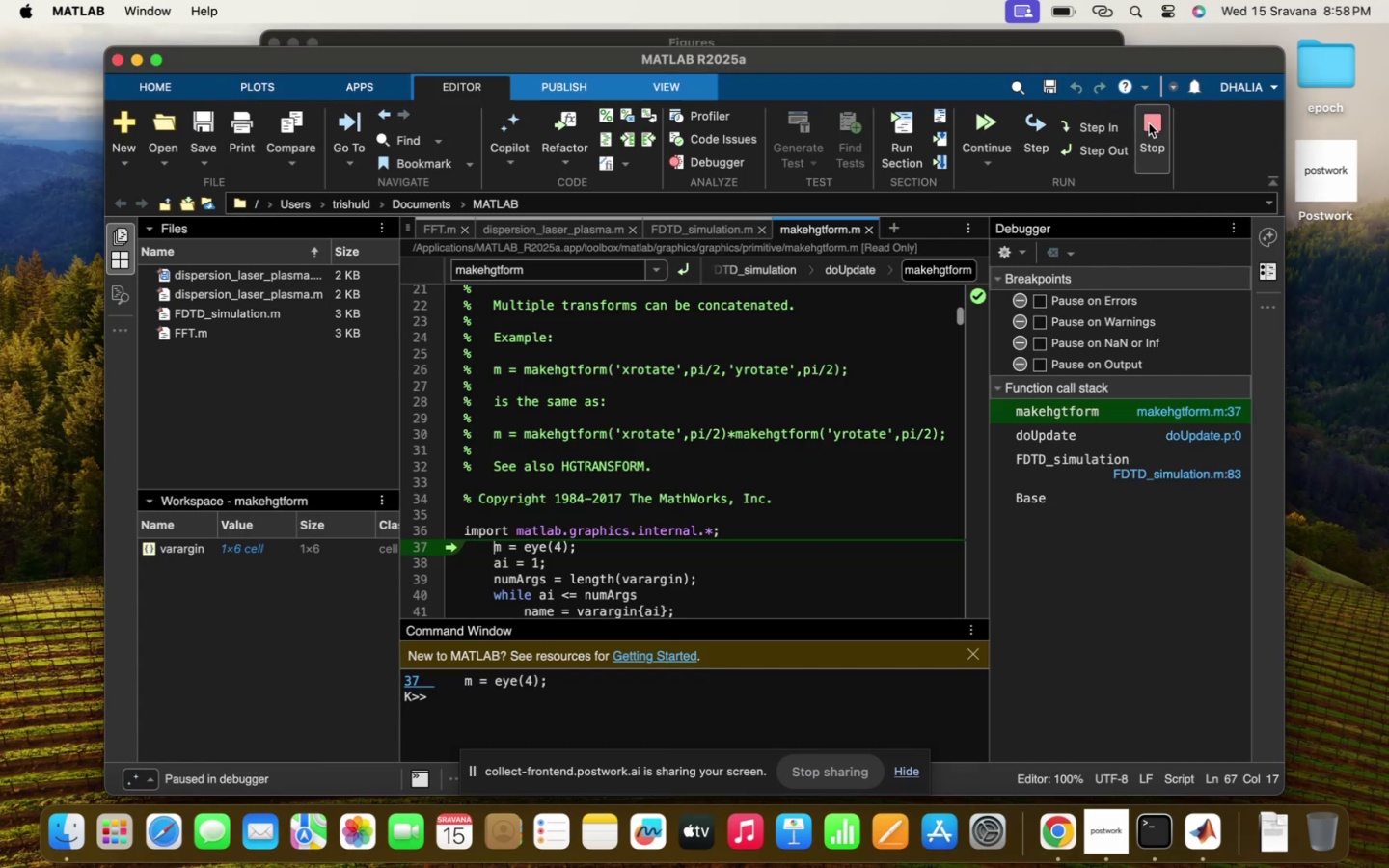 
left_click([1146, 124])
 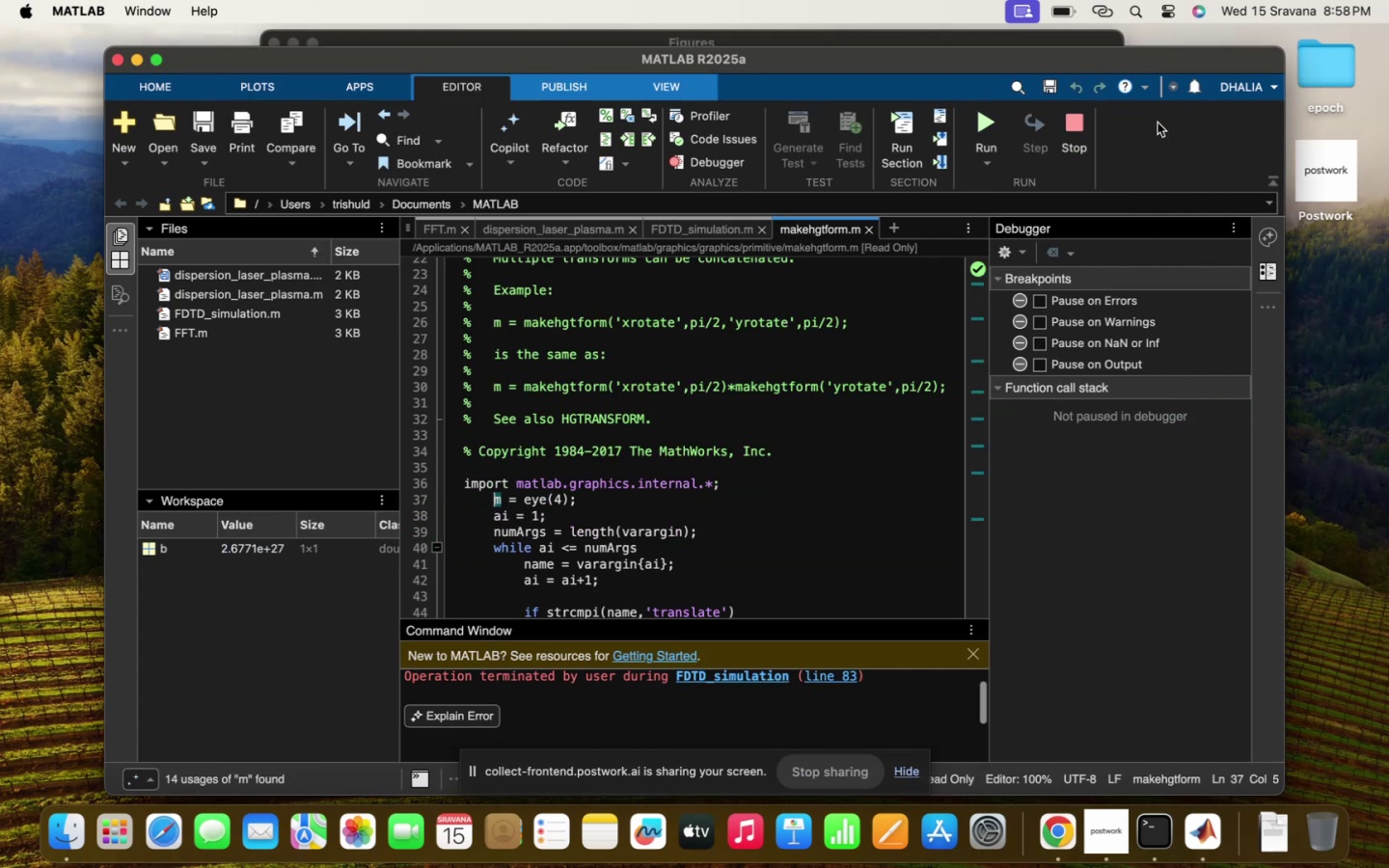 
left_click([663, 479])
 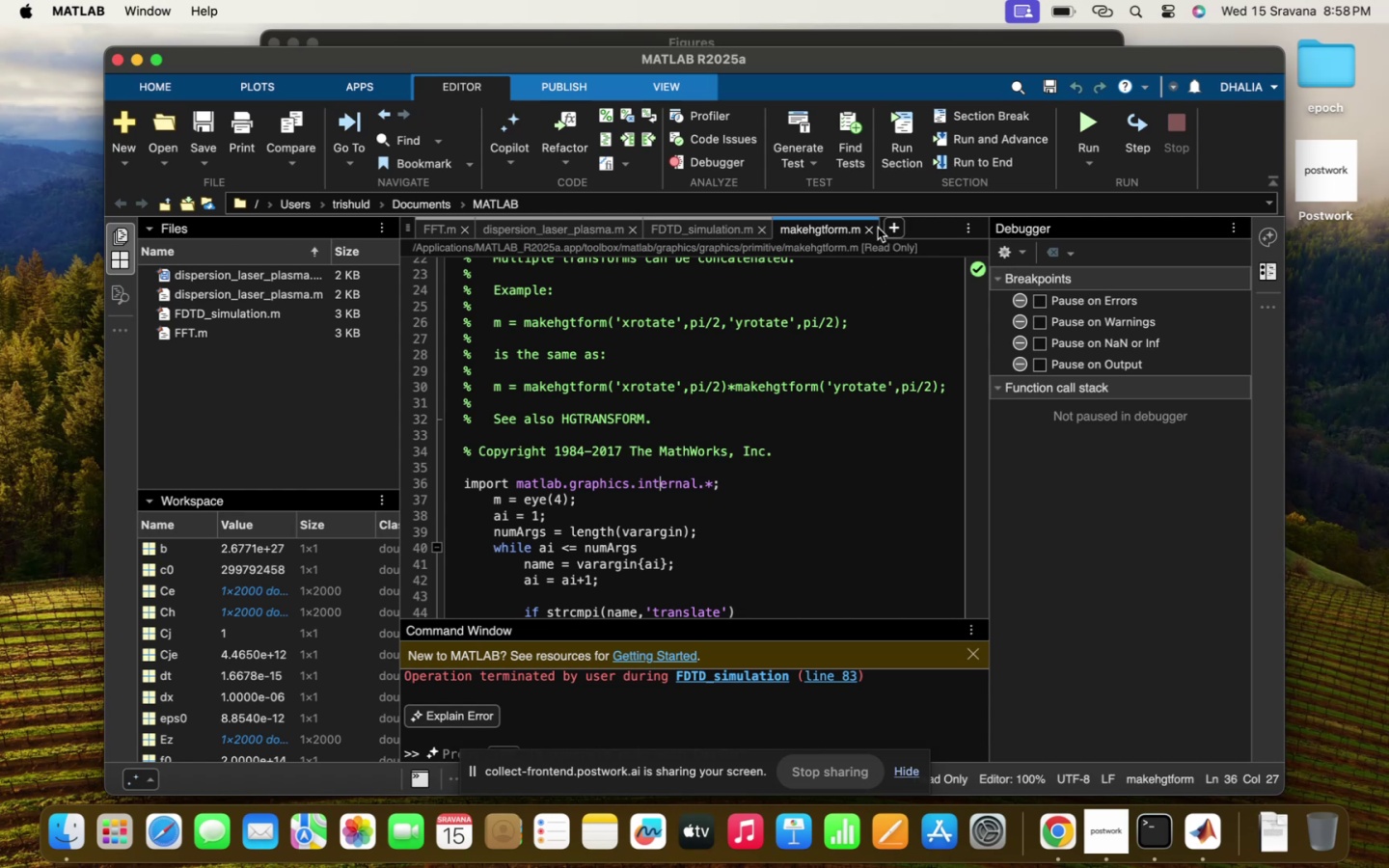 
left_click([871, 229])
 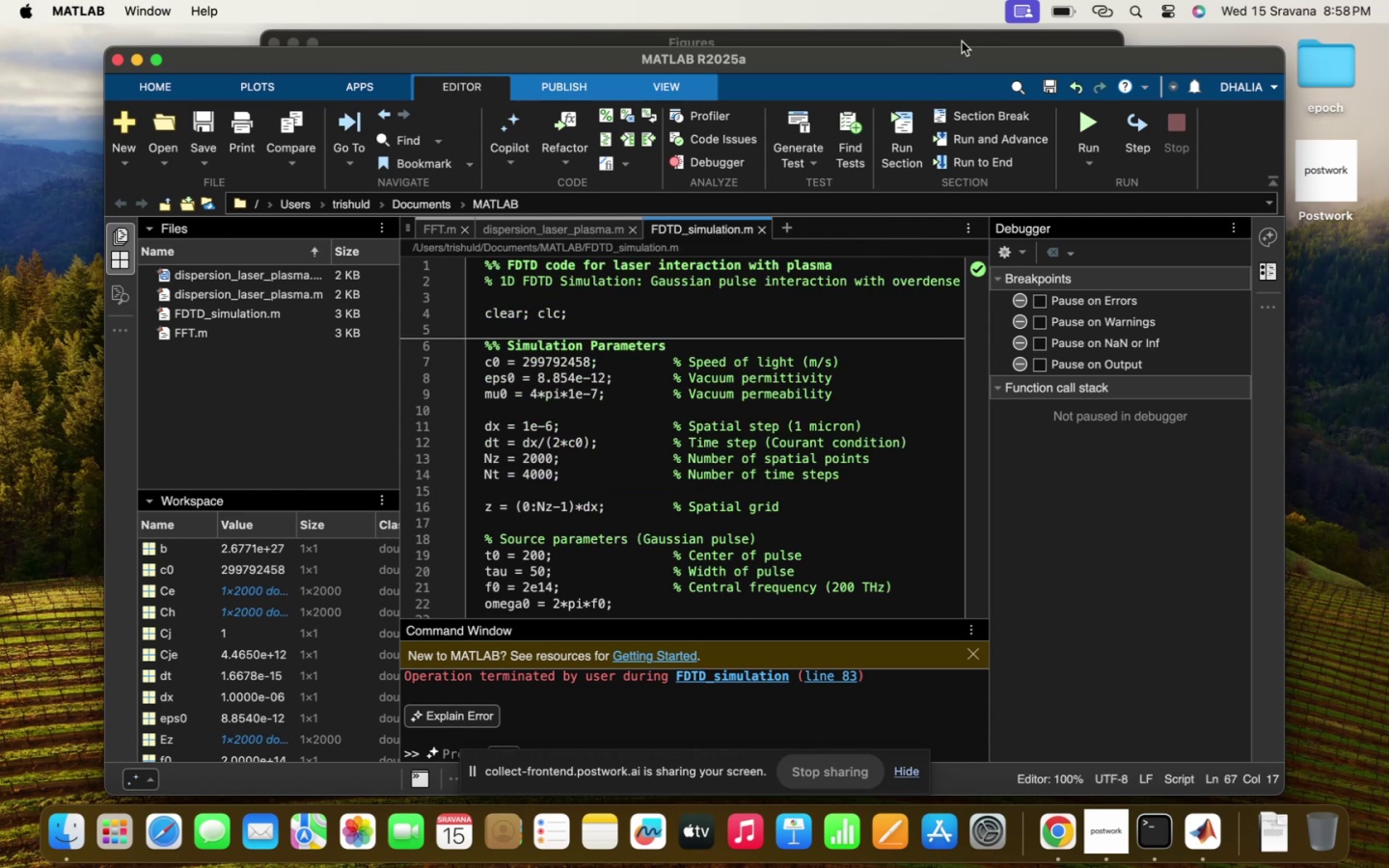 
left_click([967, 39])
 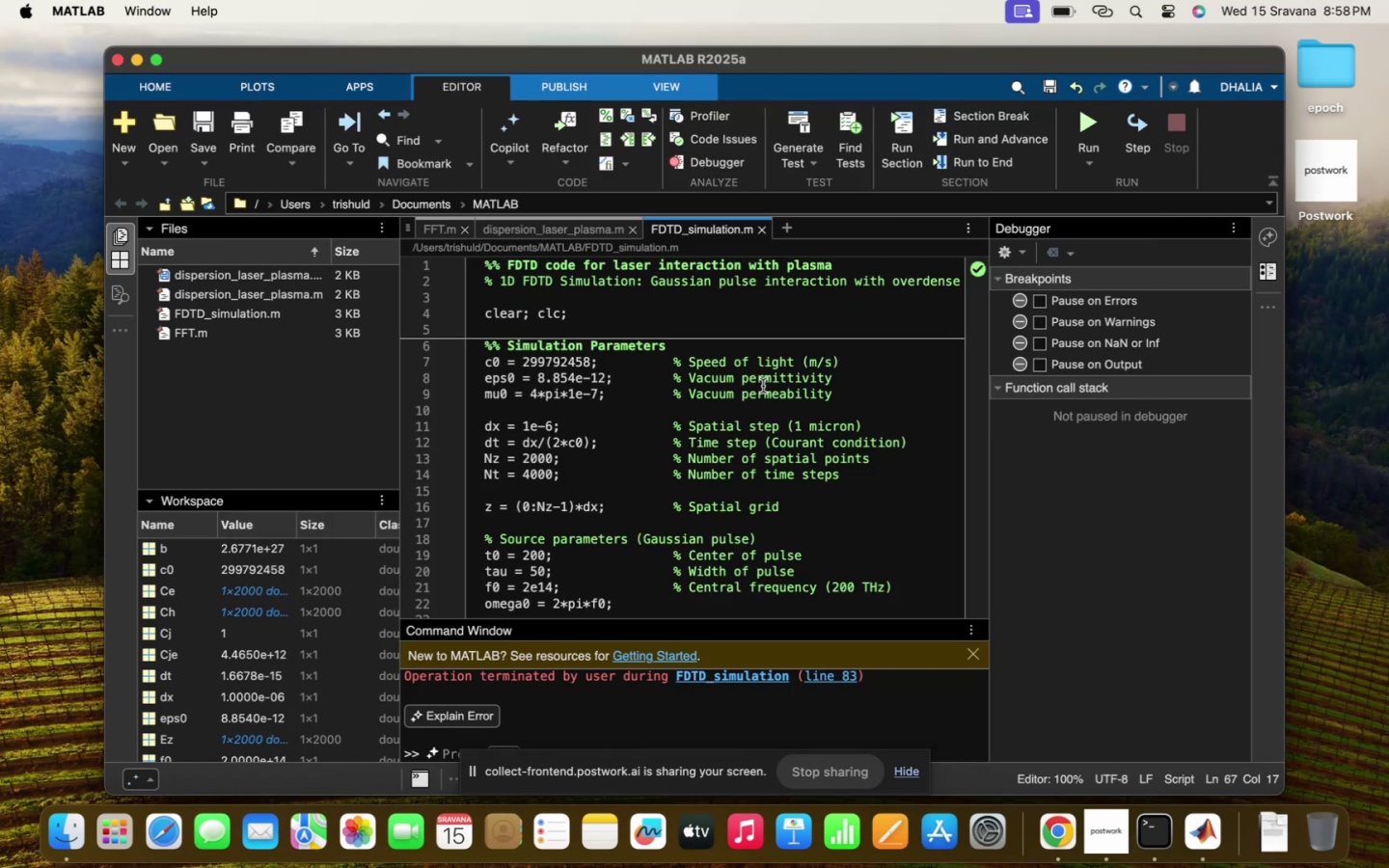 
scroll: coordinate [763, 386], scroll_direction: up, amount: 4.0
 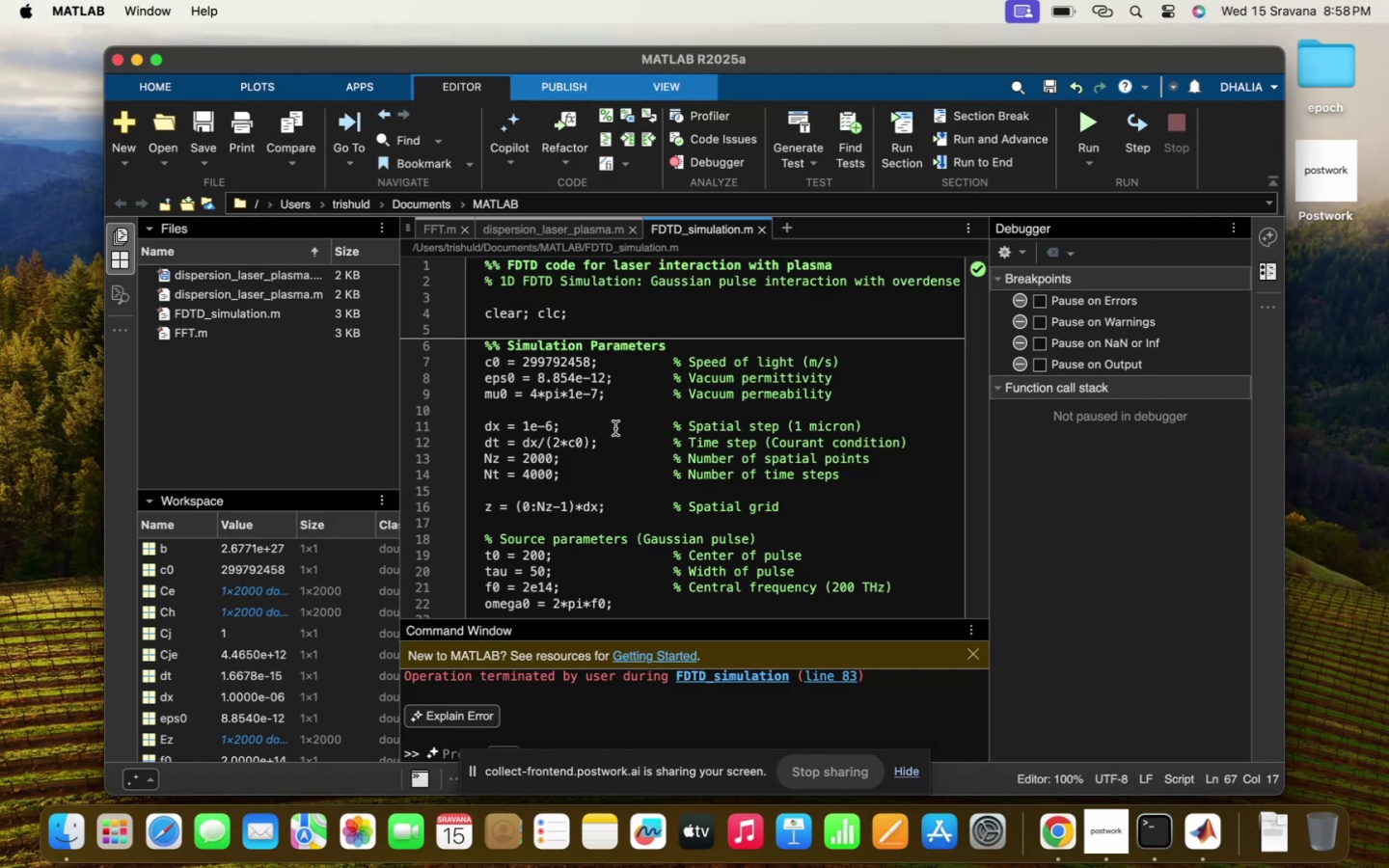 
scroll: coordinate [632, 552], scroll_direction: down, amount: 41.0
 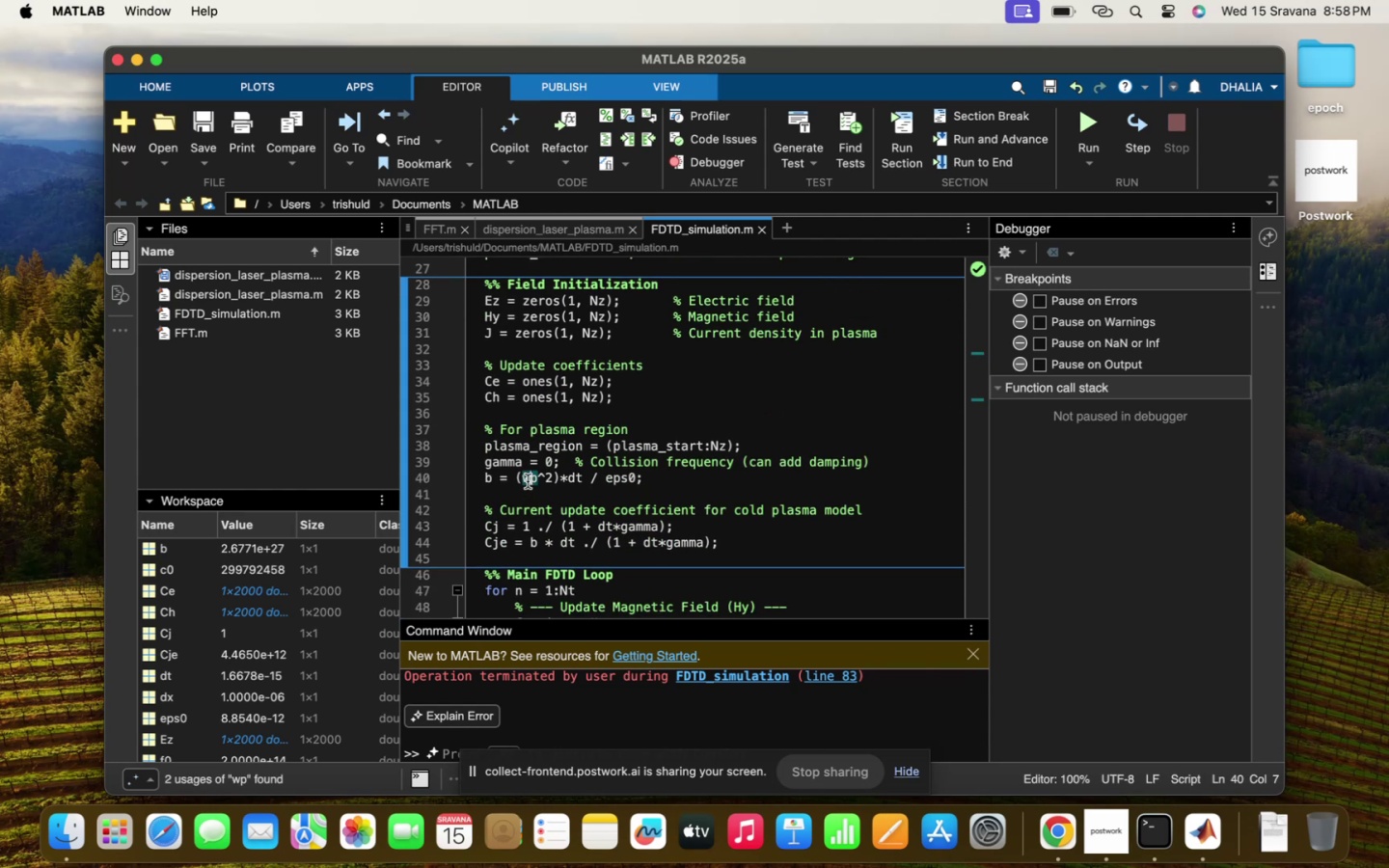 
scroll: coordinate [574, 492], scroll_direction: up, amount: 26.0
 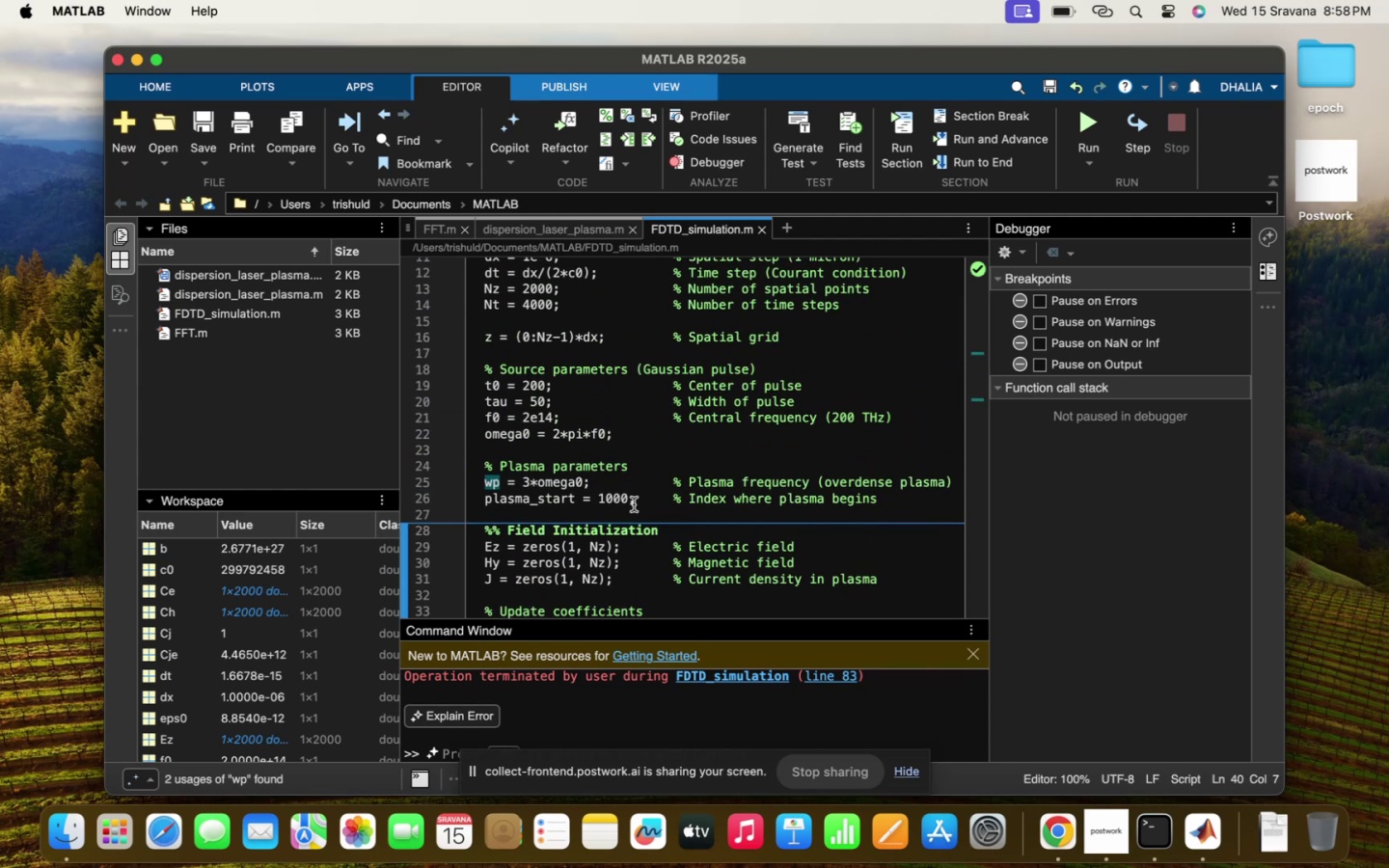 
scroll: coordinate [634, 504], scroll_direction: down, amount: 17.0
 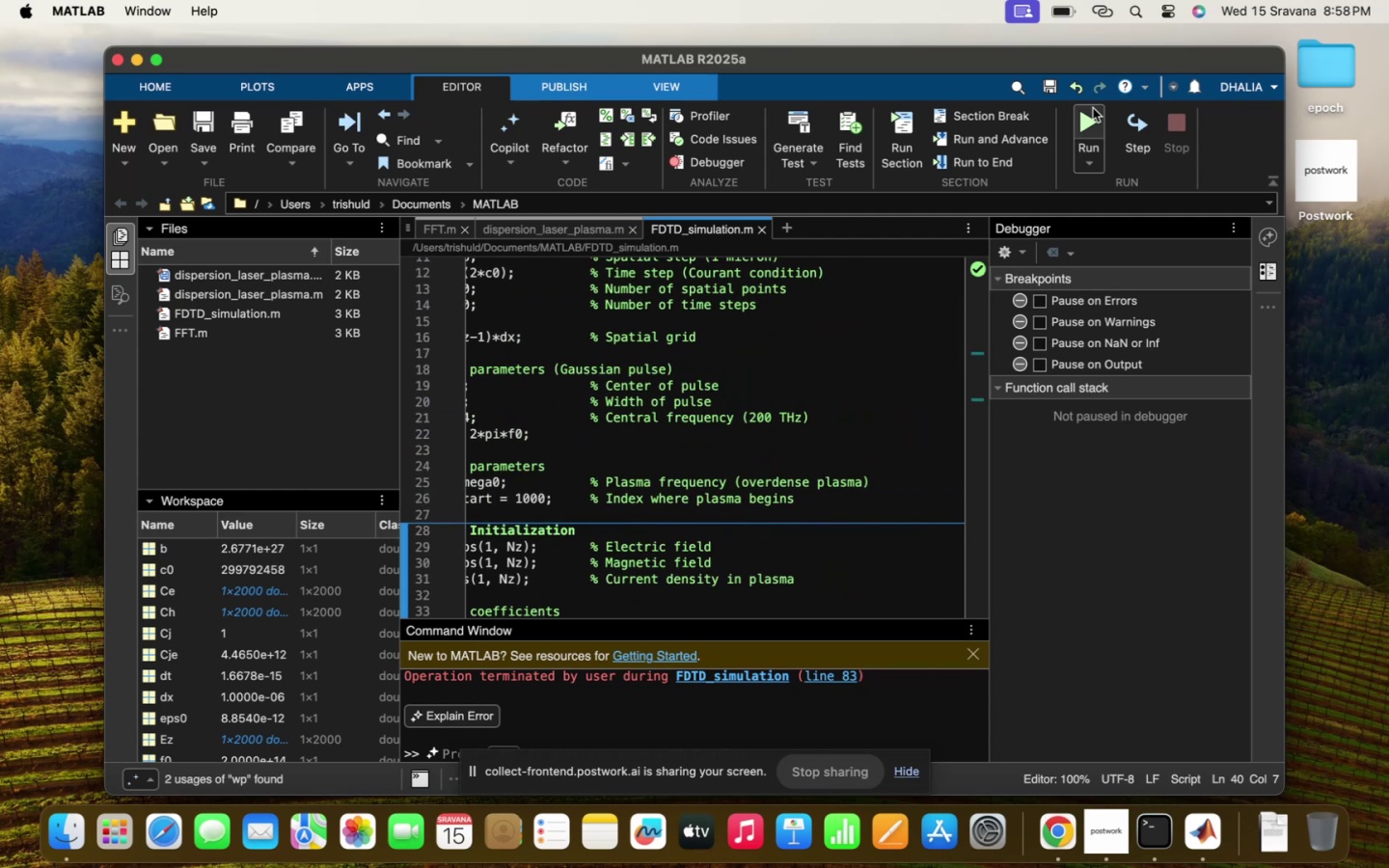 
left_click([1092, 108])
 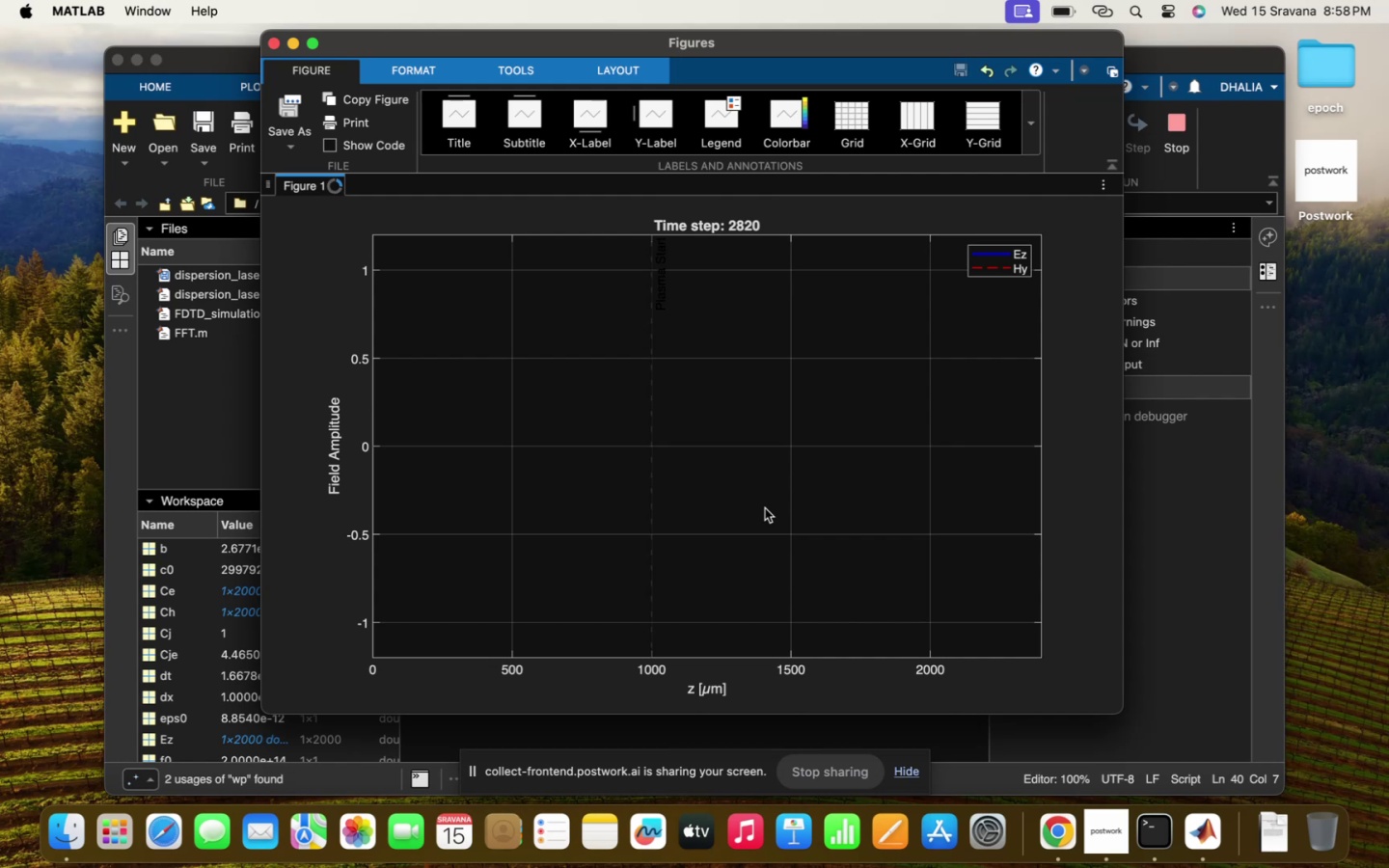 
wait(26.61)
 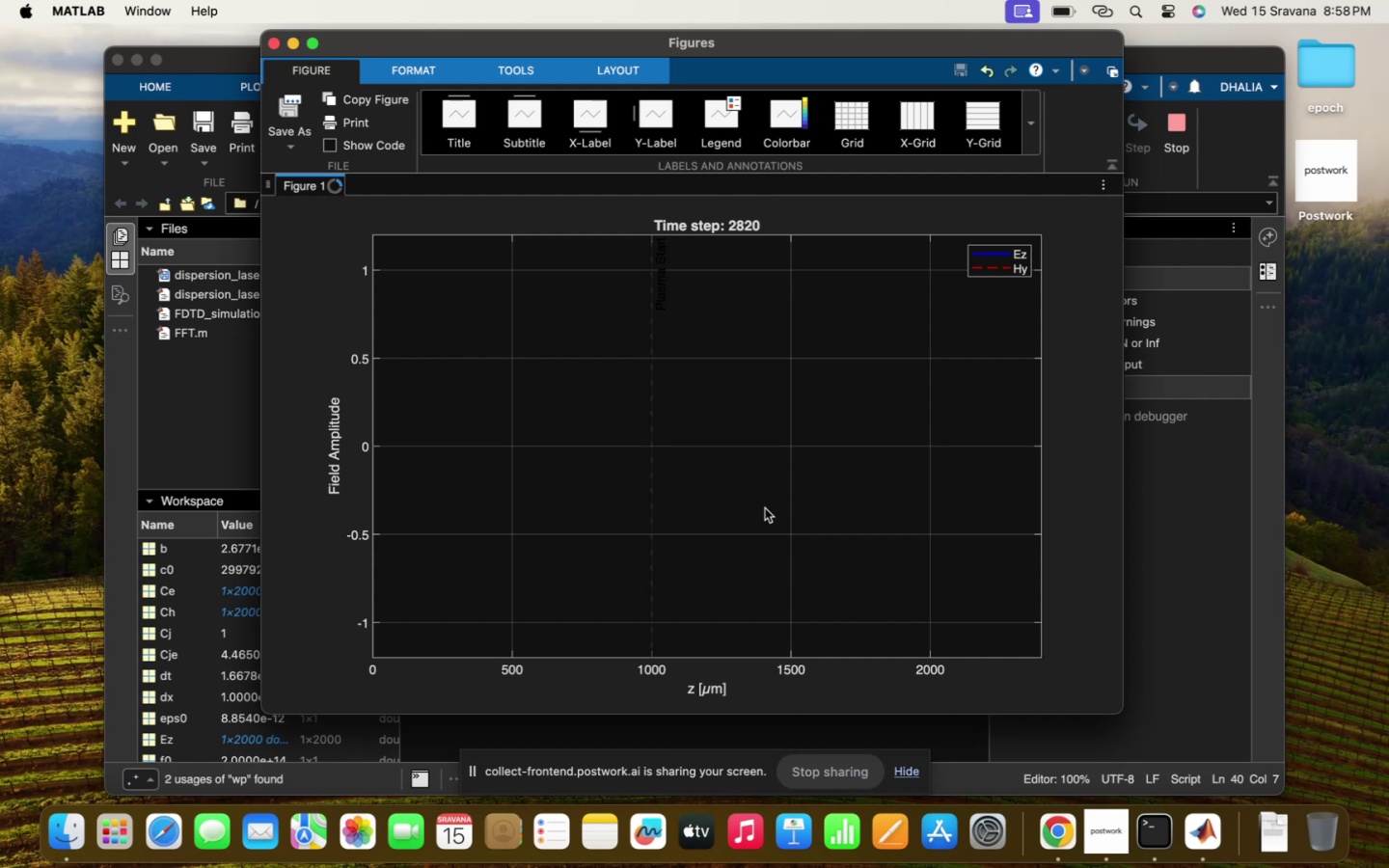 
left_click([1238, 685])
 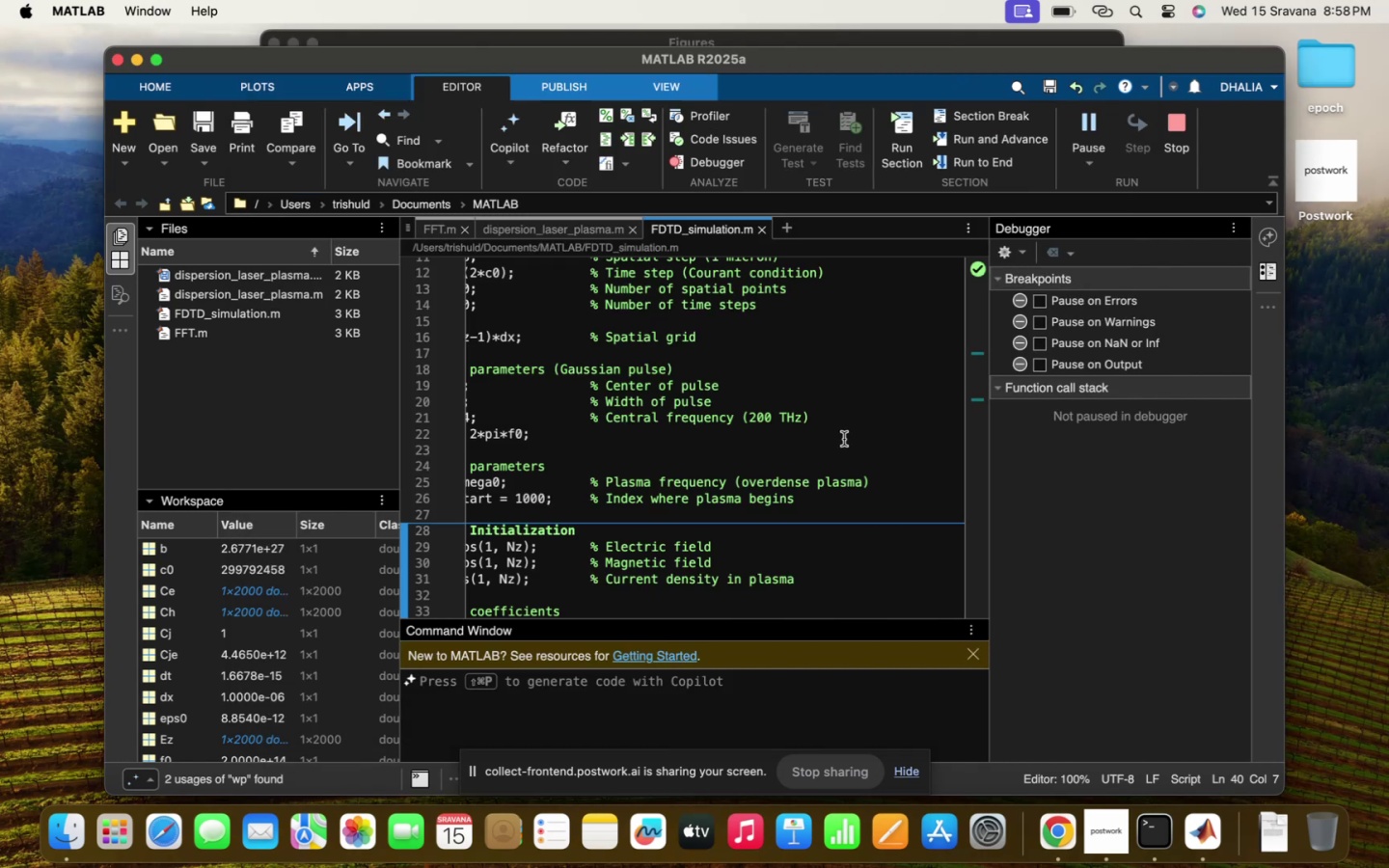 
scroll: coordinate [844, 439], scroll_direction: up, amount: 41.0
 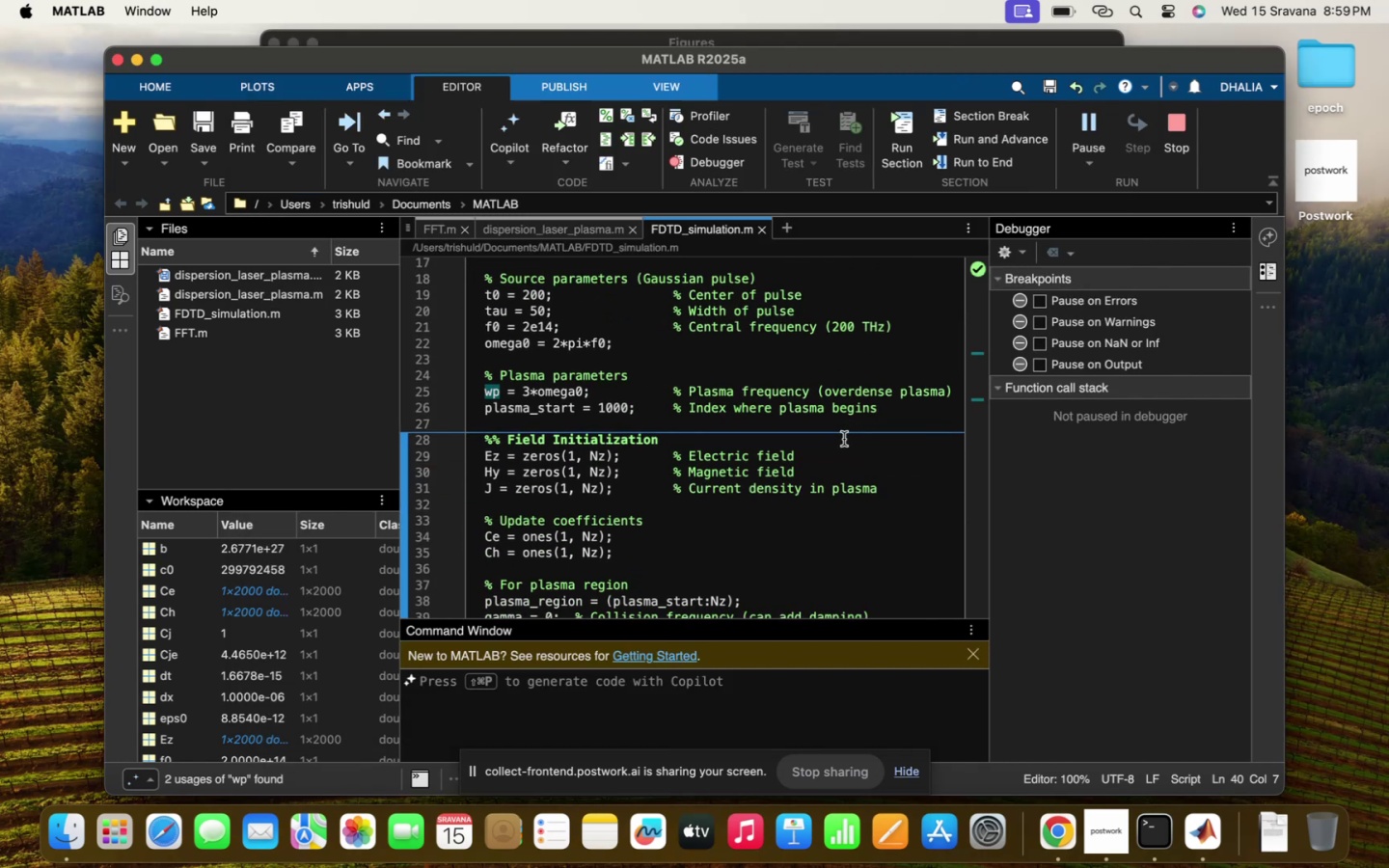 
scroll: coordinate [844, 439], scroll_direction: down, amount: 9.0
 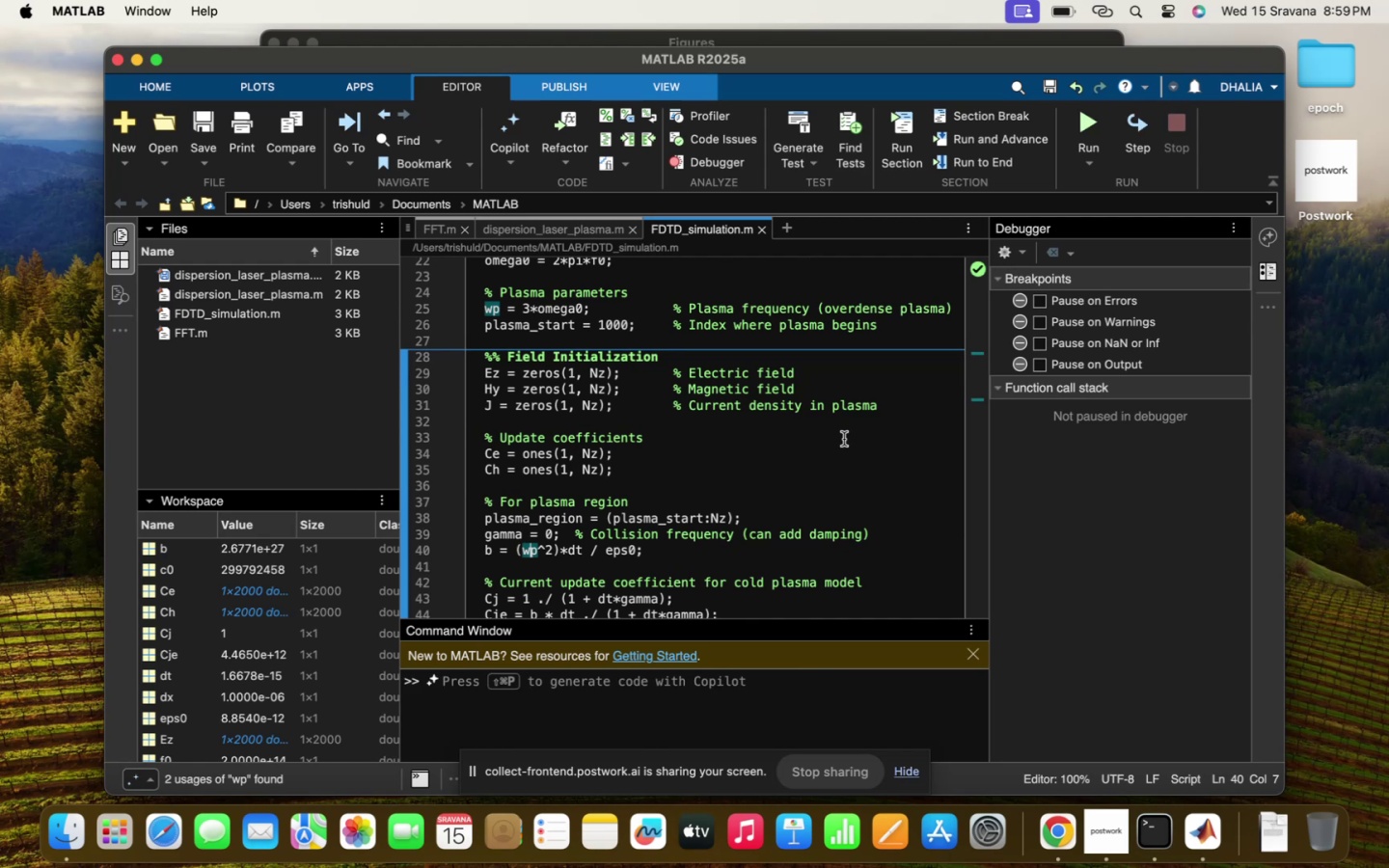 
wait(5.43)
 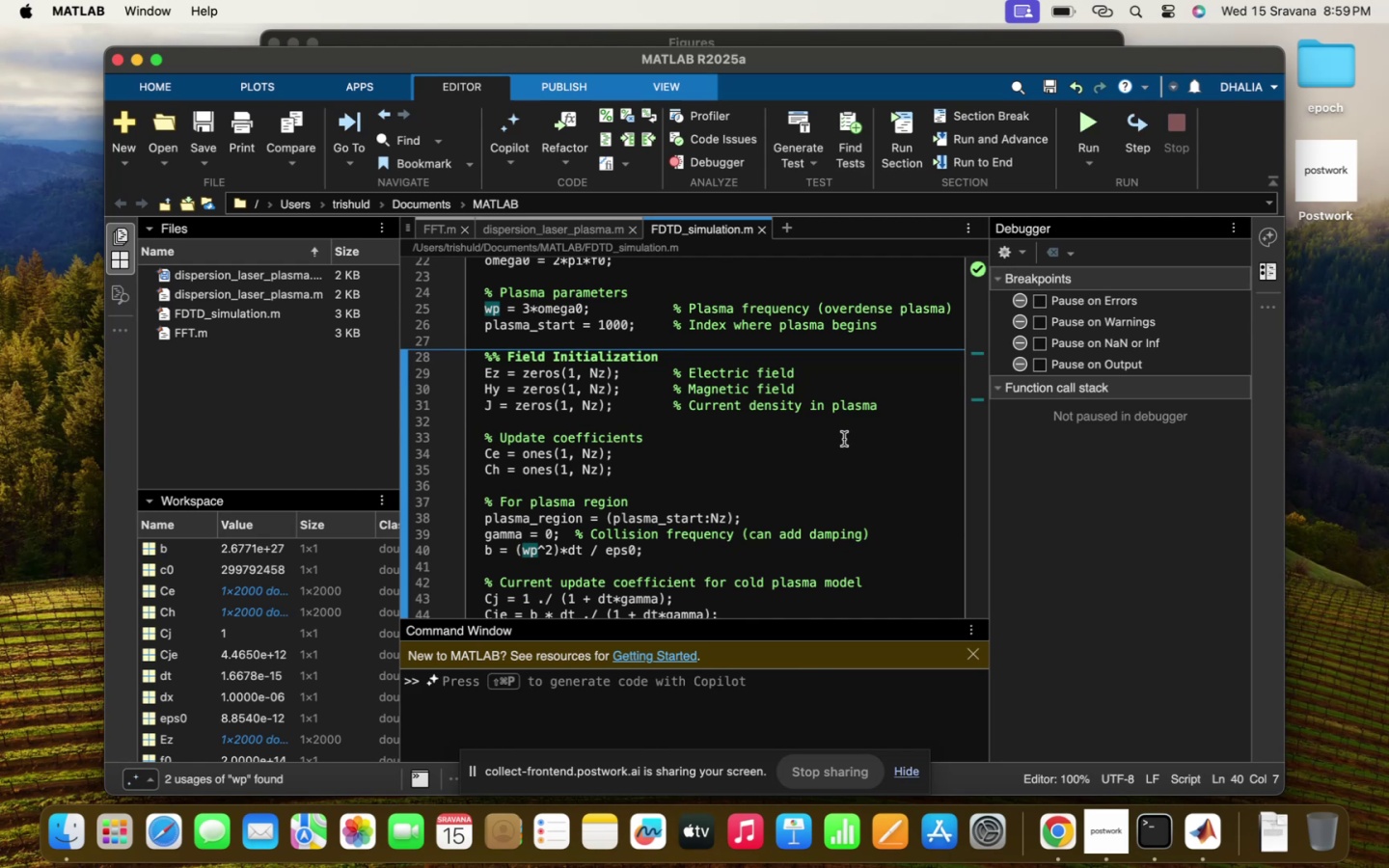 
scroll: coordinate [844, 439], scroll_direction: down, amount: 8.0
 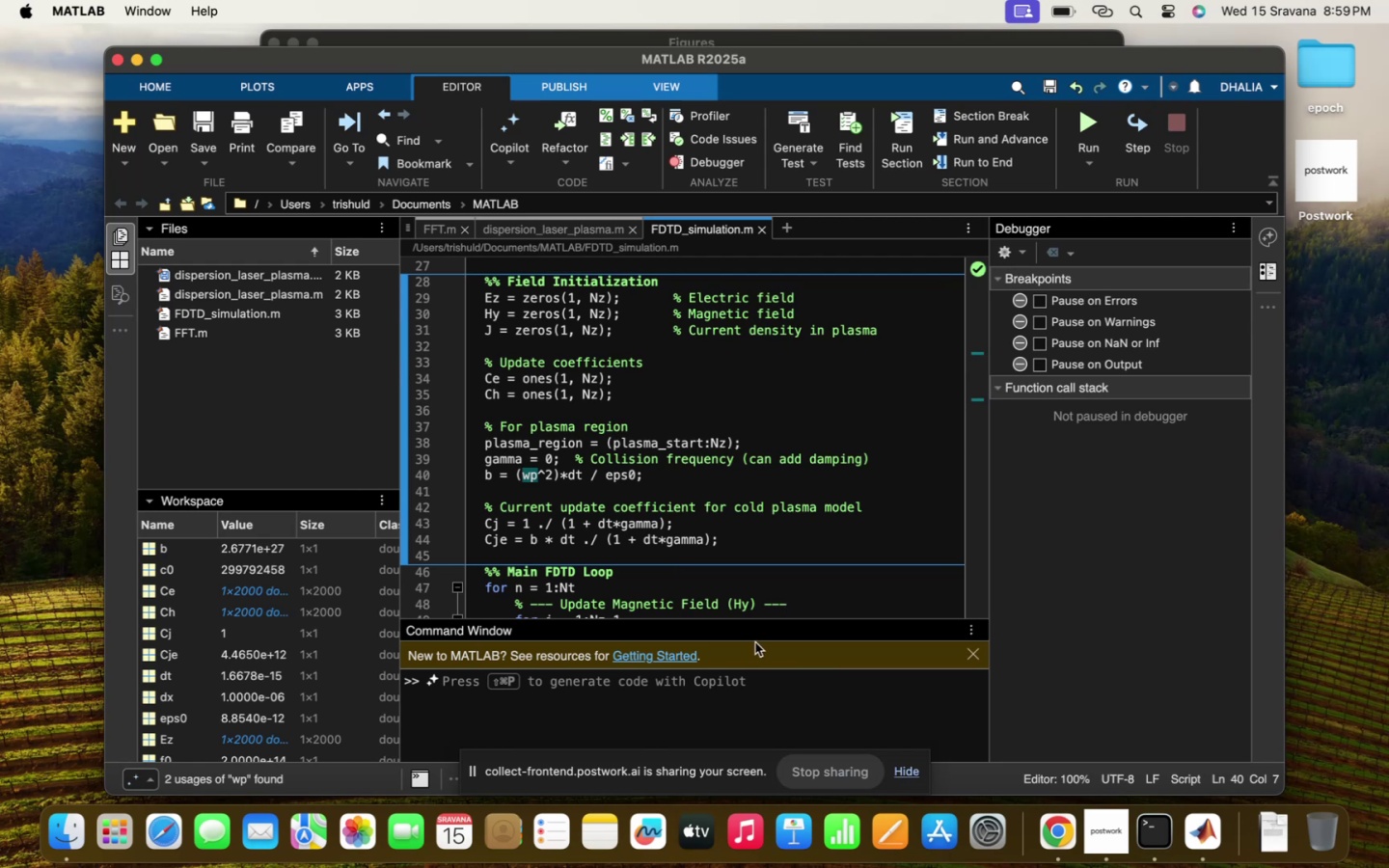 
wait(11.08)
 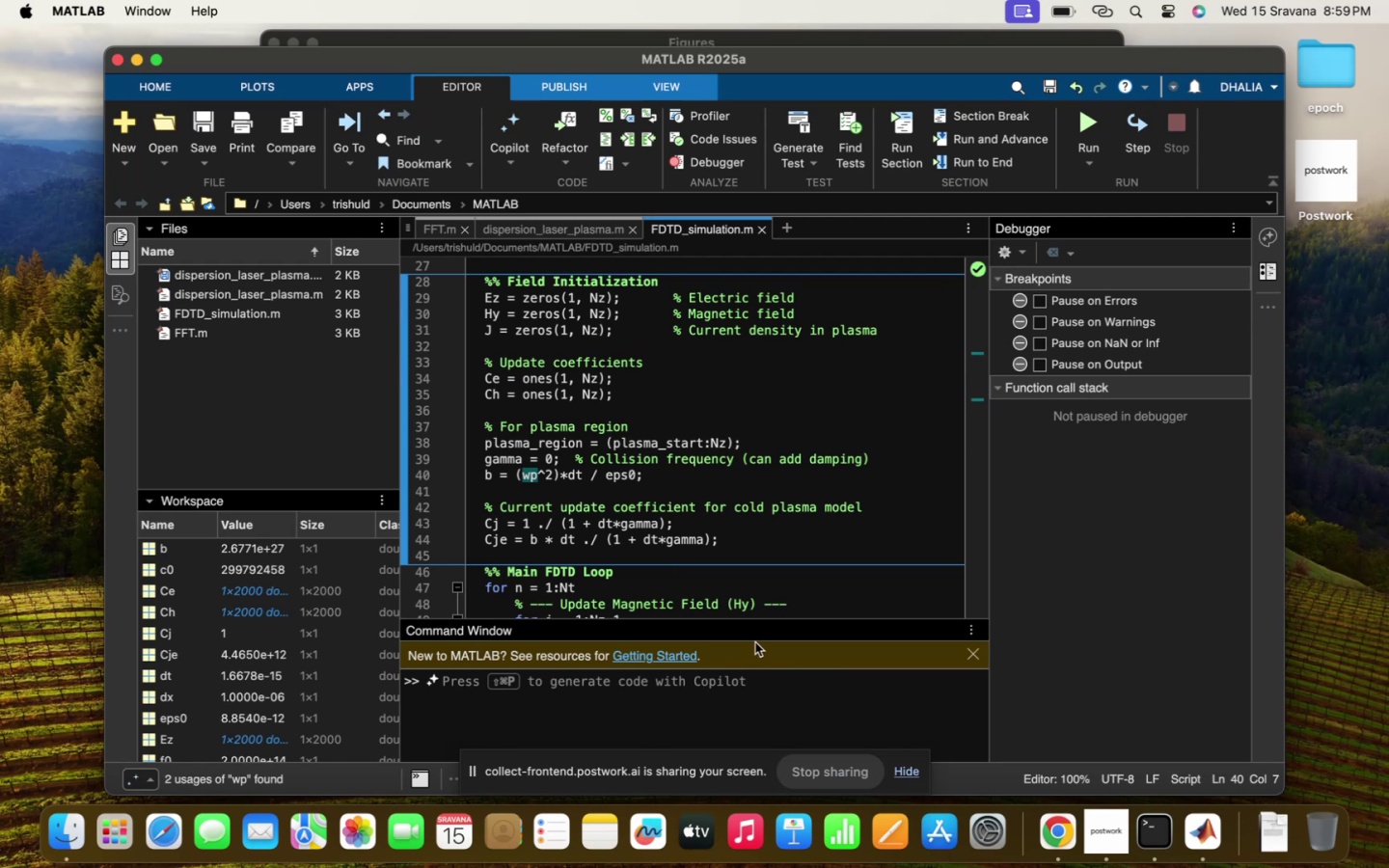 
left_click([608, 516])
 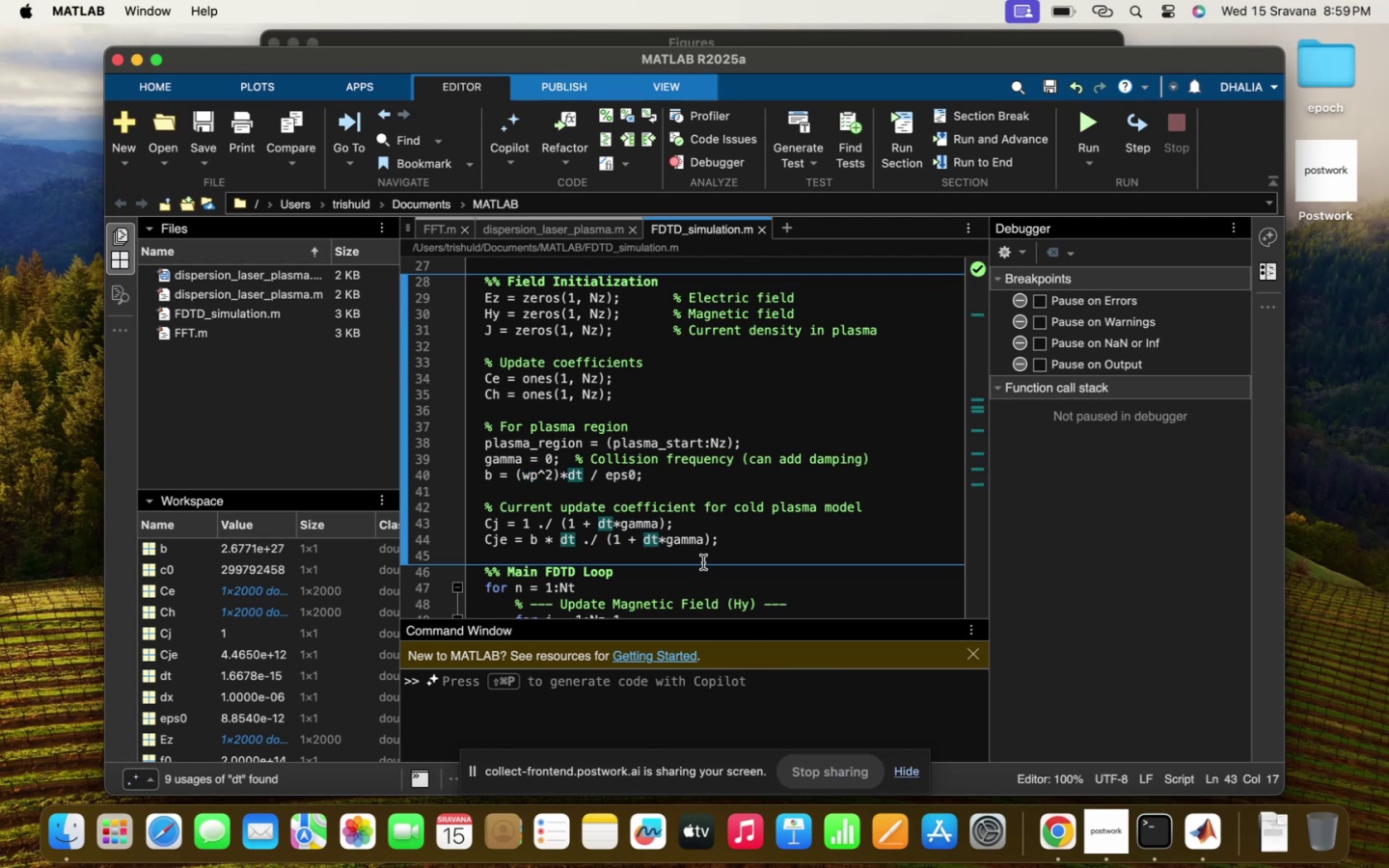 
scroll: coordinate [703, 562], scroll_direction: up, amount: 11.0
 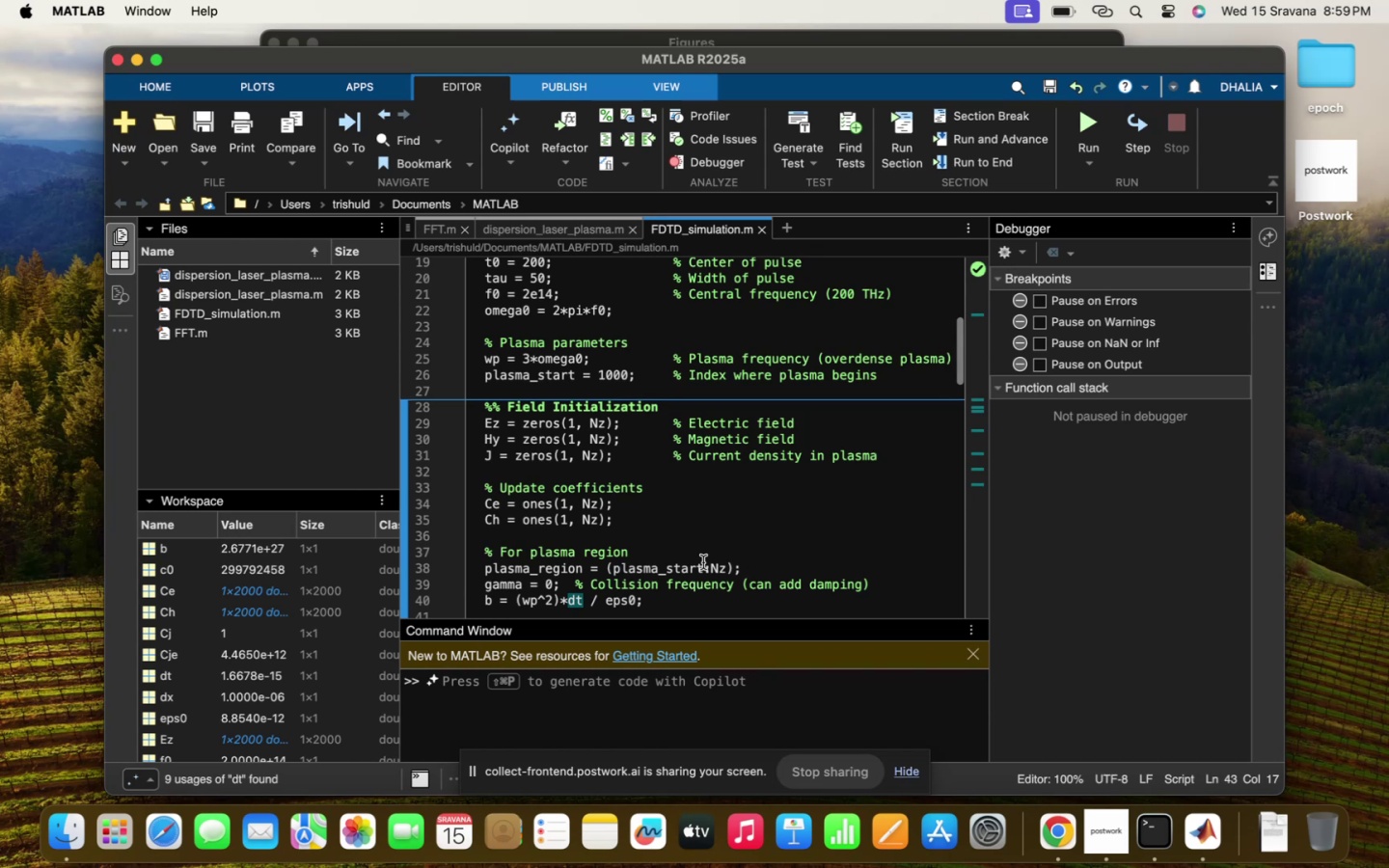 
scroll: coordinate [703, 562], scroll_direction: down, amount: 26.0
 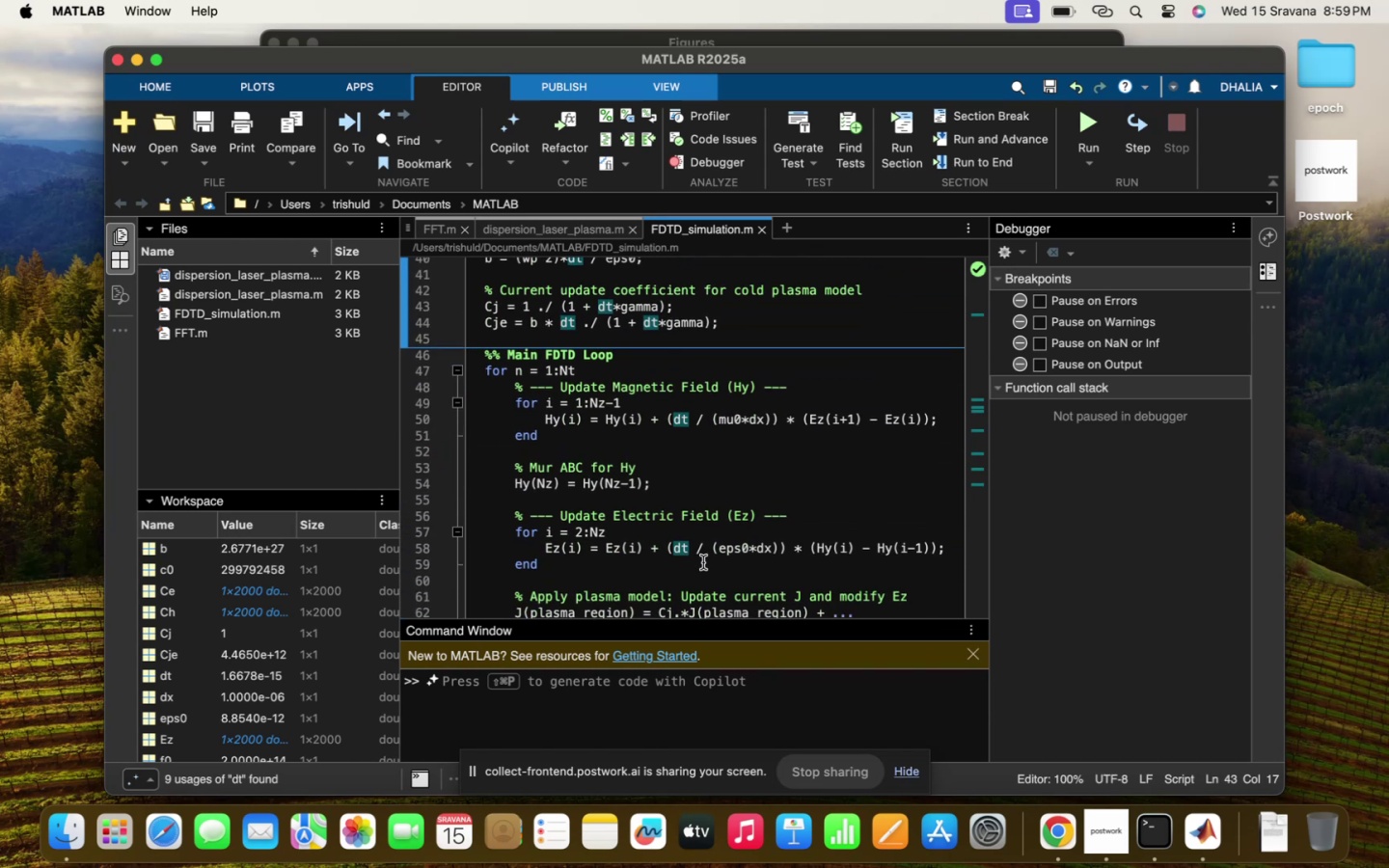 
scroll: coordinate [703, 562], scroll_direction: up, amount: 31.0
 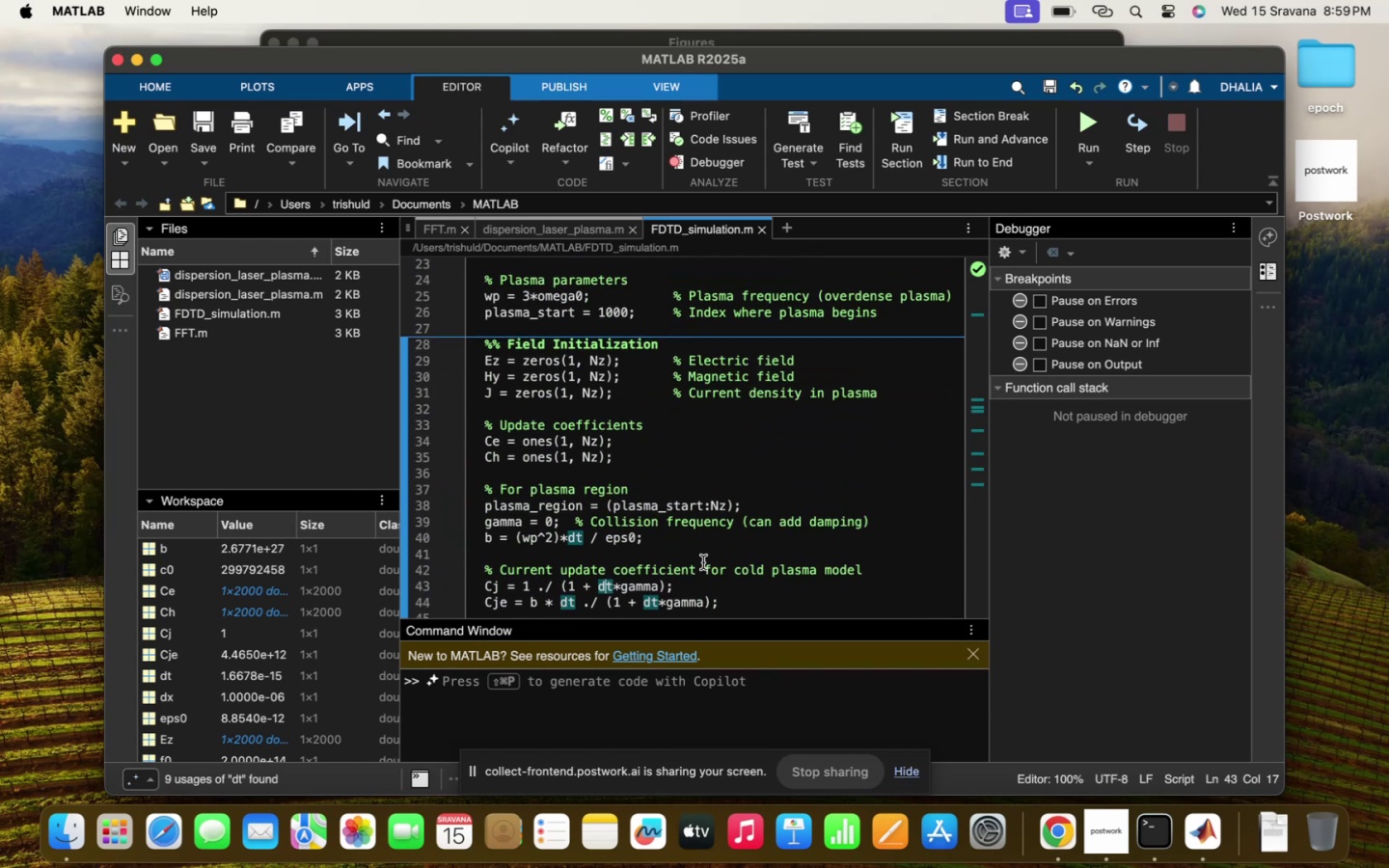 
scroll: coordinate [703, 562], scroll_direction: down, amount: 7.0
 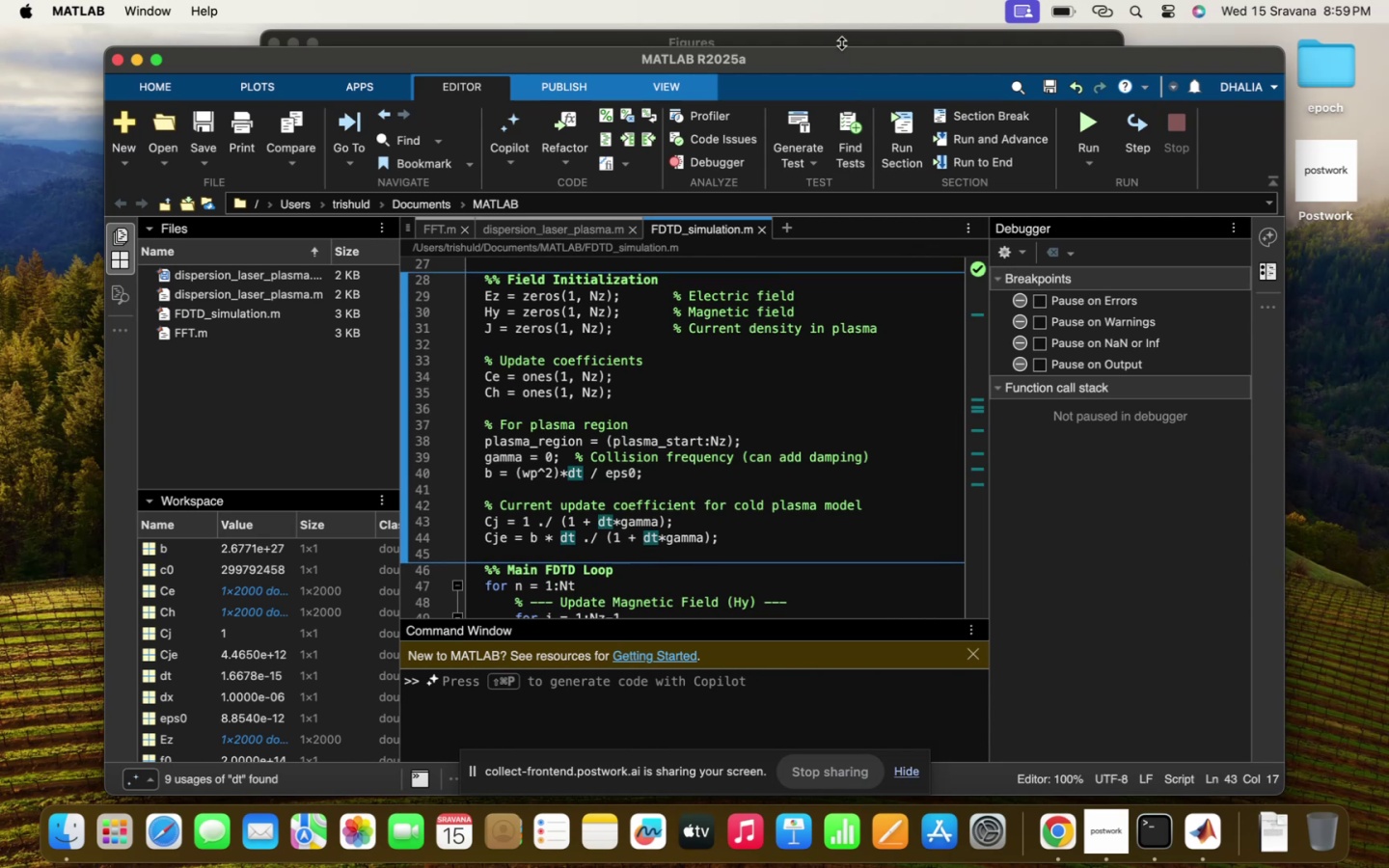 
left_click([854, 30])
 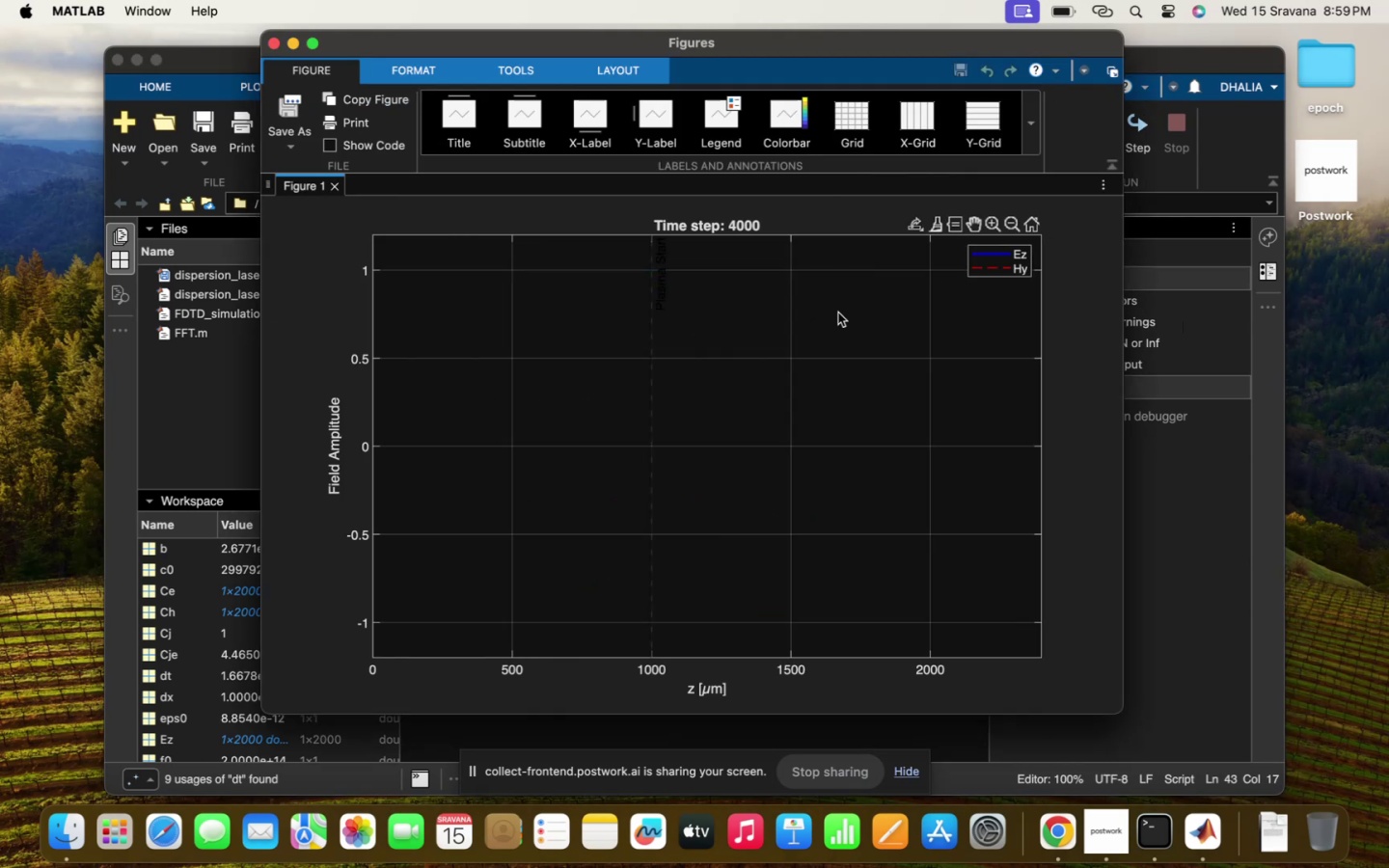 
left_click([1241, 568])
 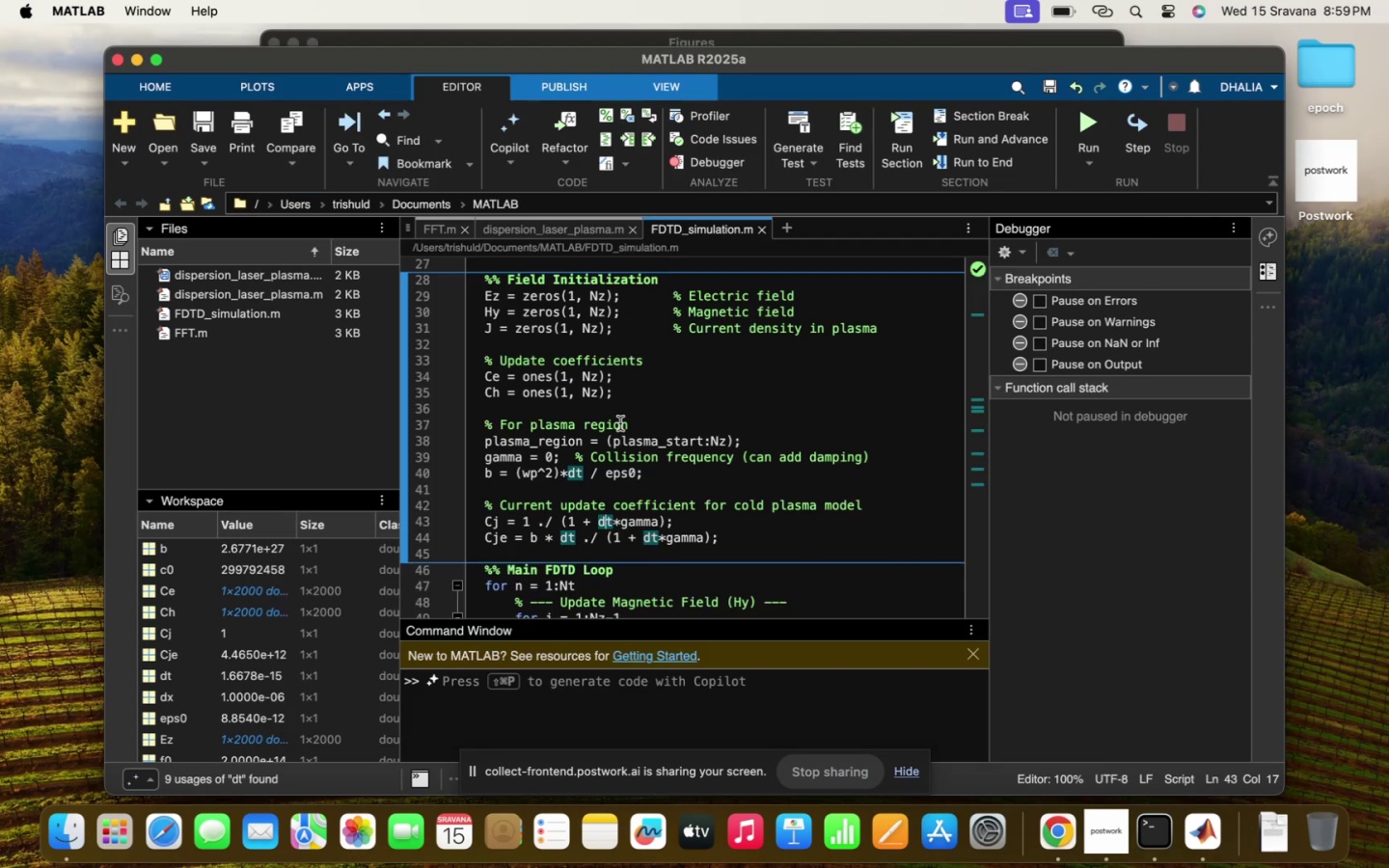 
left_click([620, 400])
 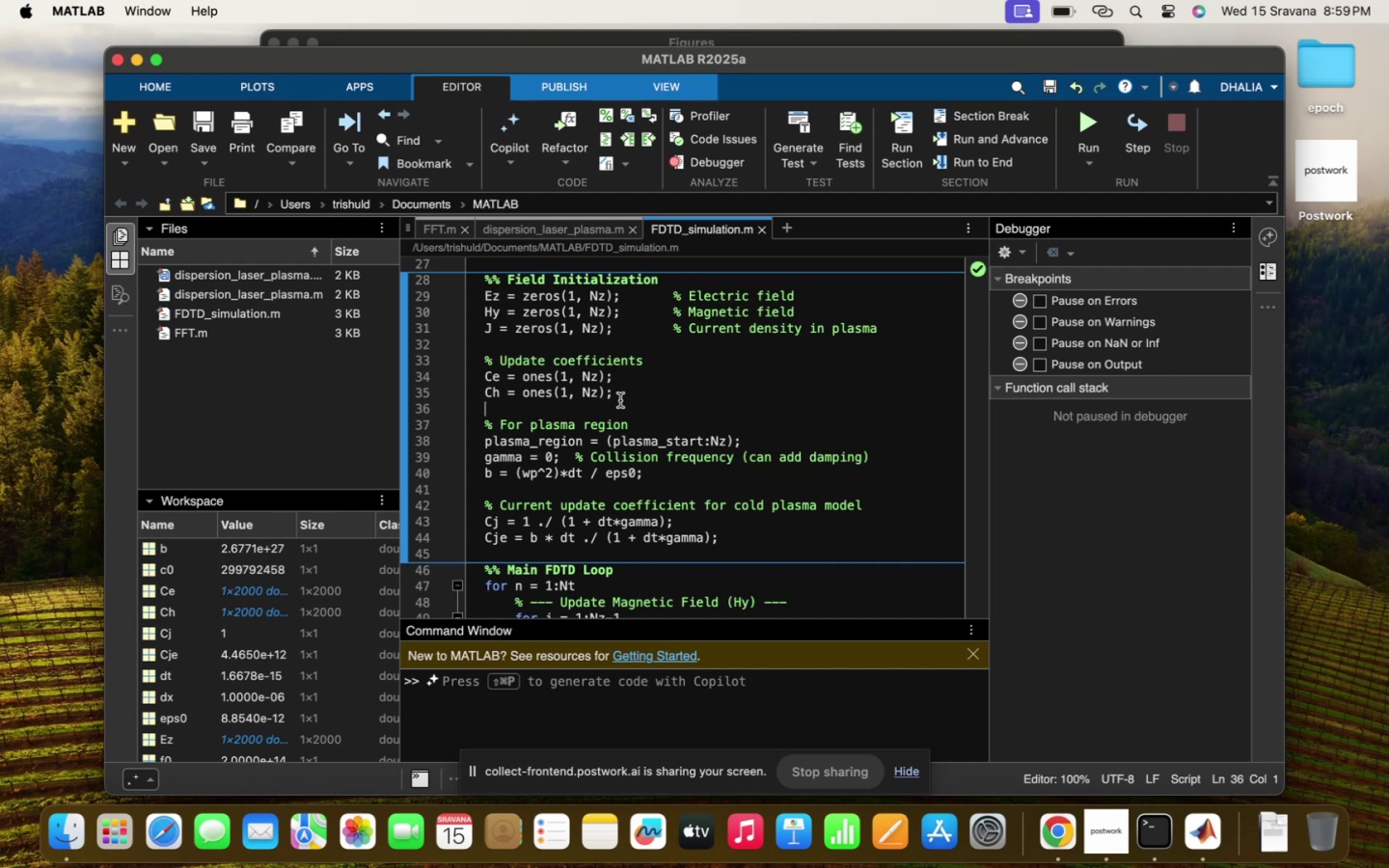 
type(Cj =ones)
 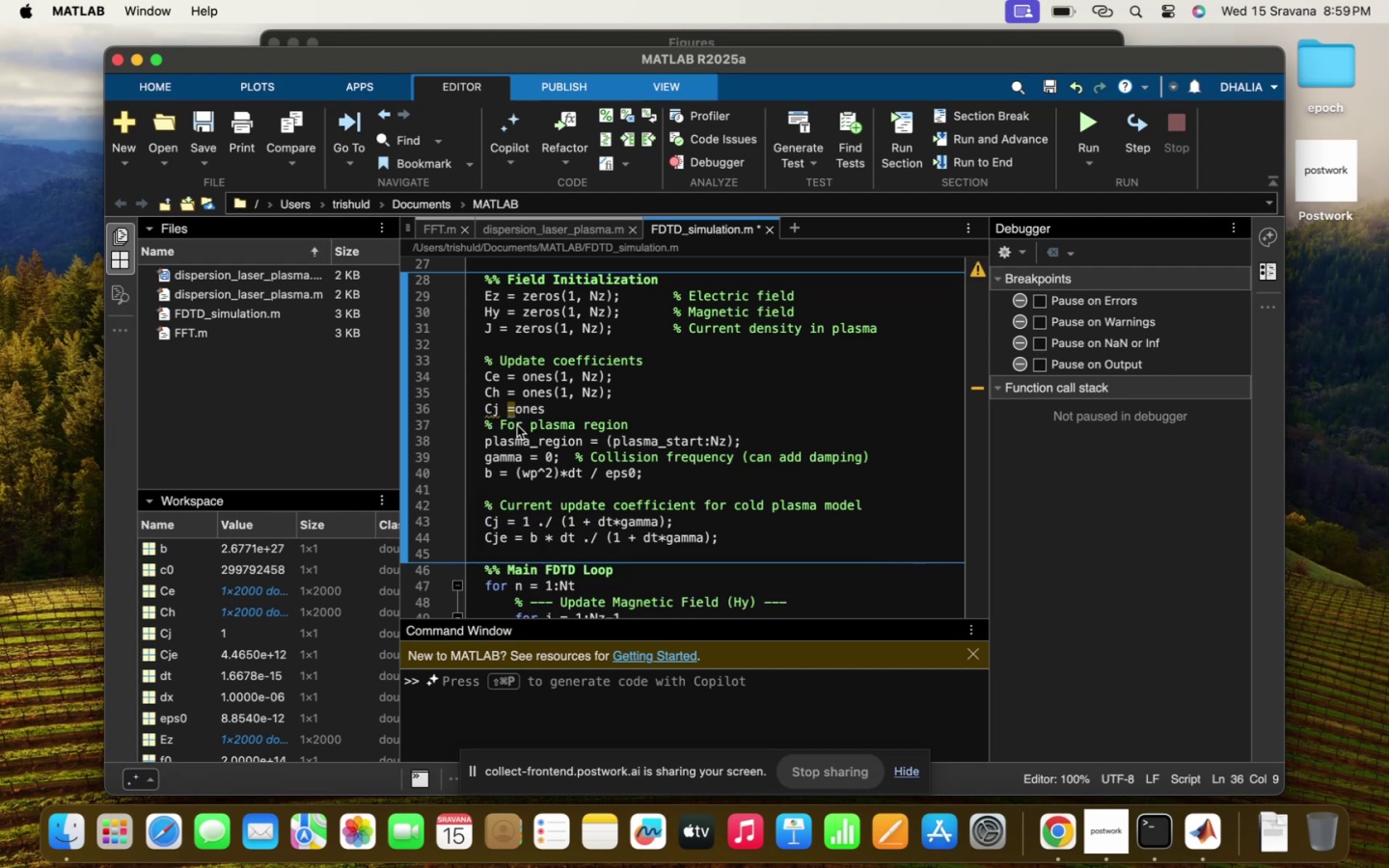 
left_click([513, 414])
 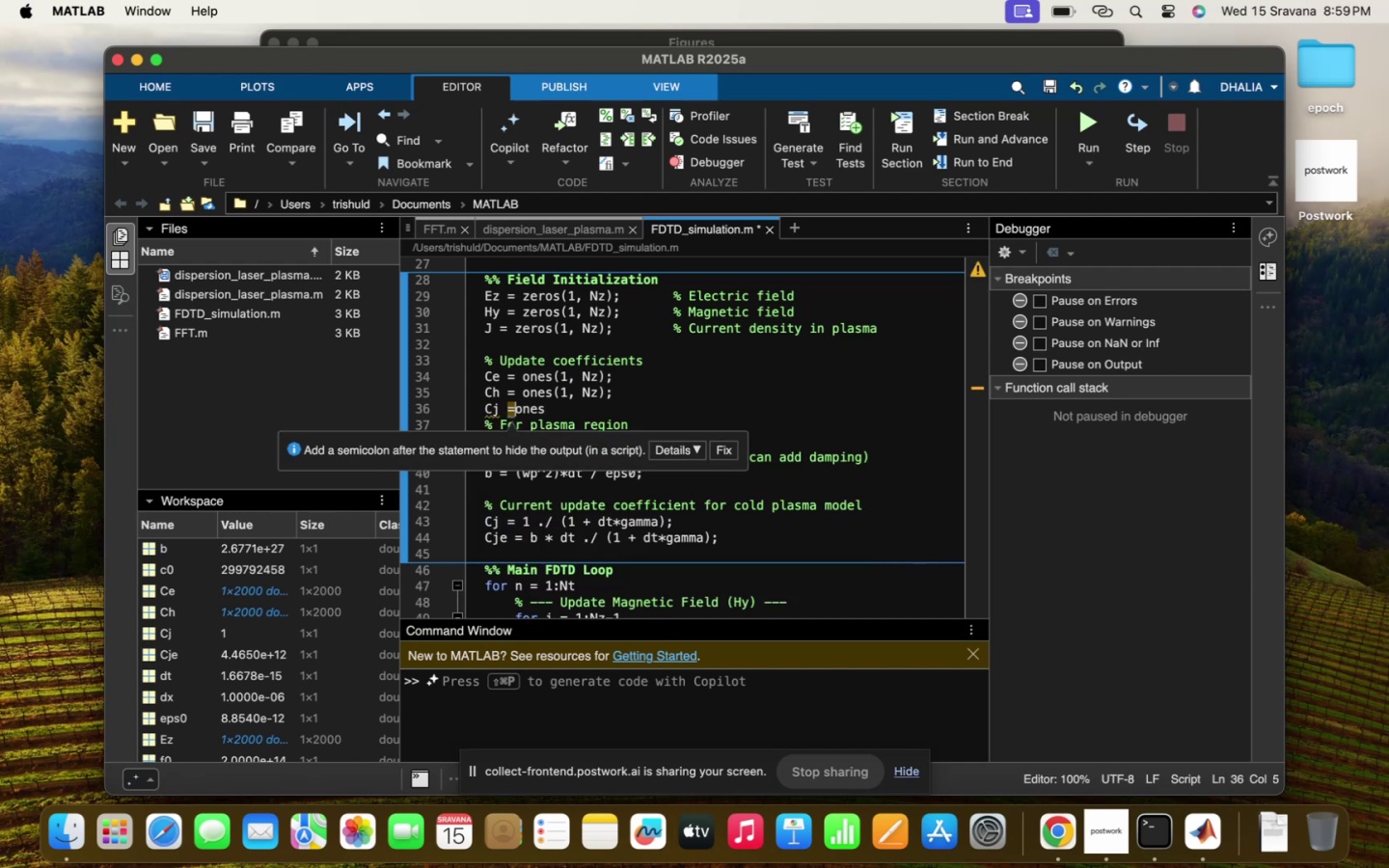 
key(Space)
 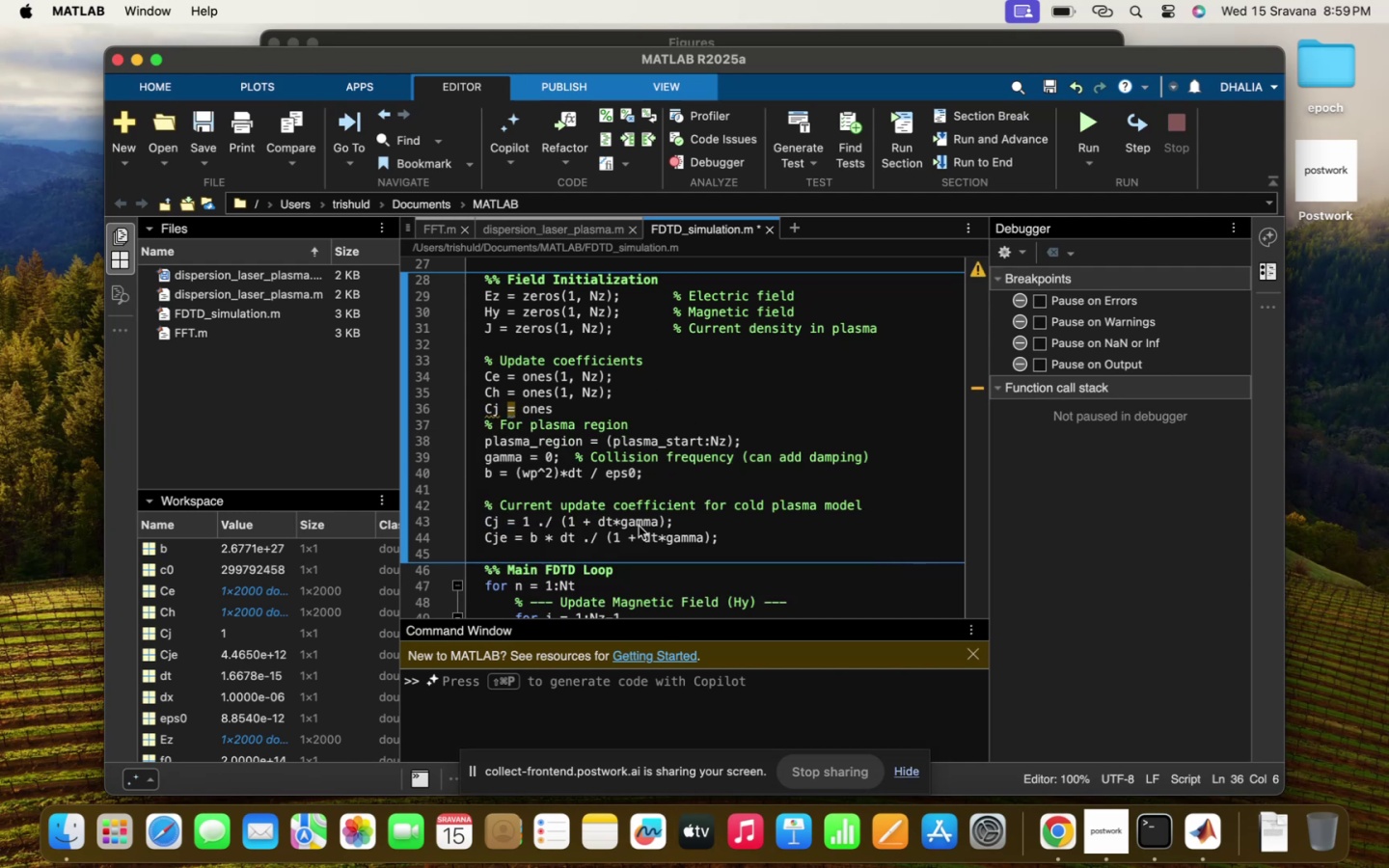 
scroll: coordinate [639, 526], scroll_direction: down, amount: 10.0
 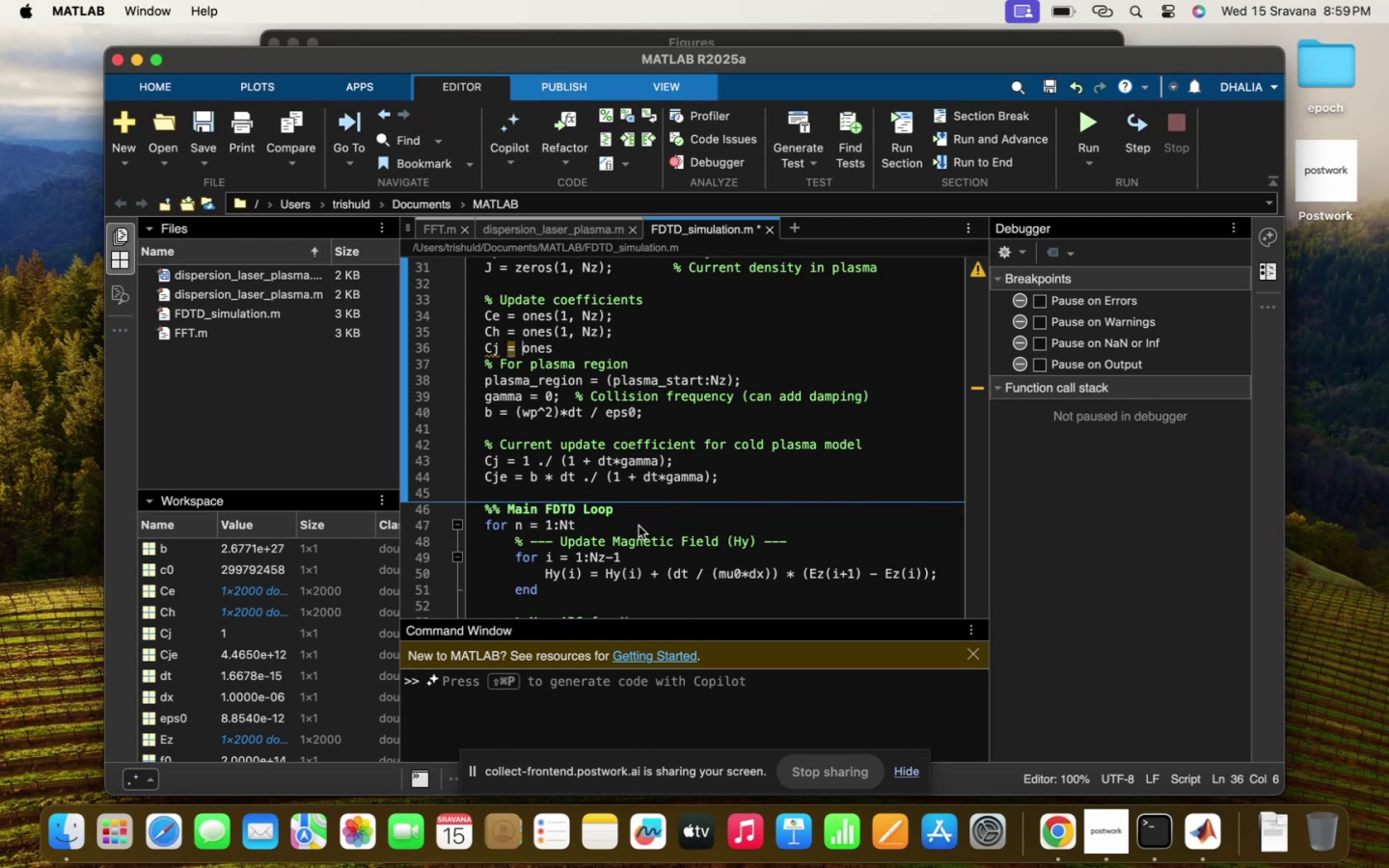 
type( )
key(Backspace)
type((1,N)
 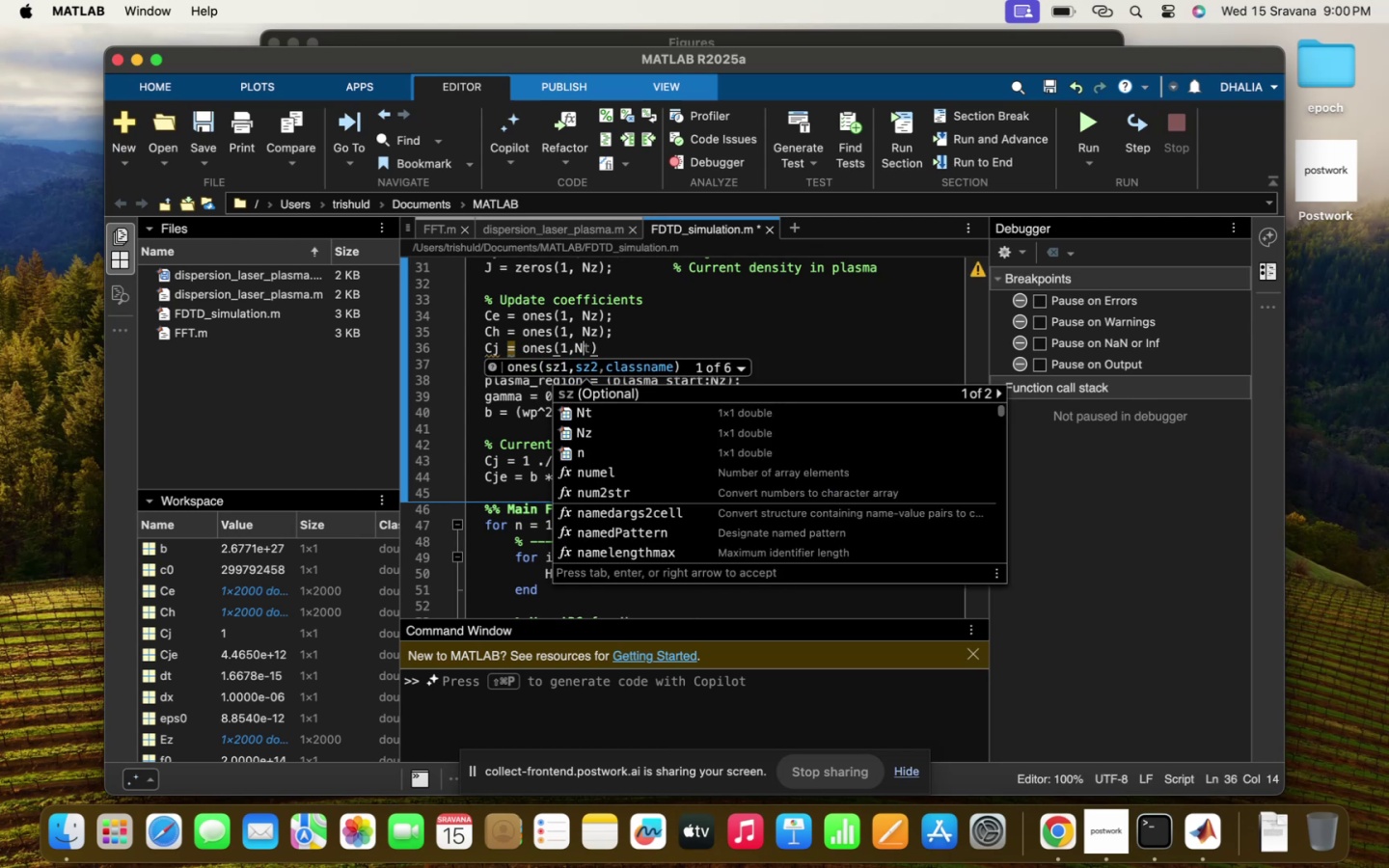 
key(T)
 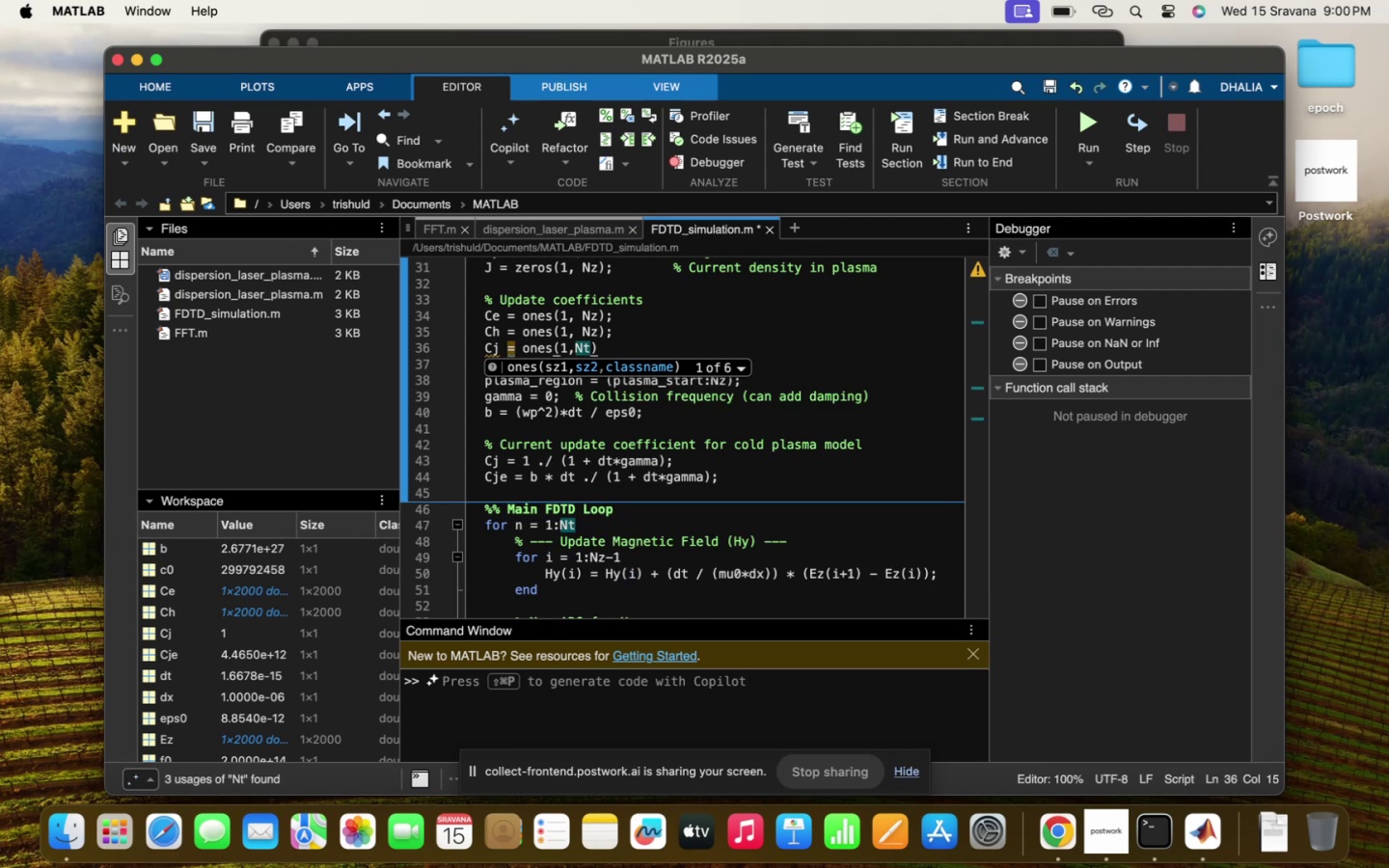 
key(ArrowRight)
 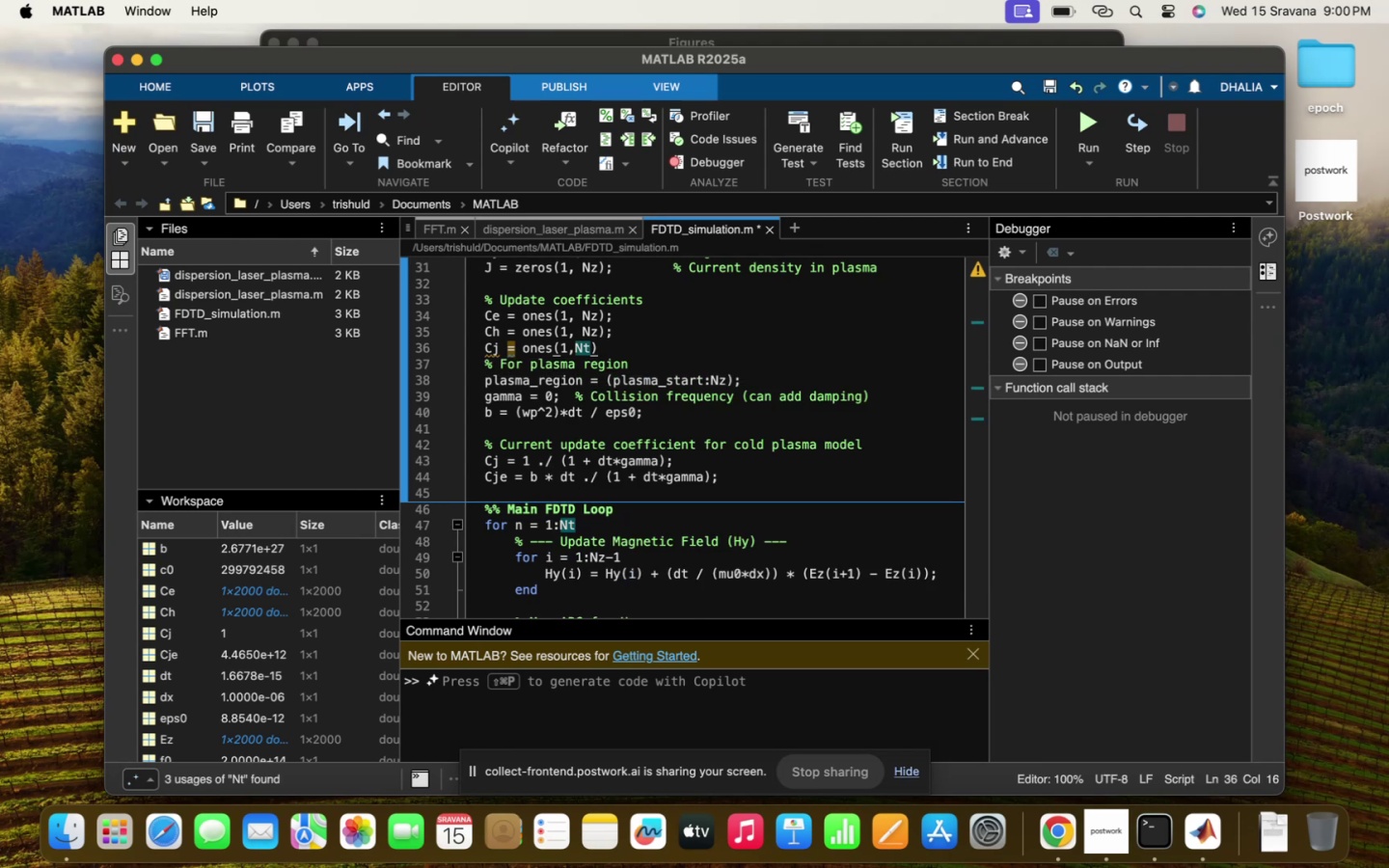 
key(Semicolon)
 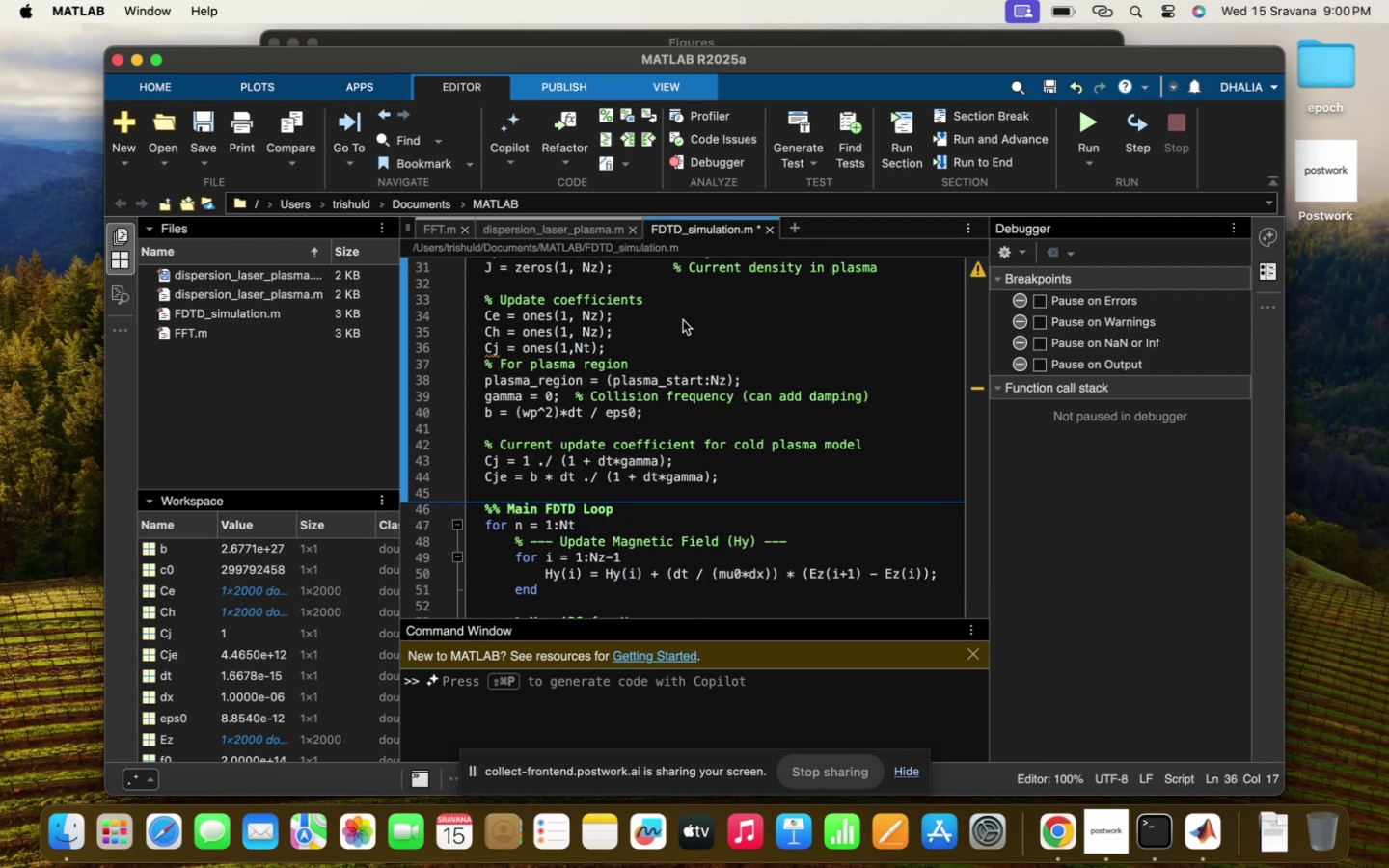 
scroll: coordinate [662, 397], scroll_direction: up, amount: 14.0
 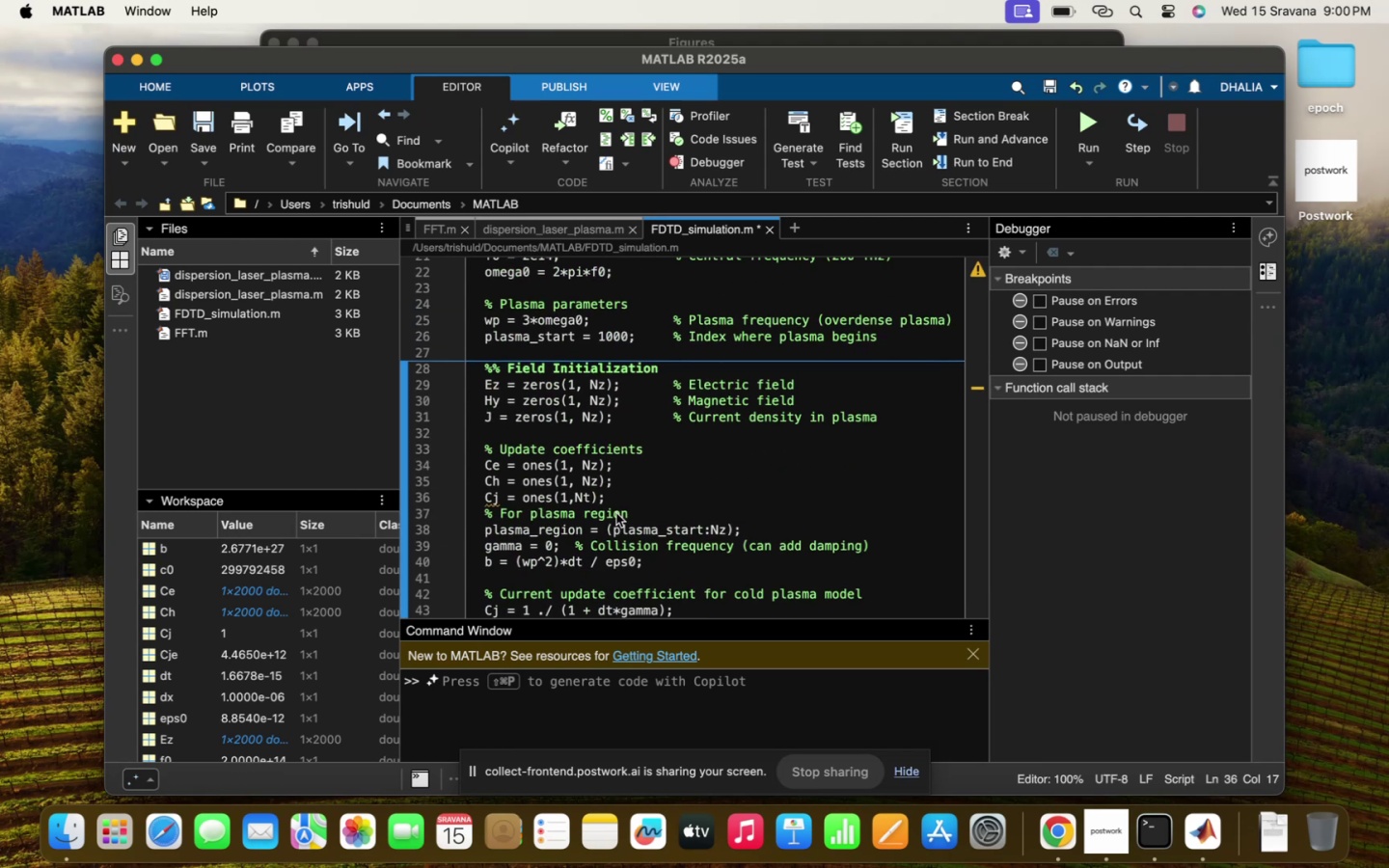 
key(Backspace)
 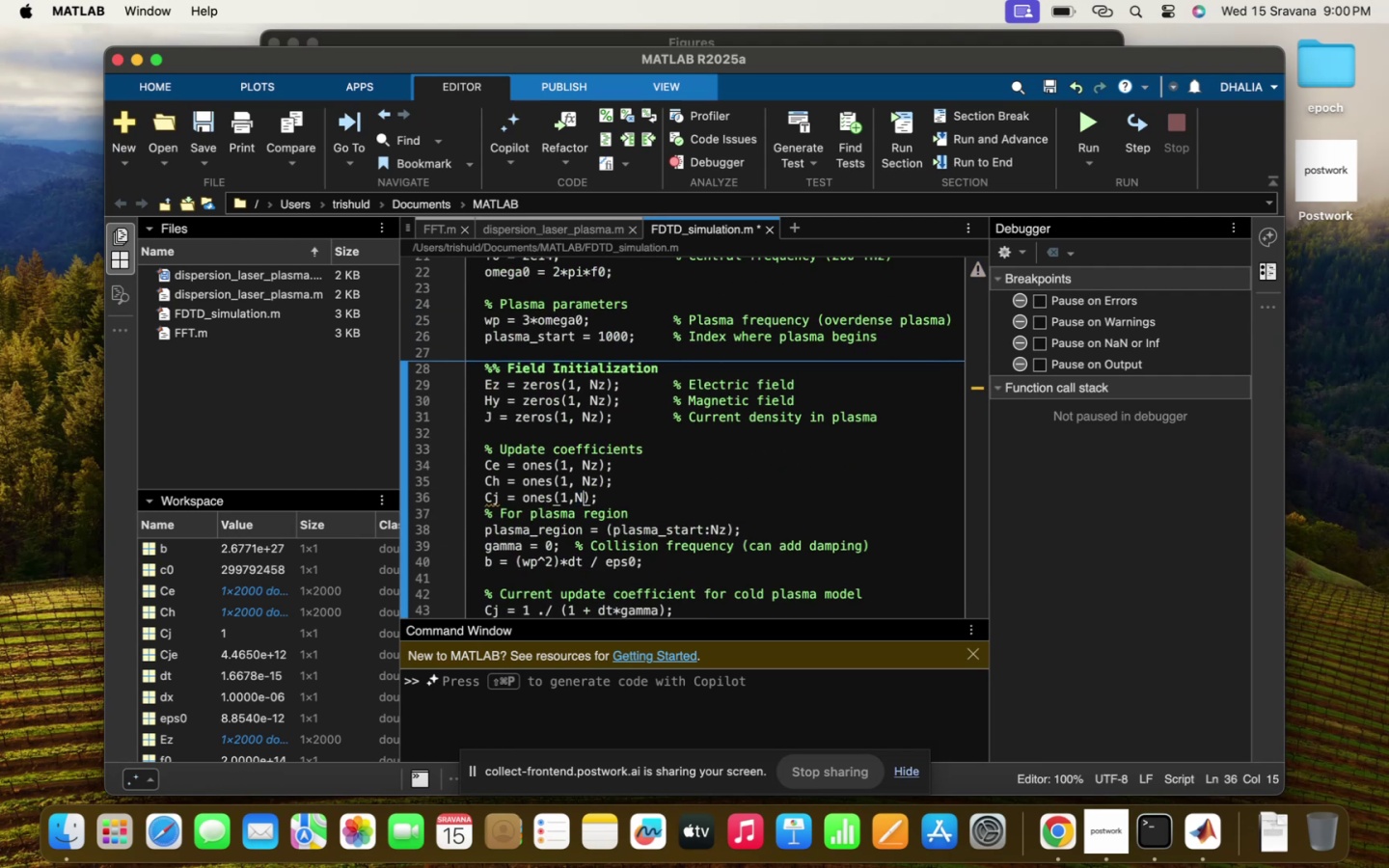 
key(Z)
 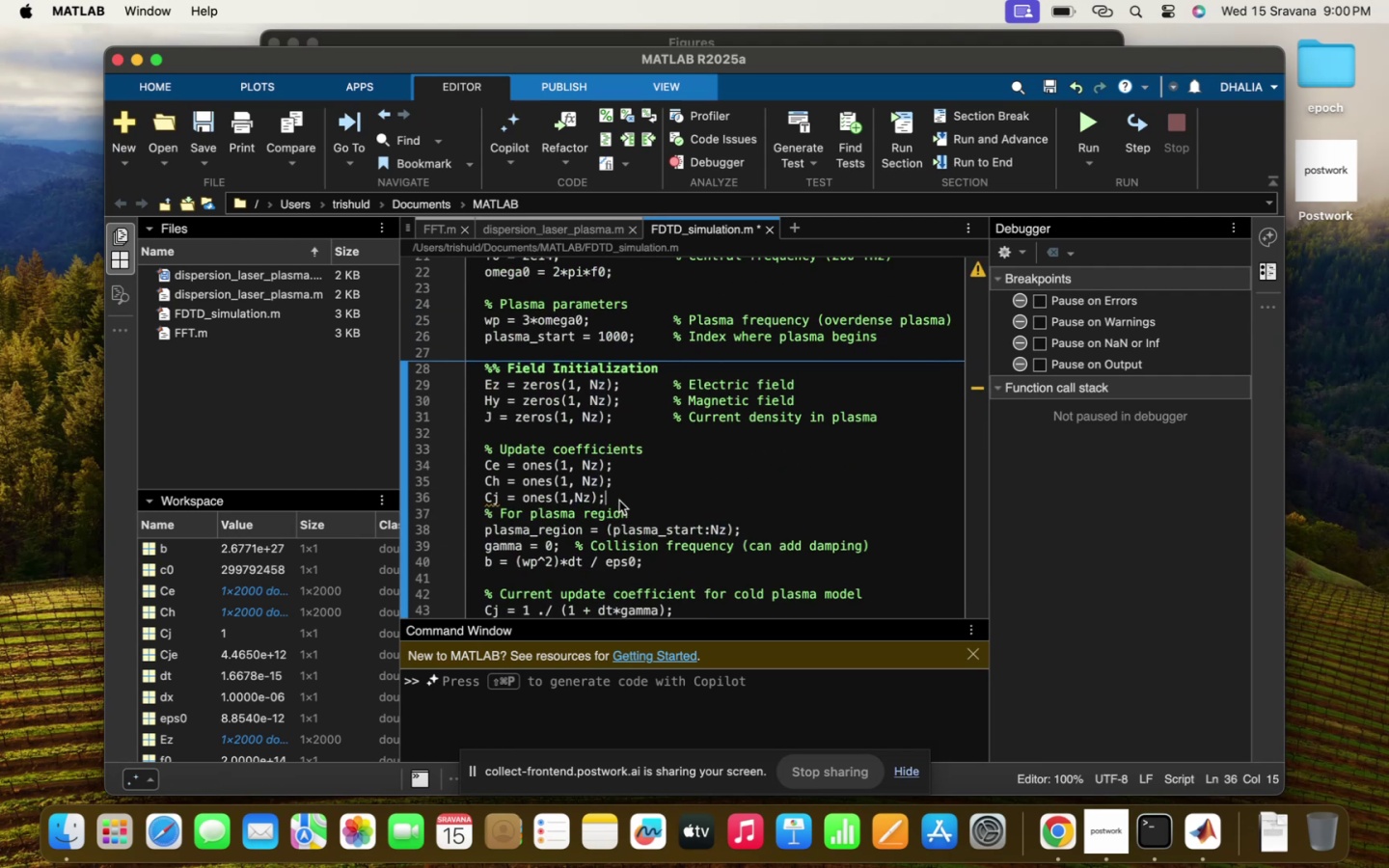 
key(Enter)
 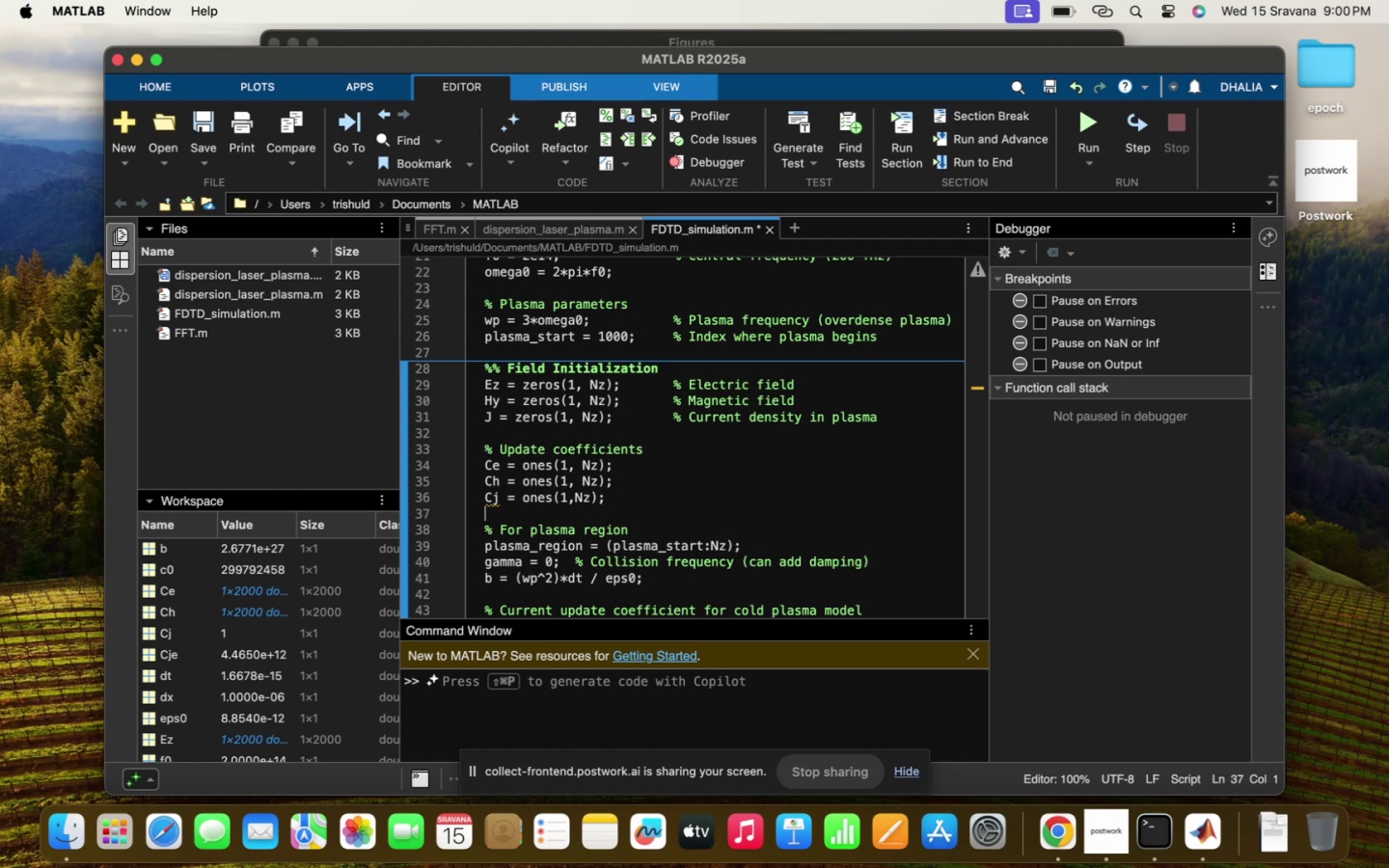 
type(c)
key(Backspace)
type(Cje = ones )
key(Backspace)
type((1,Nz)
 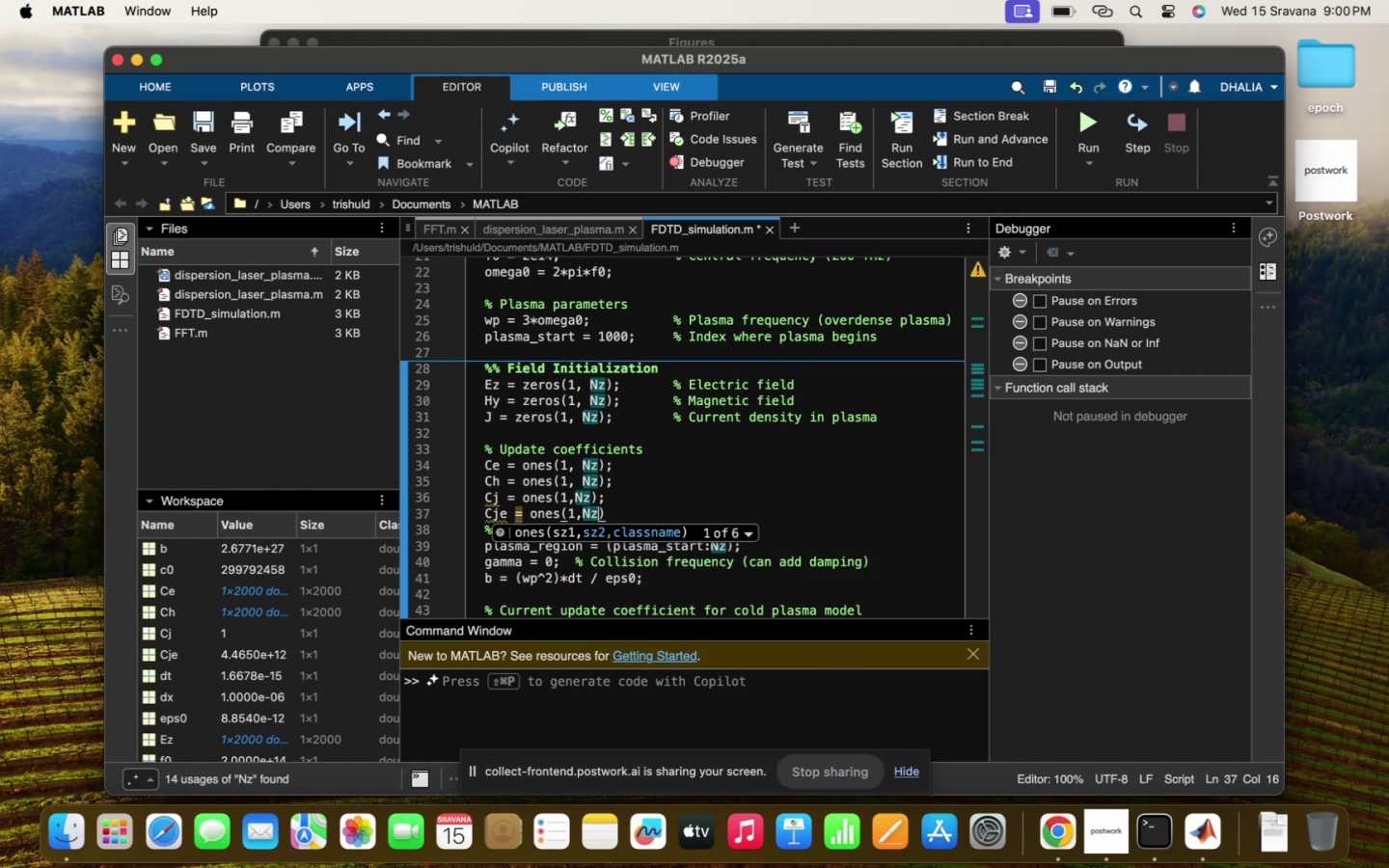 
key(ArrowRight)
 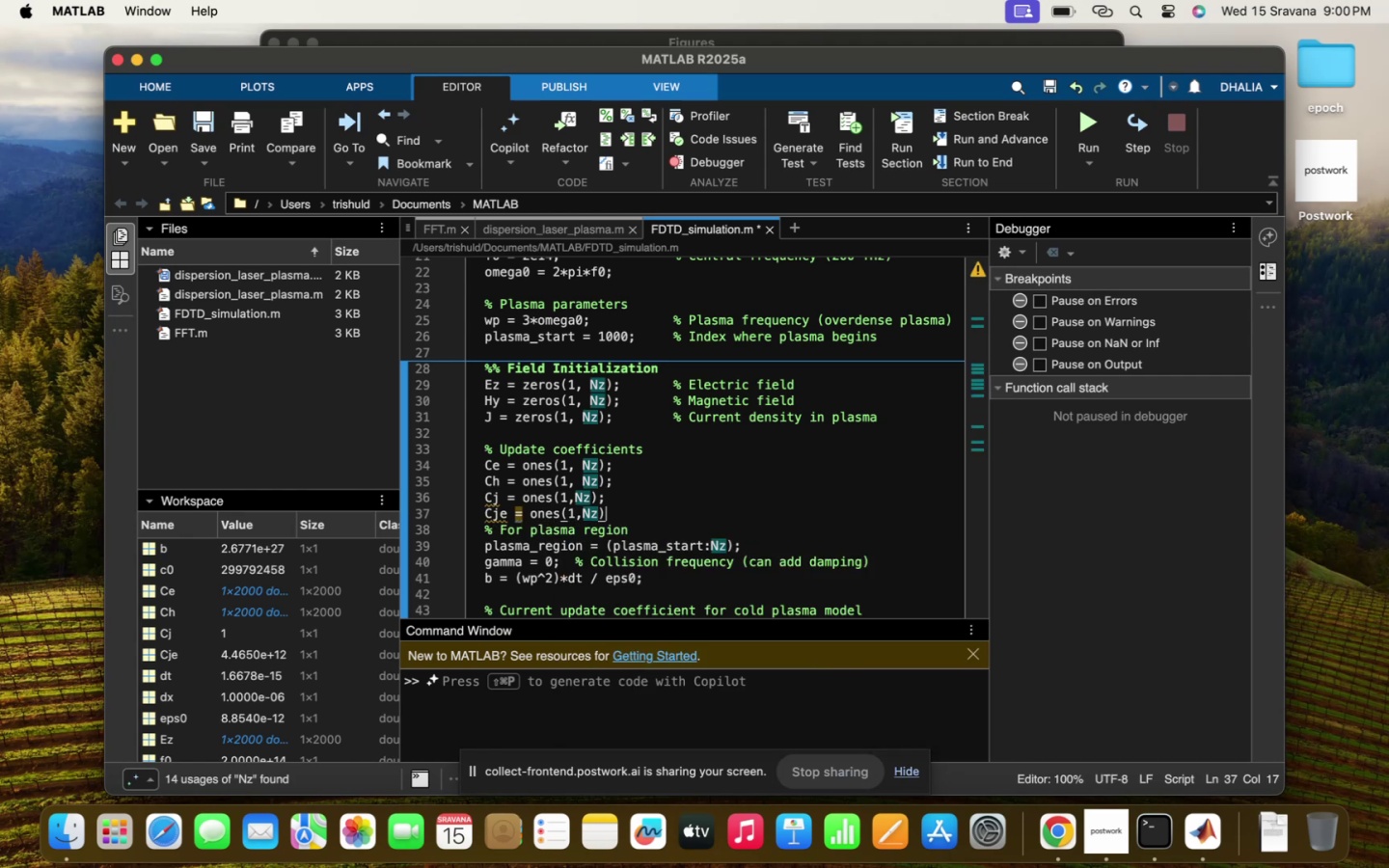 
key(Semicolon)
 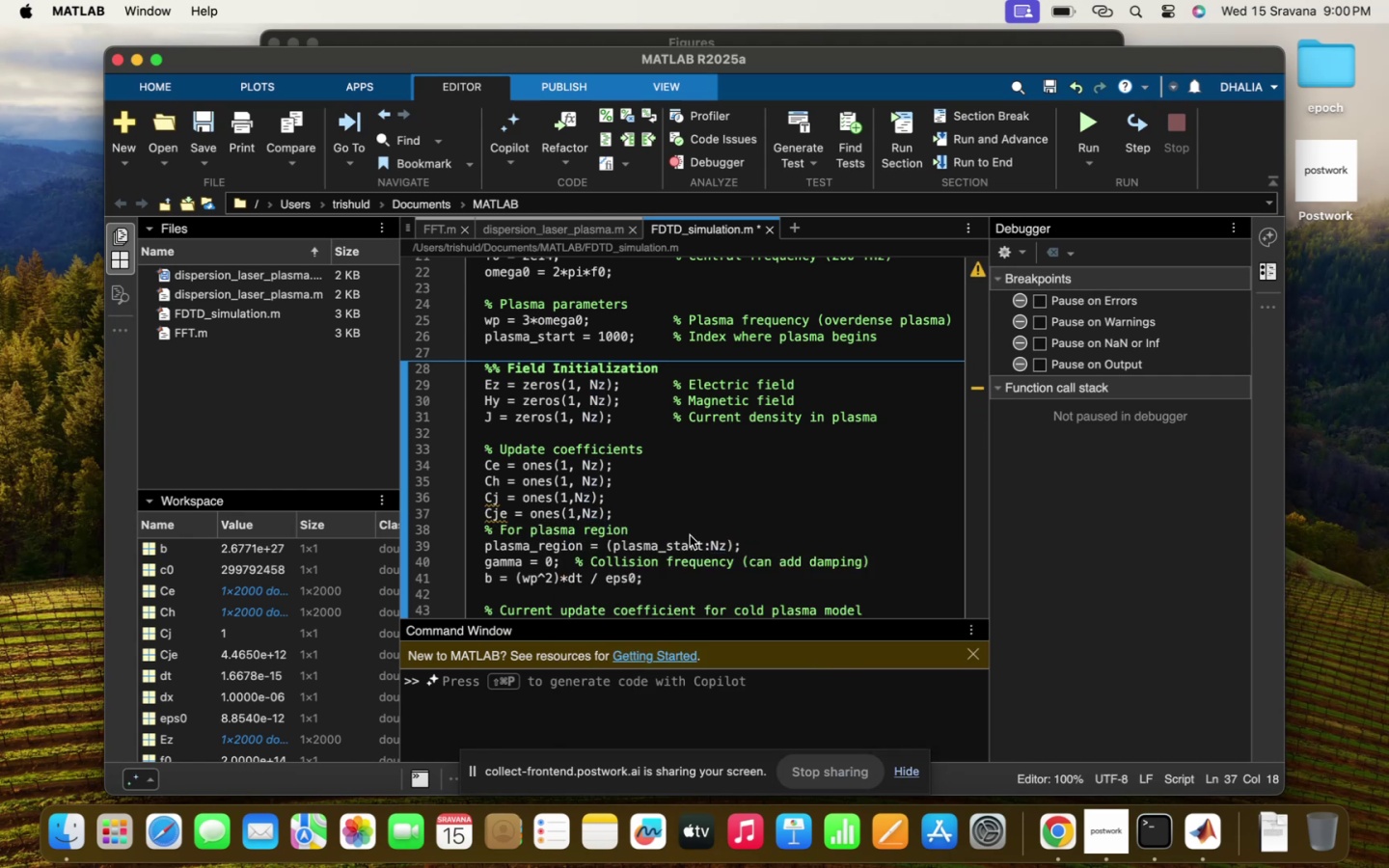 
key(Enter)
 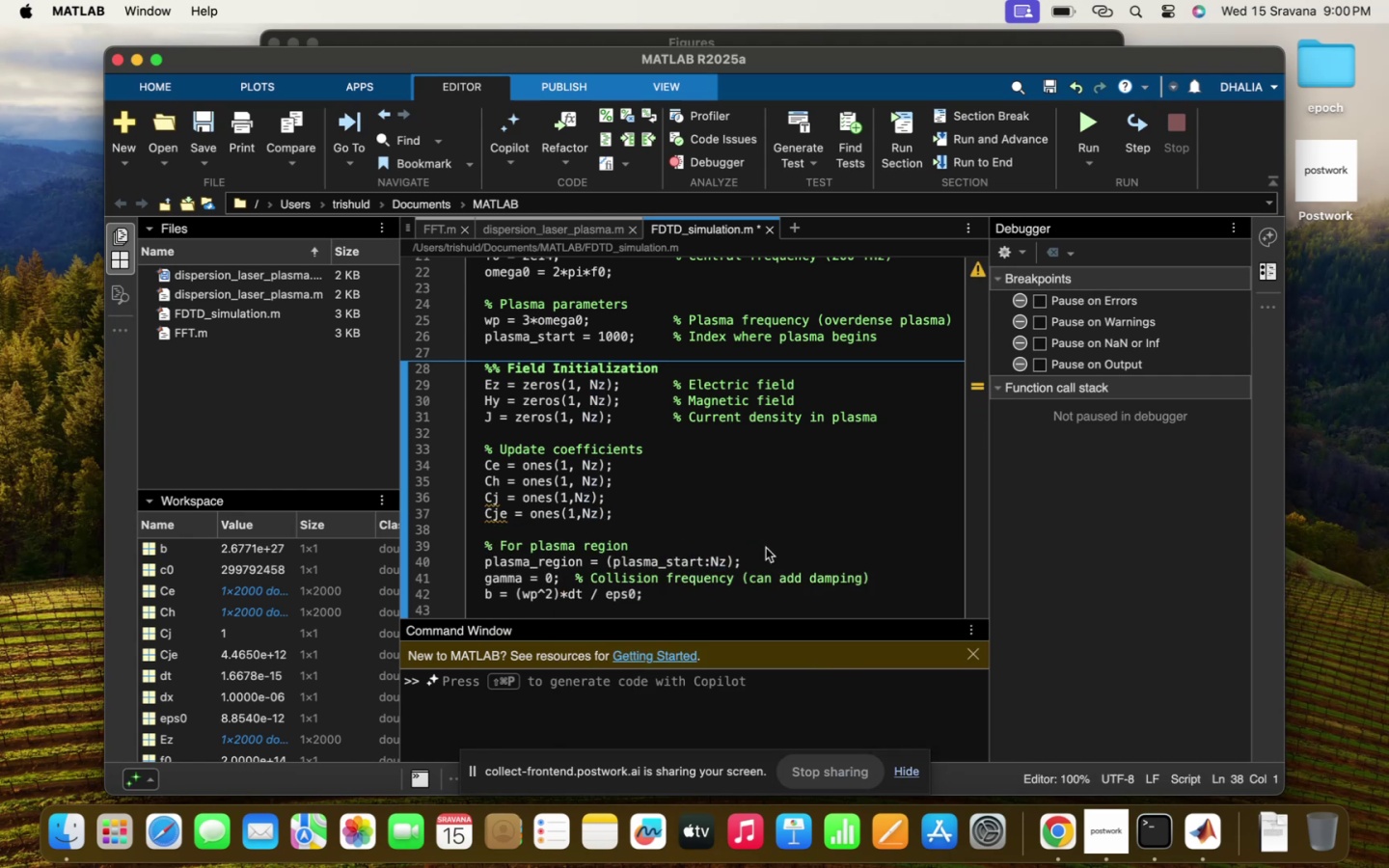 
scroll: coordinate [766, 548], scroll_direction: down, amount: 7.0
 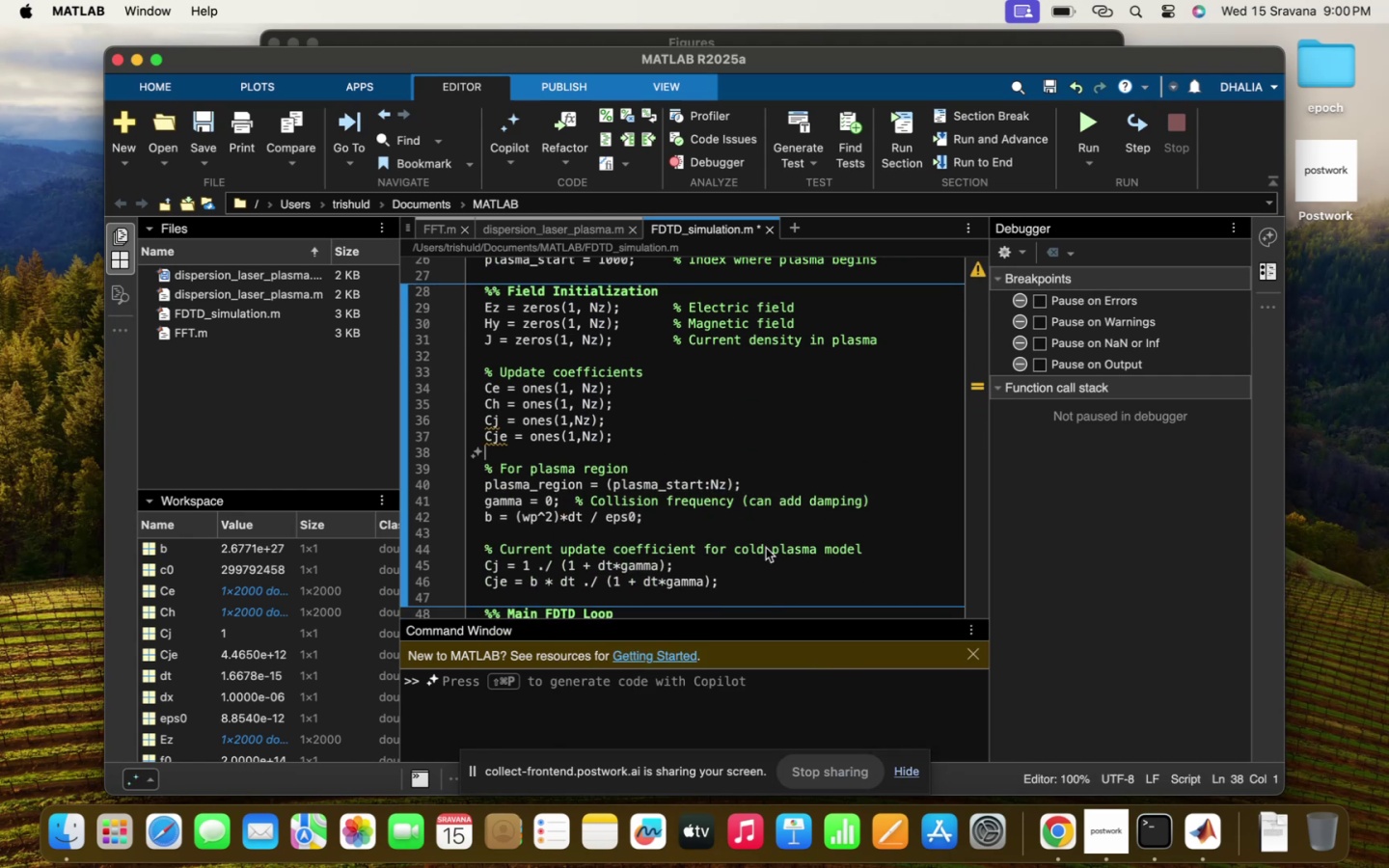 
scroll: coordinate [691, 521], scroll_direction: up, amount: 12.0
 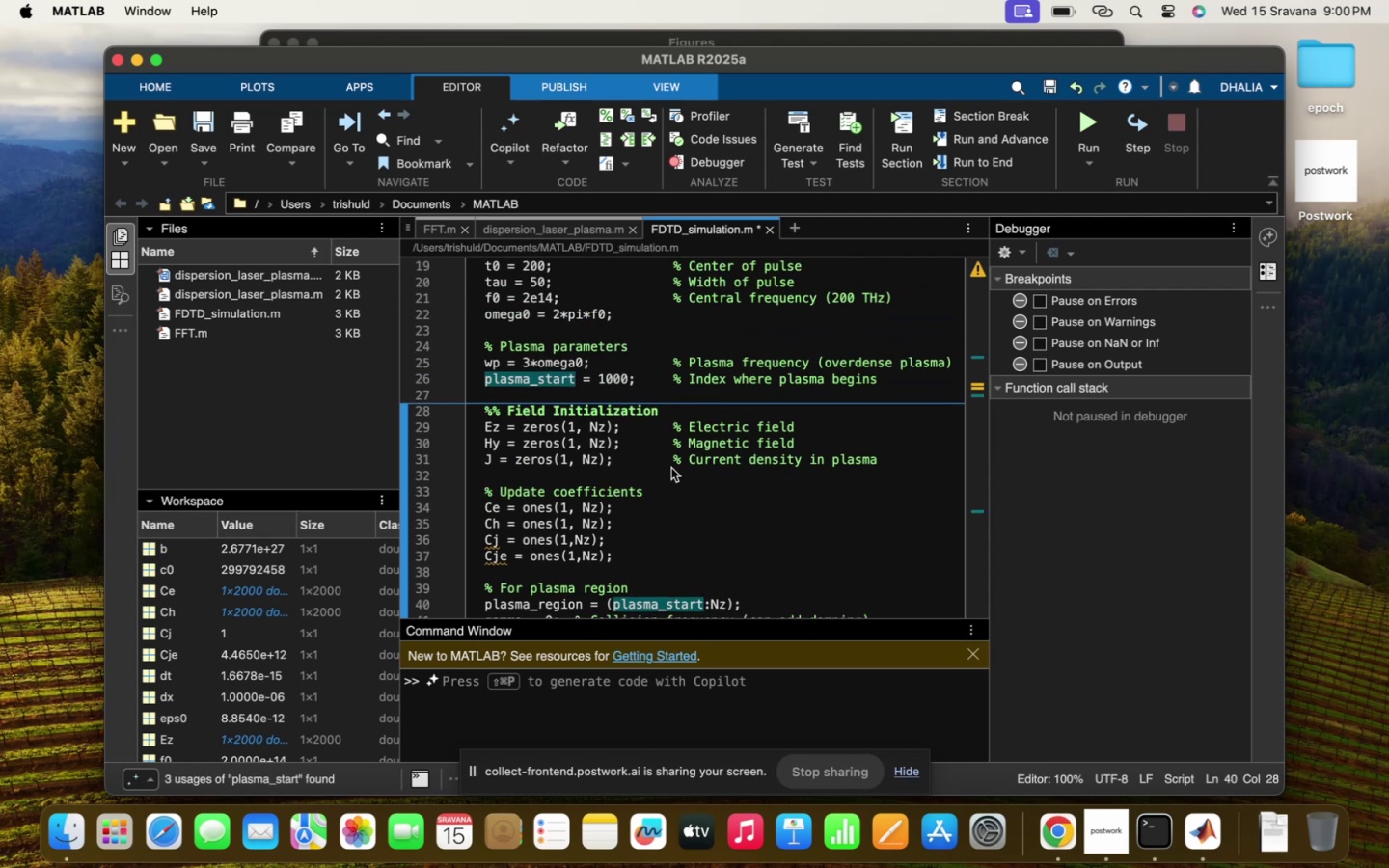 
scroll: coordinate [671, 468], scroll_direction: down, amount: 10.0
 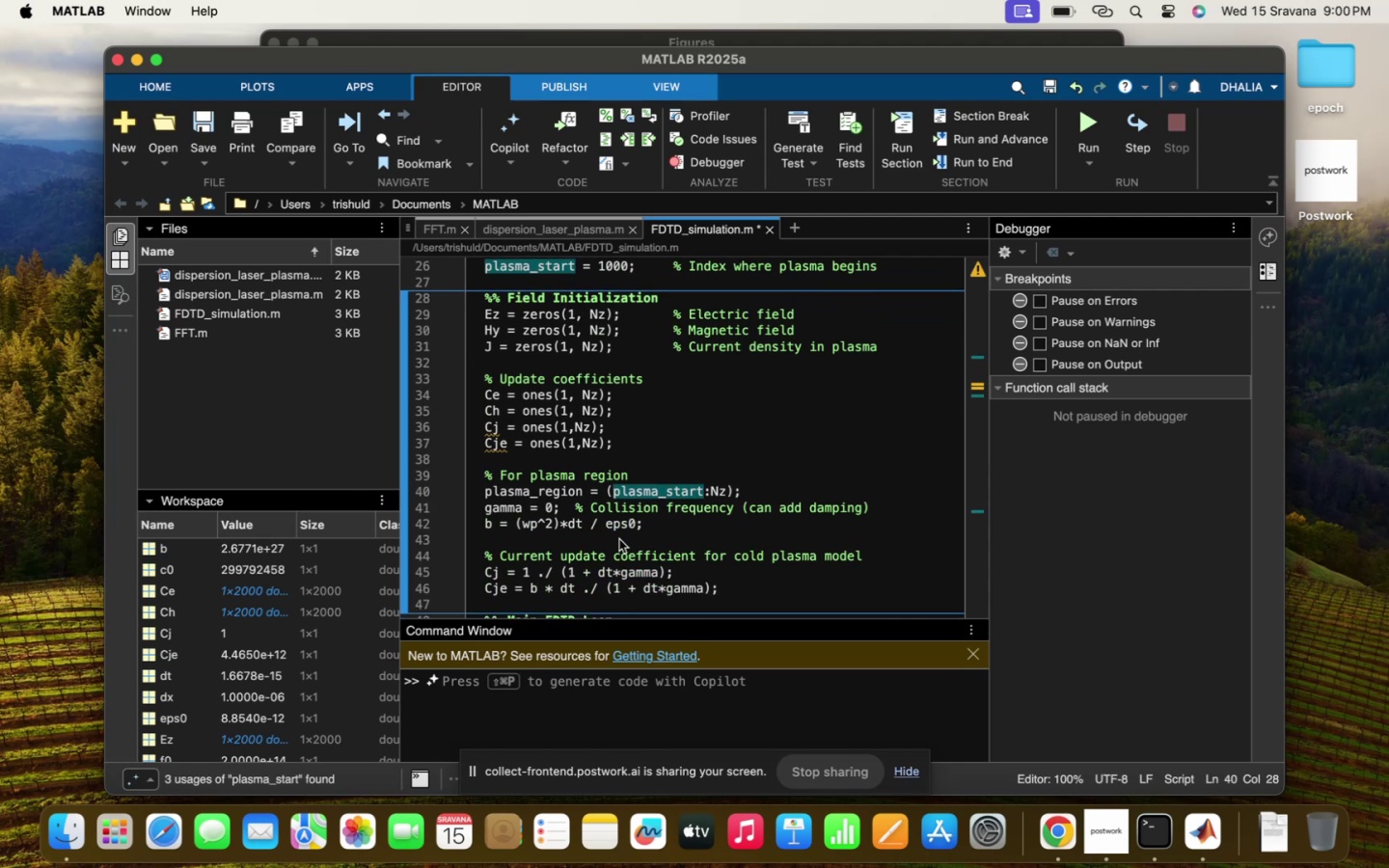 
scroll: coordinate [619, 539], scroll_direction: up, amount: 11.0
 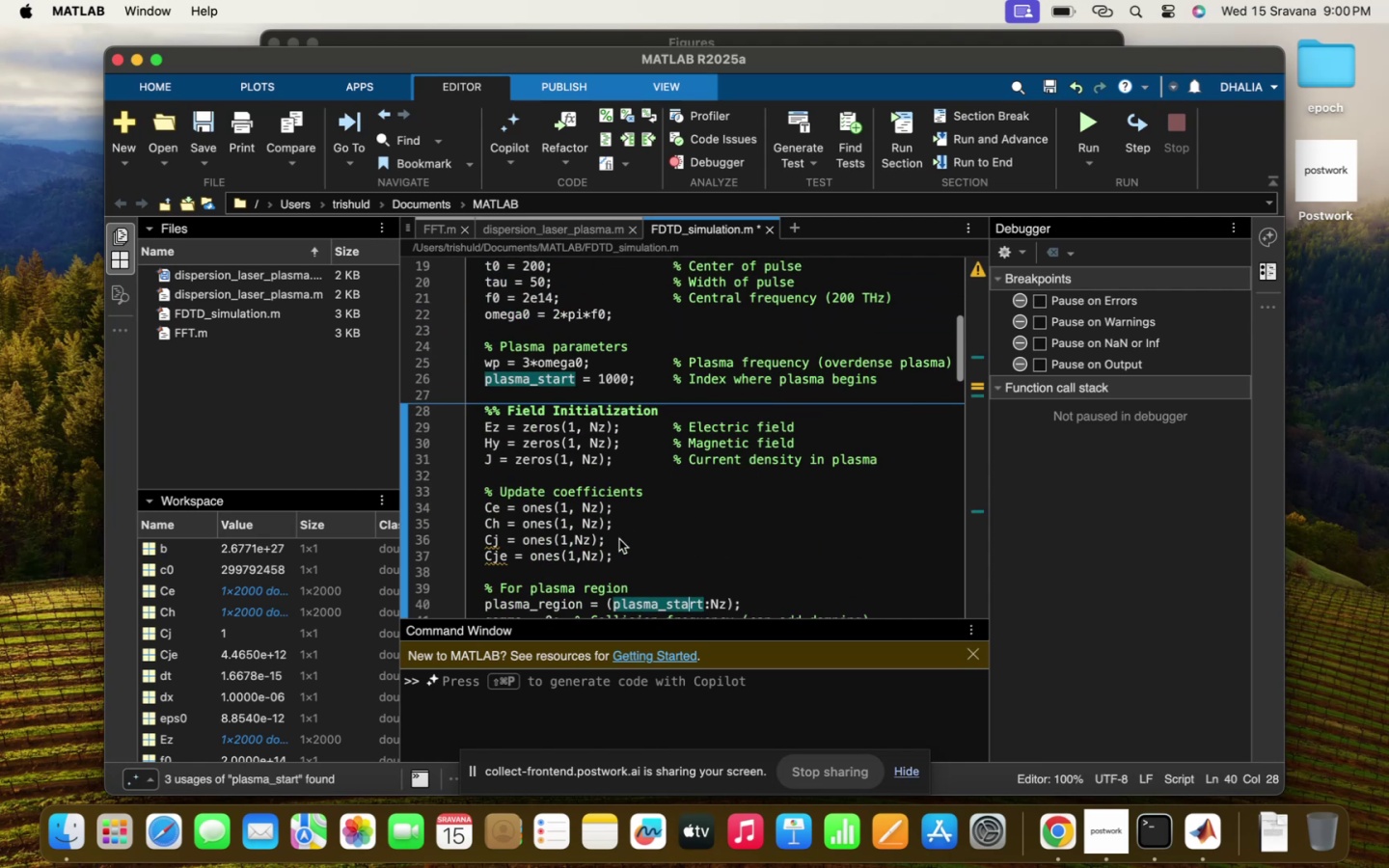 
scroll: coordinate [619, 539], scroll_direction: down, amount: 14.0
 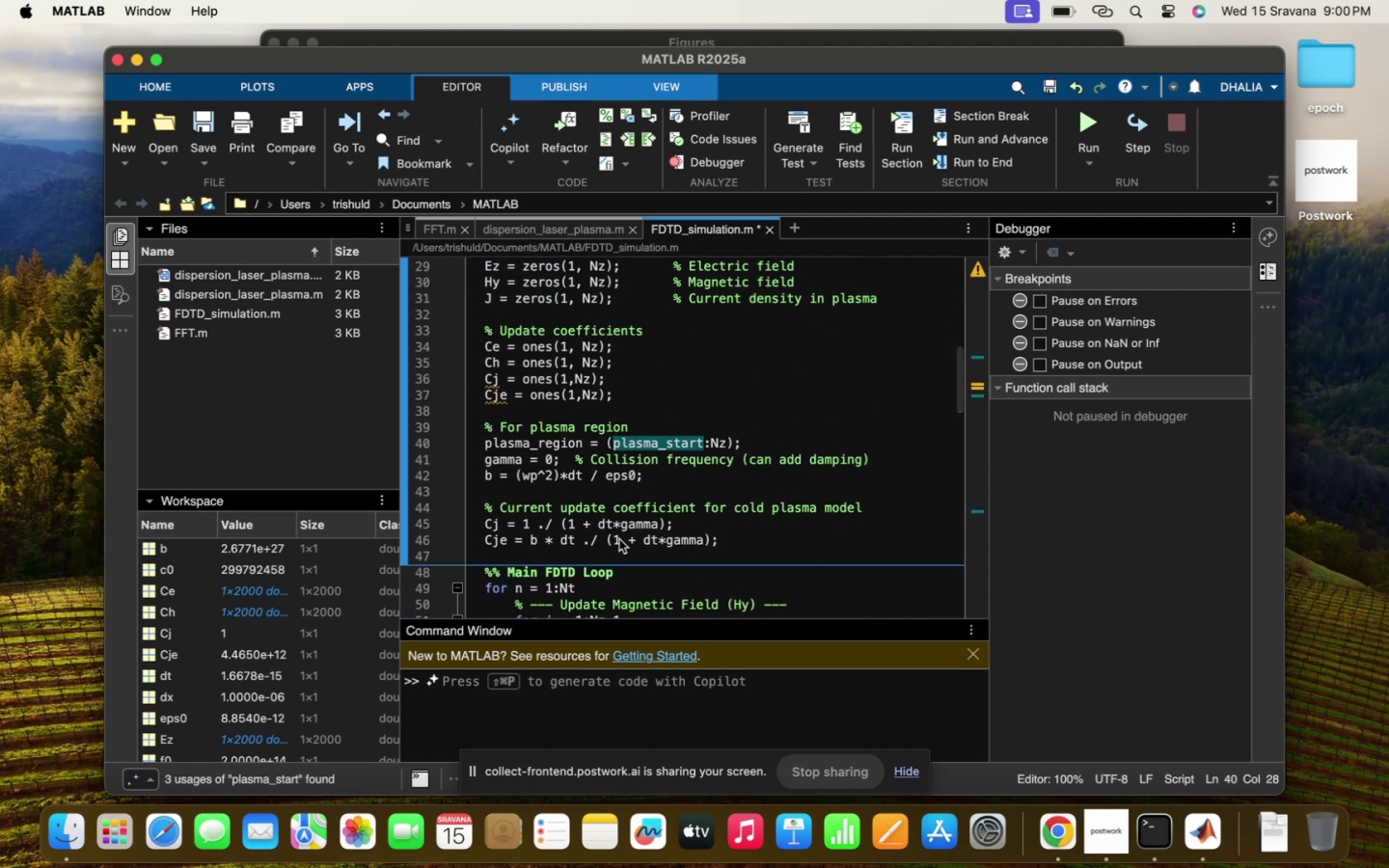 
scroll: coordinate [619, 539], scroll_direction: up, amount: 13.0
 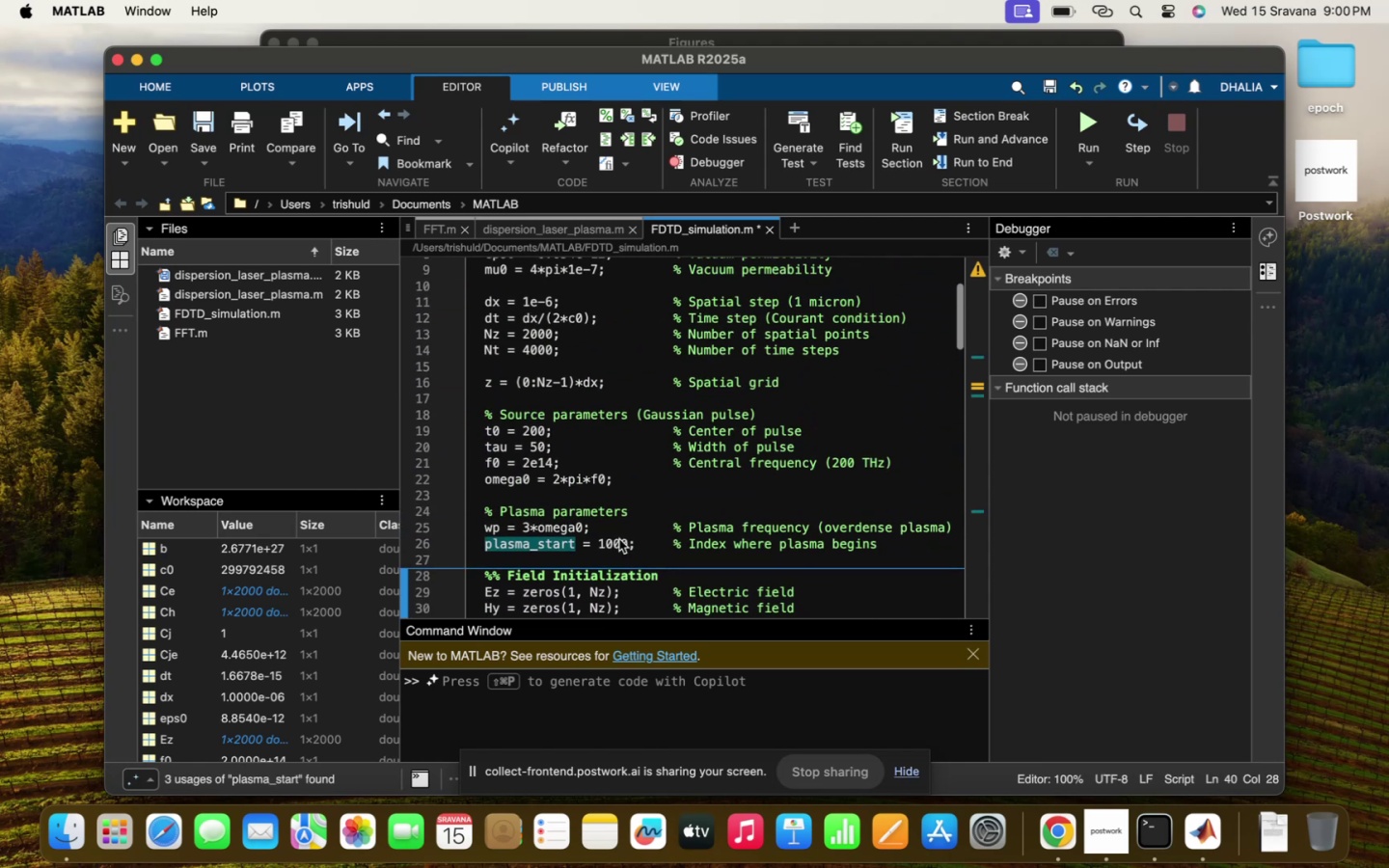 
scroll: coordinate [619, 539], scroll_direction: down, amount: 31.0
 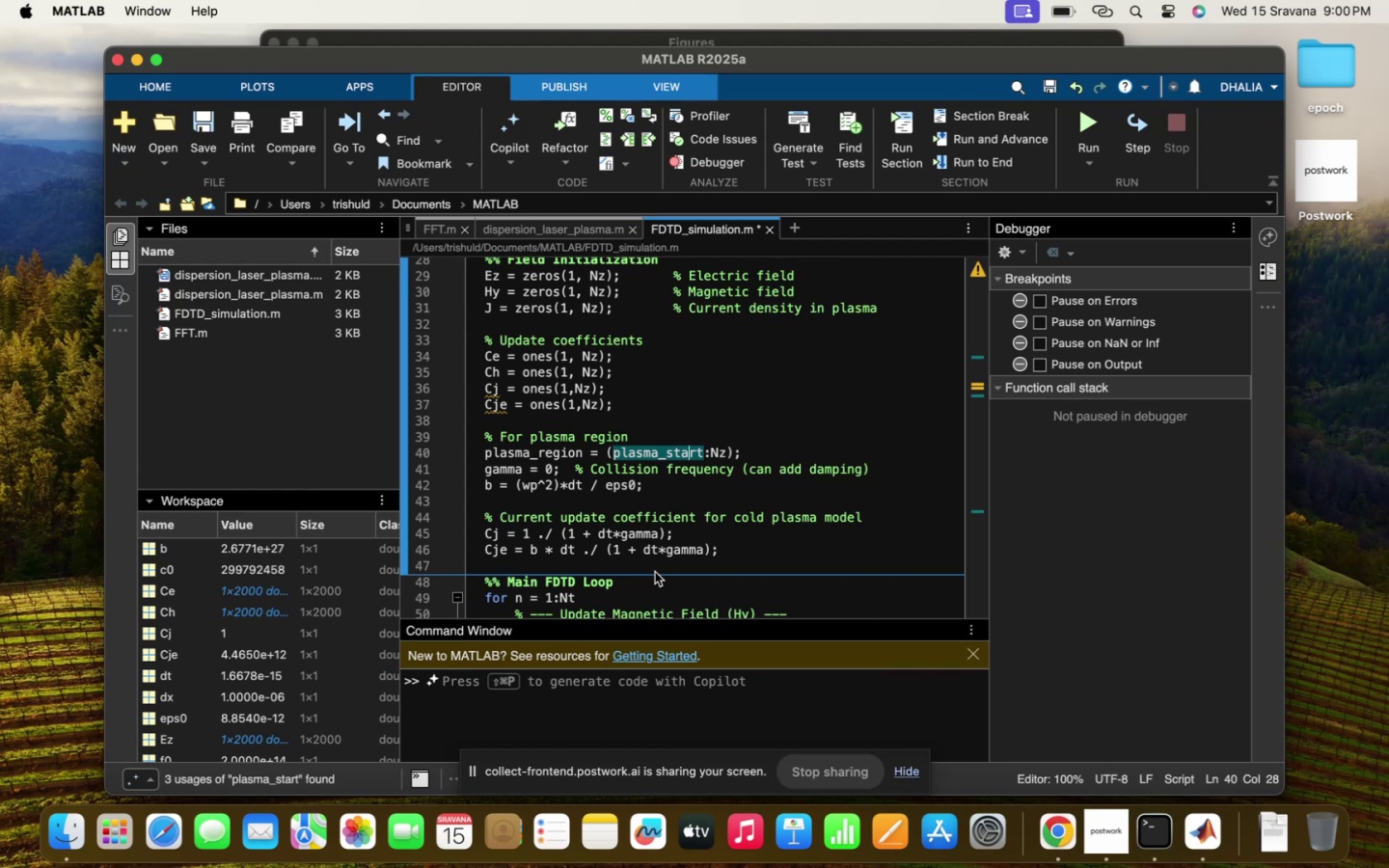 
scroll: coordinate [655, 572], scroll_direction: up, amount: 6.0
 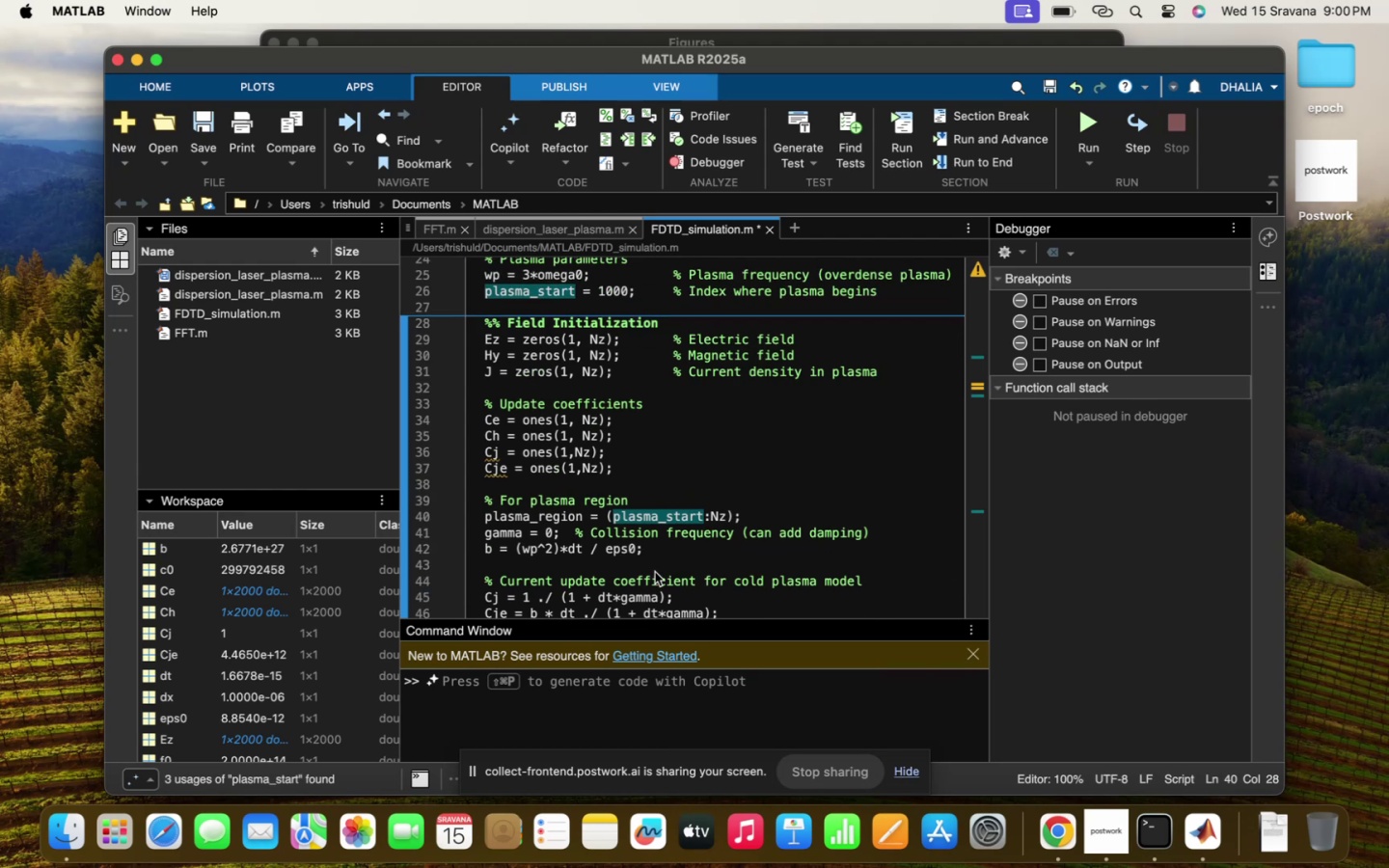 
scroll: coordinate [655, 572], scroll_direction: down, amount: 6.0
 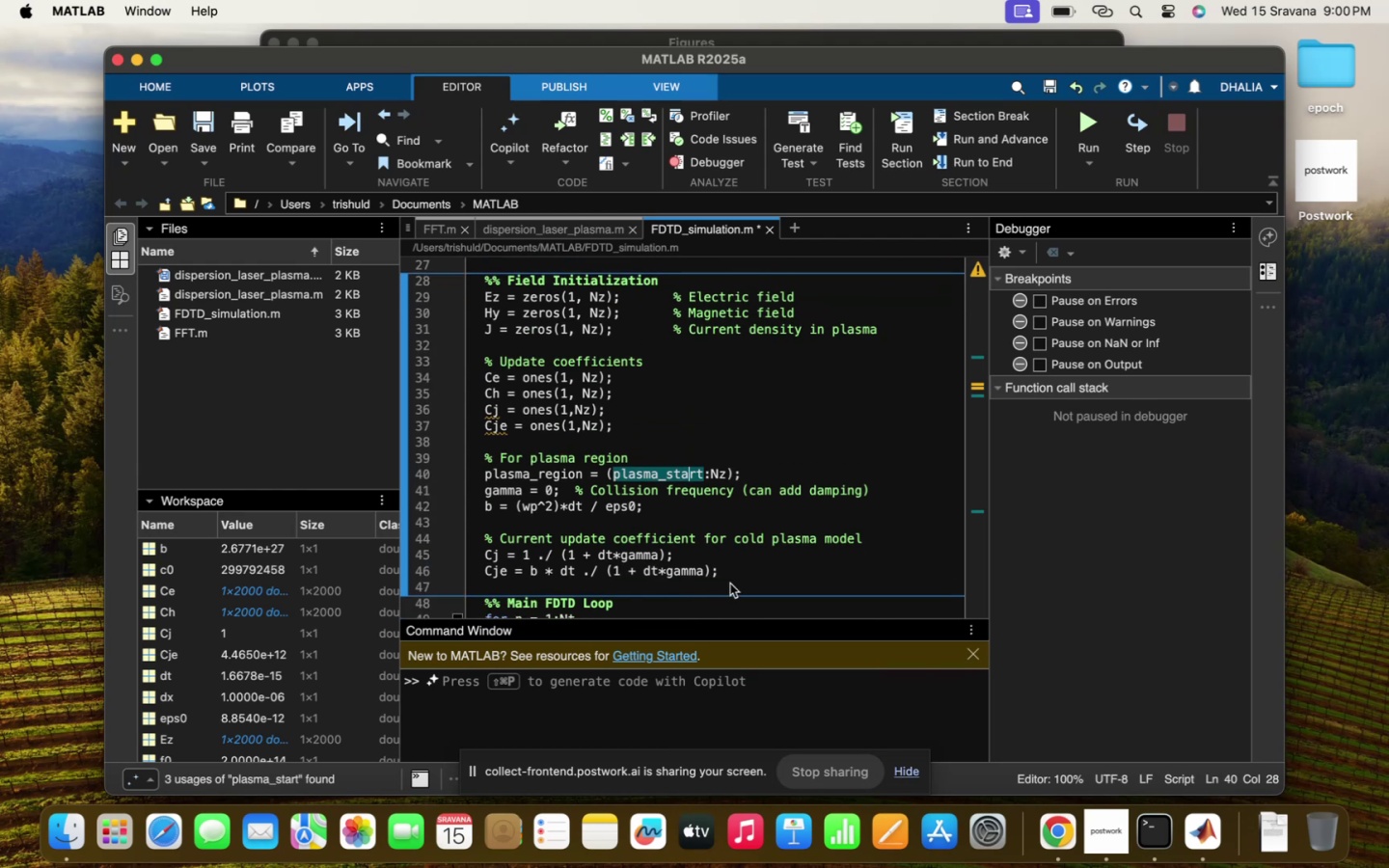 
left_click([744, 576])
 